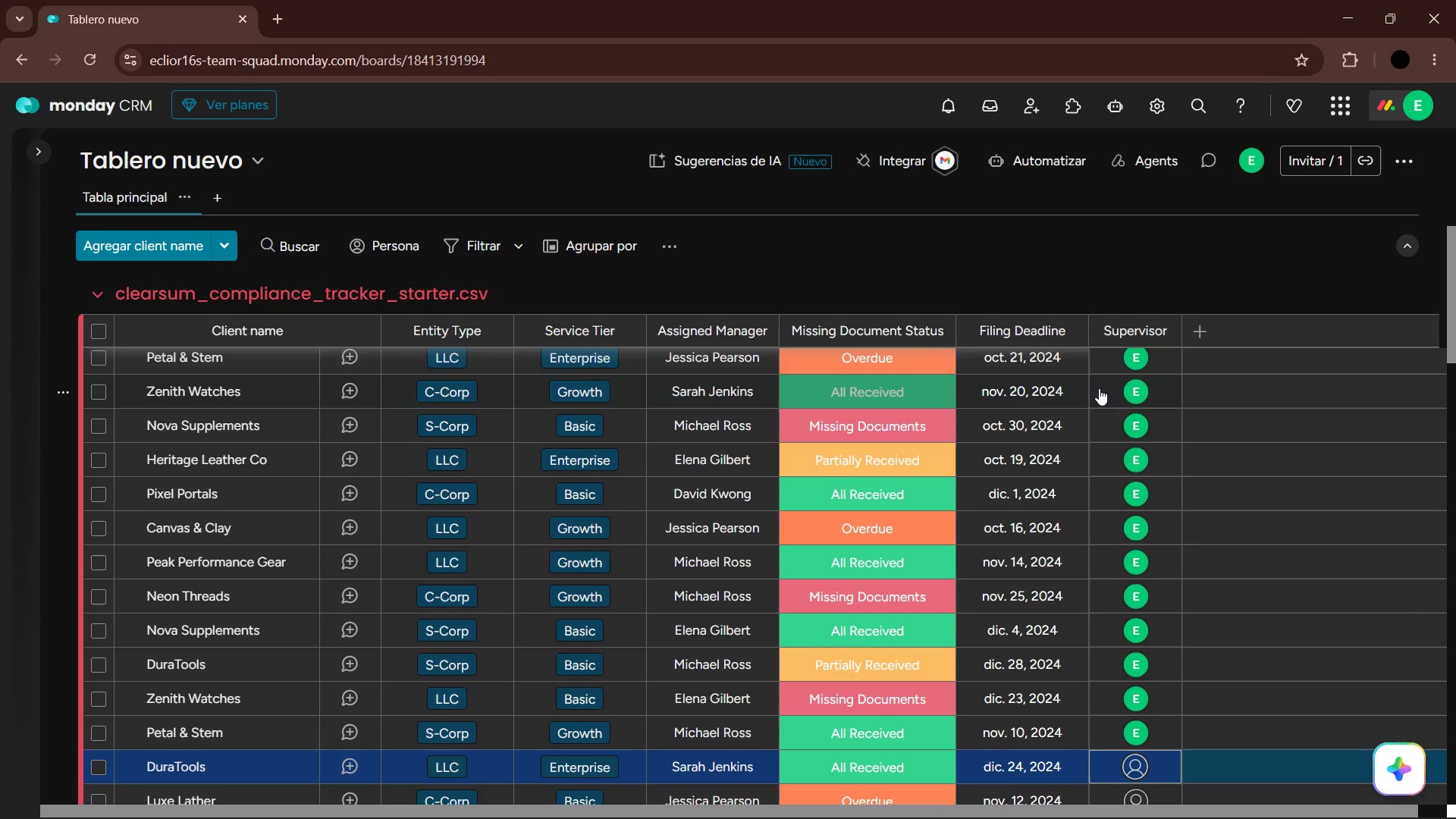 
key(Enter)
 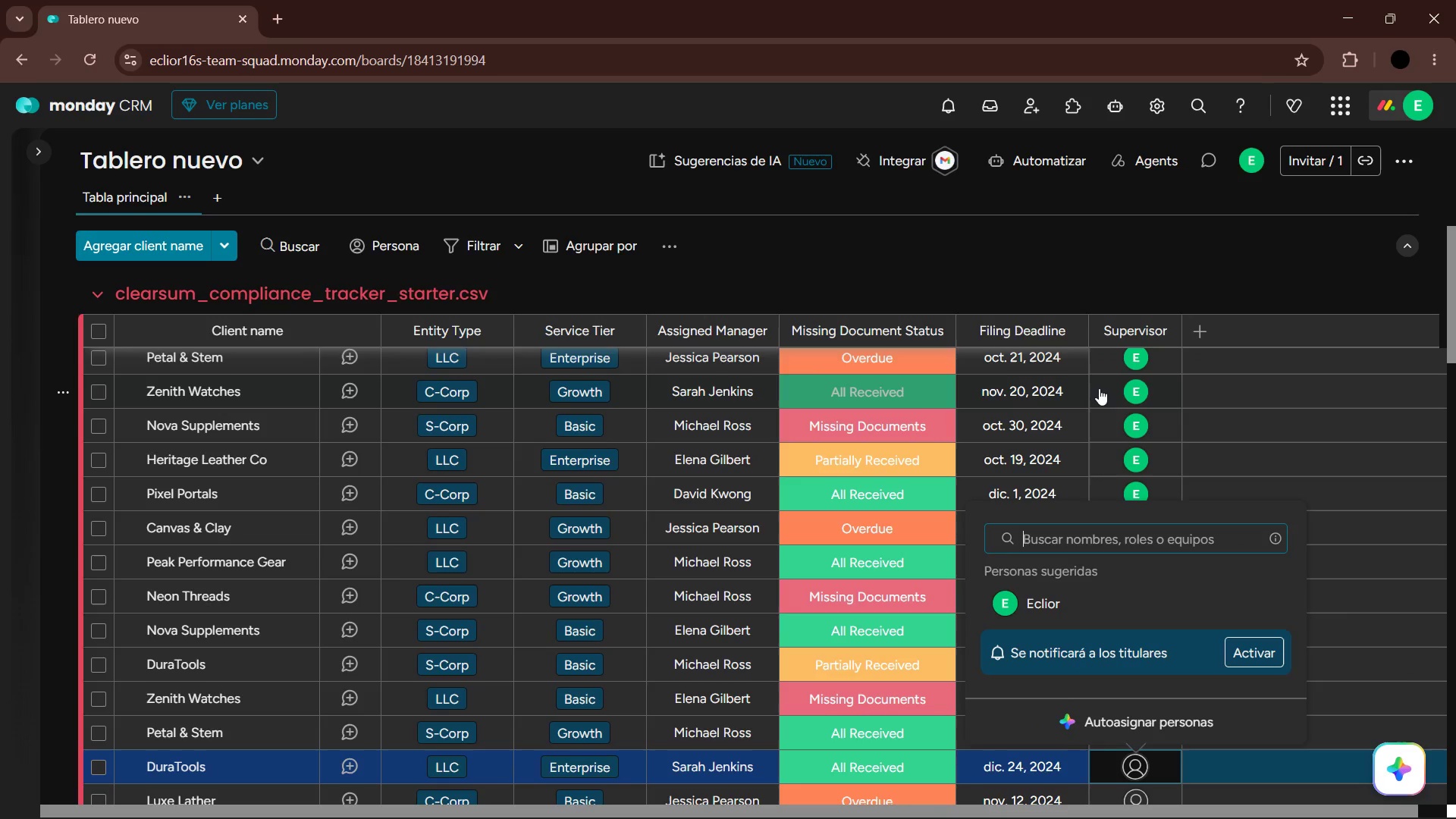 
key(ArrowDown)
 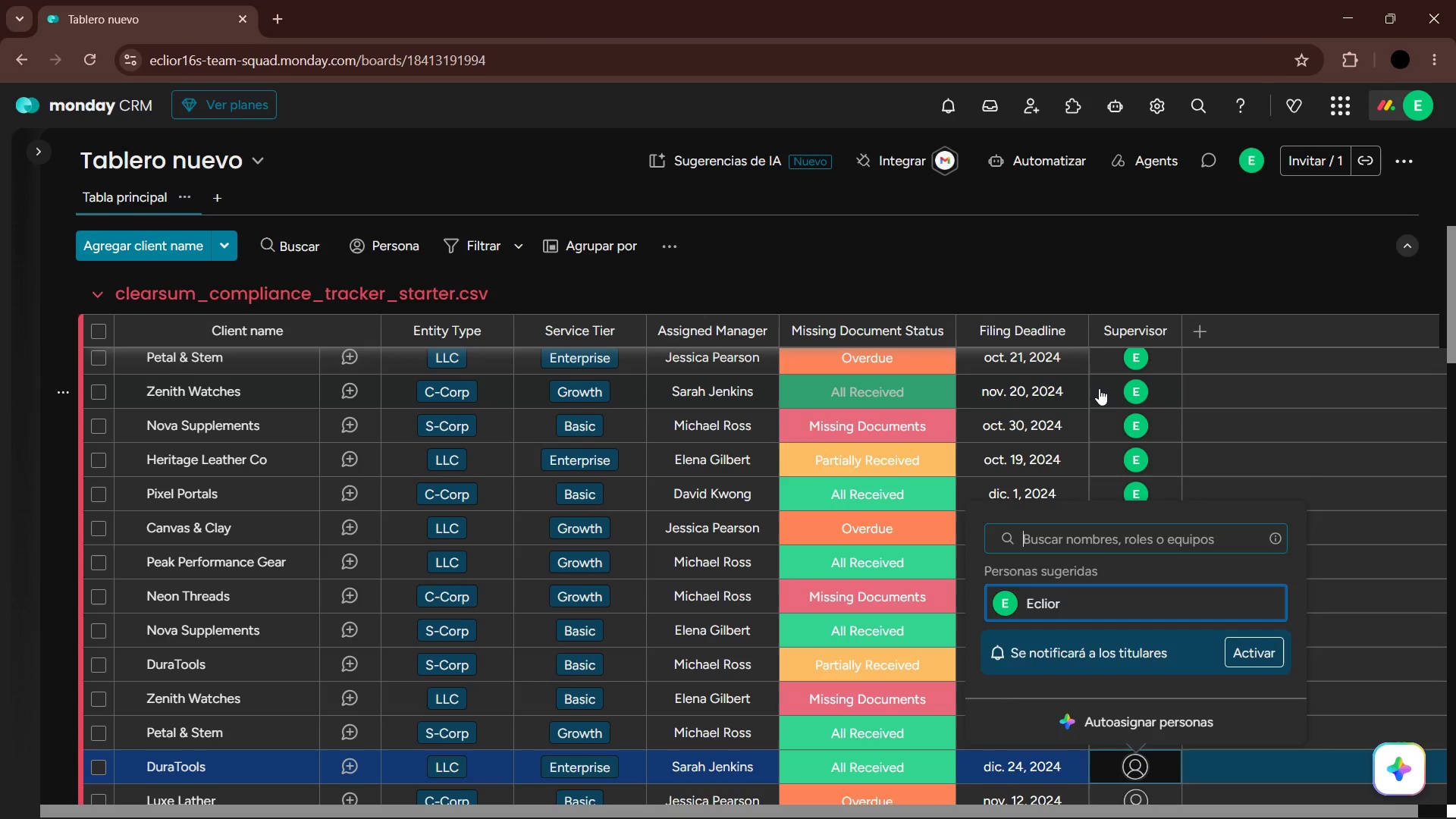 
key(Enter)
 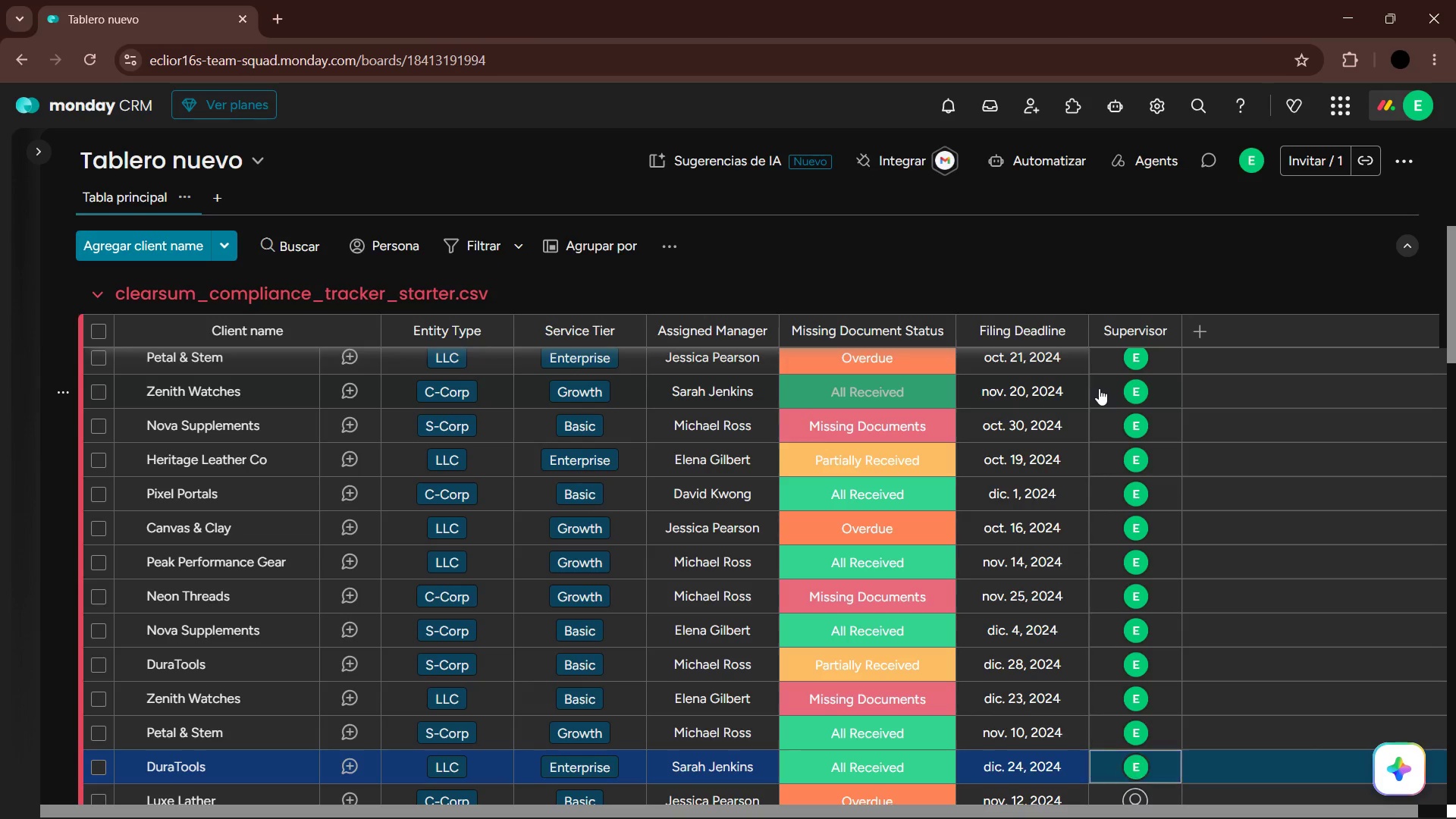 
key(ArrowDown)
 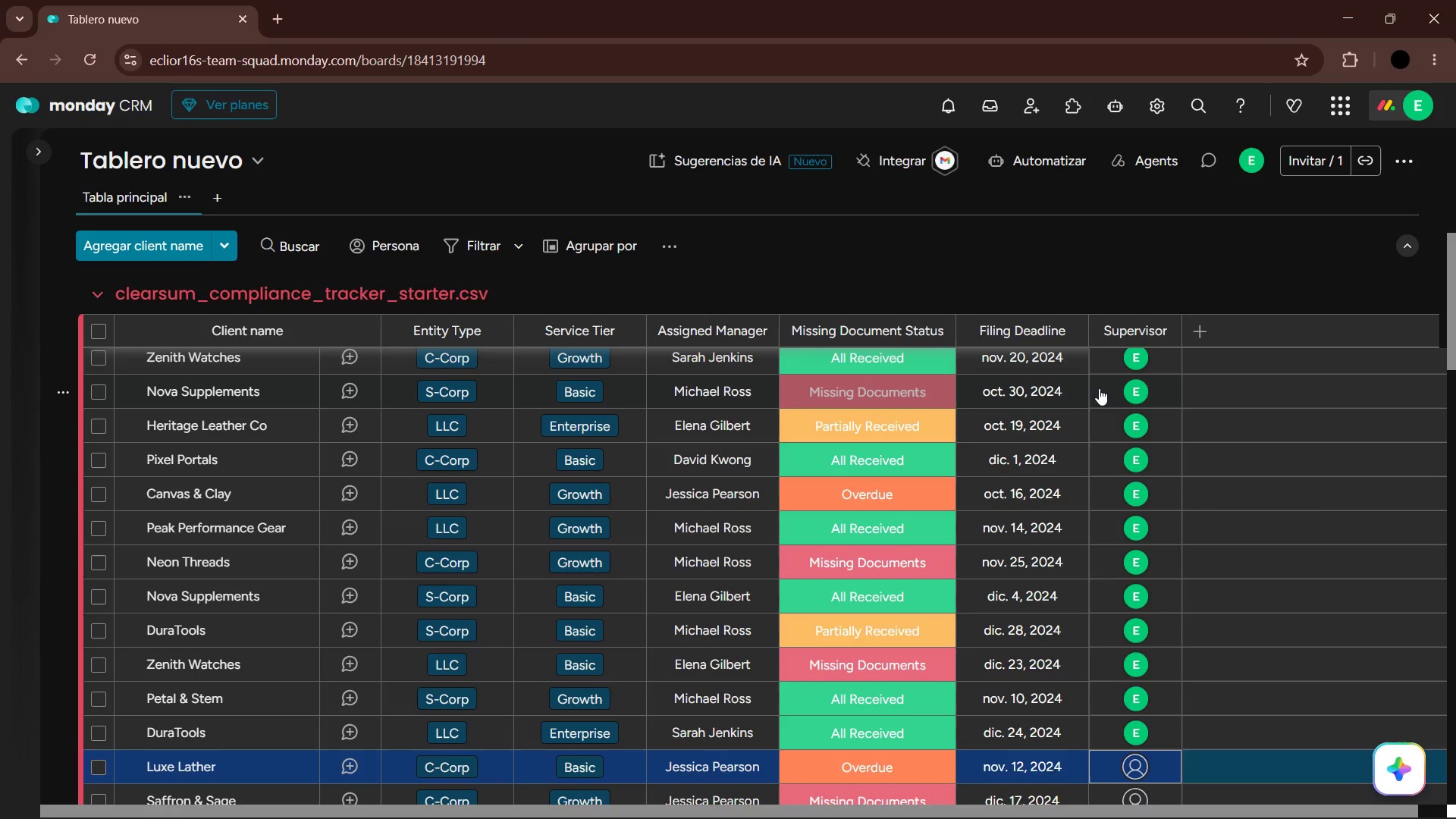 
key(Enter)
 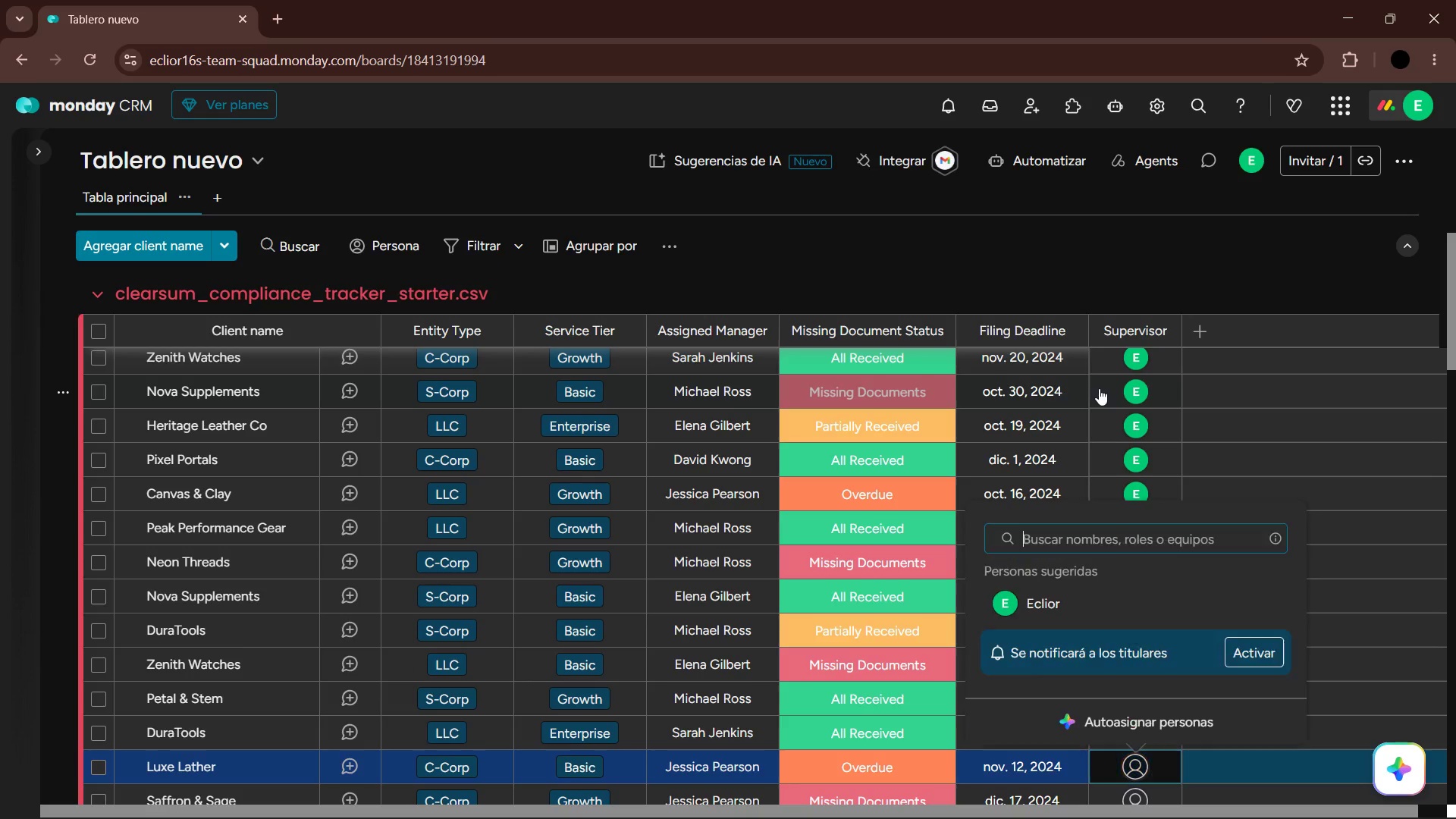 
key(ArrowDown)
 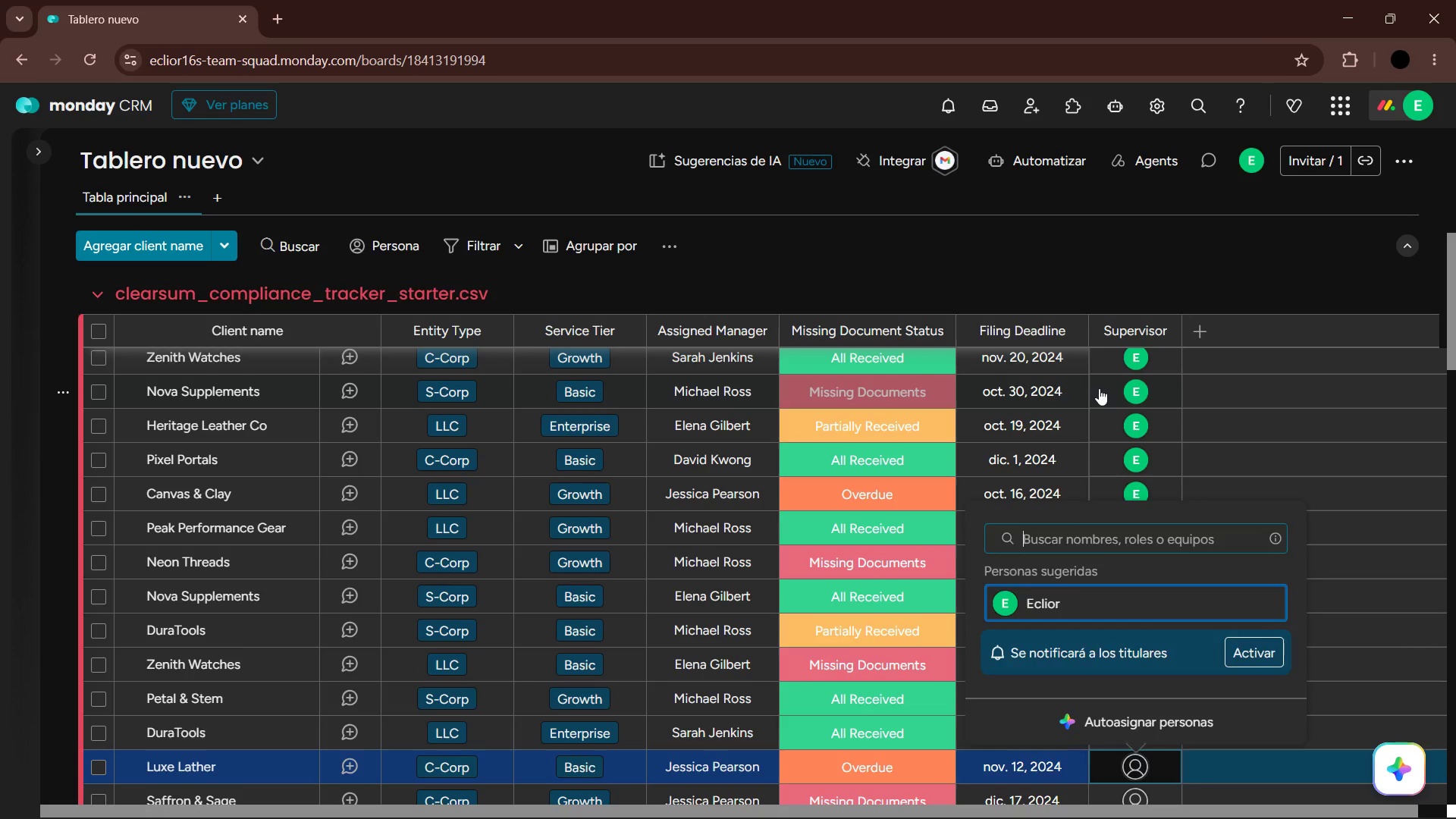 
key(Enter)
 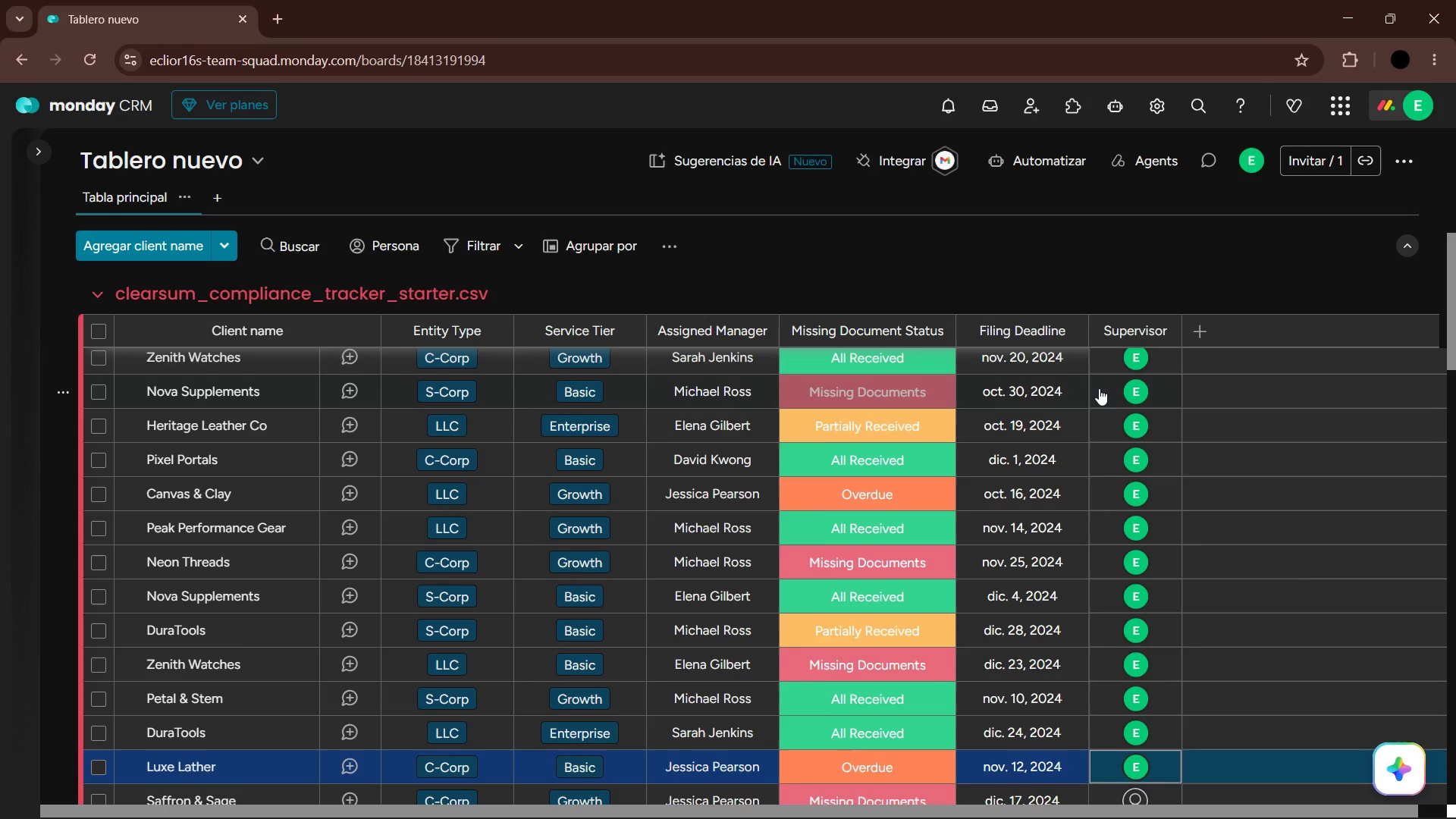 
key(ArrowDown)
 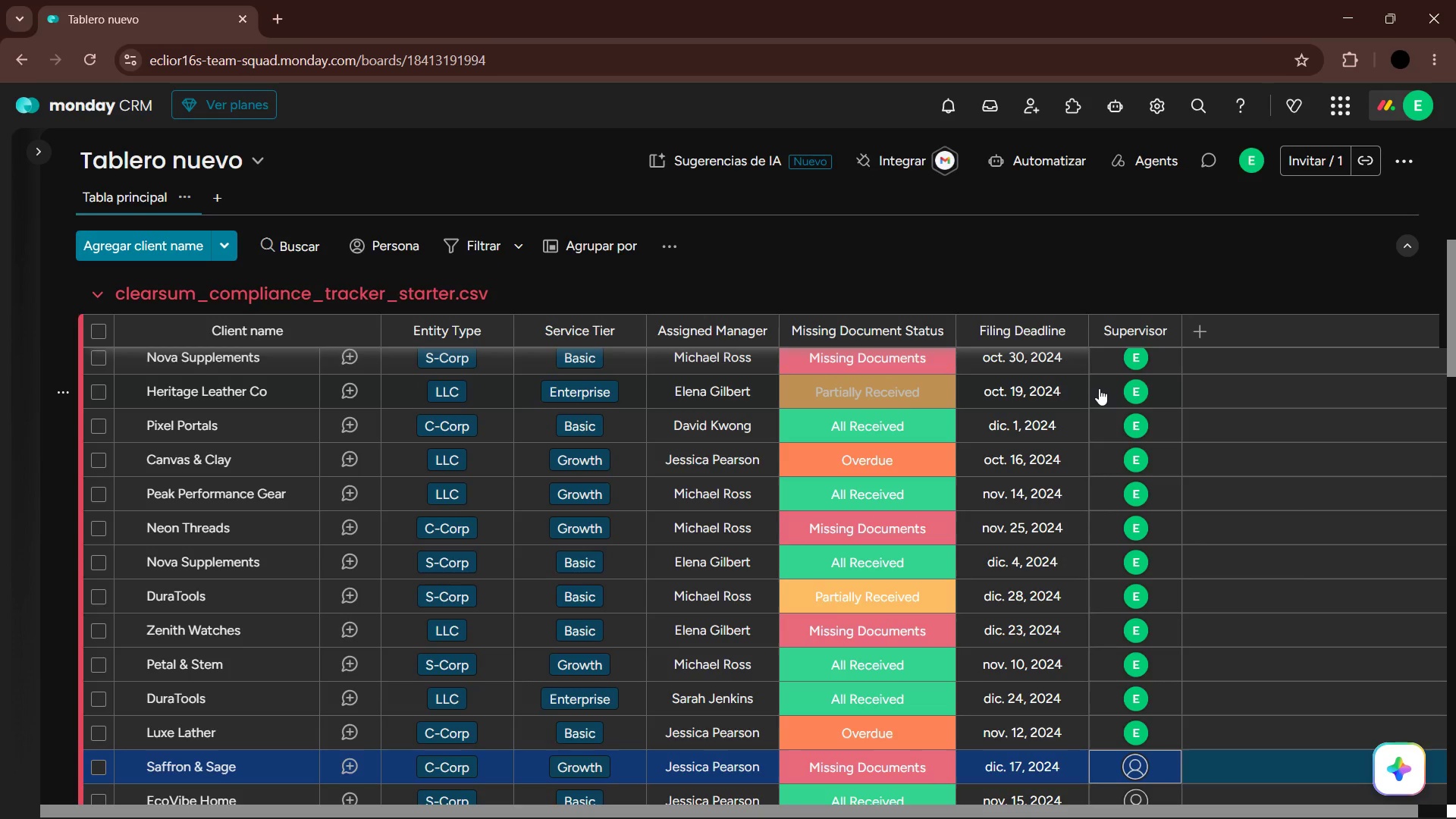 
key(Enter)
 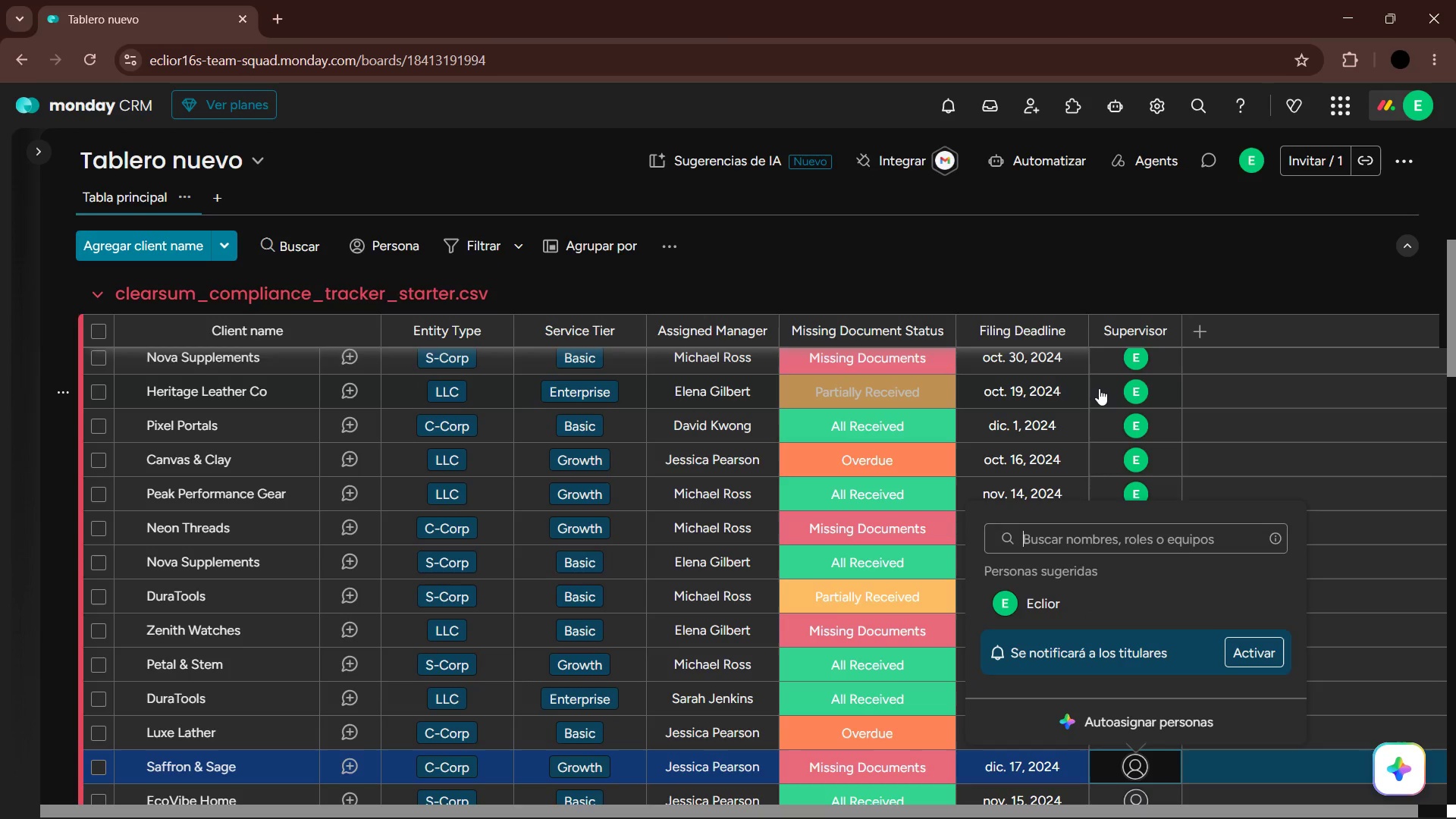 
key(ArrowDown)
 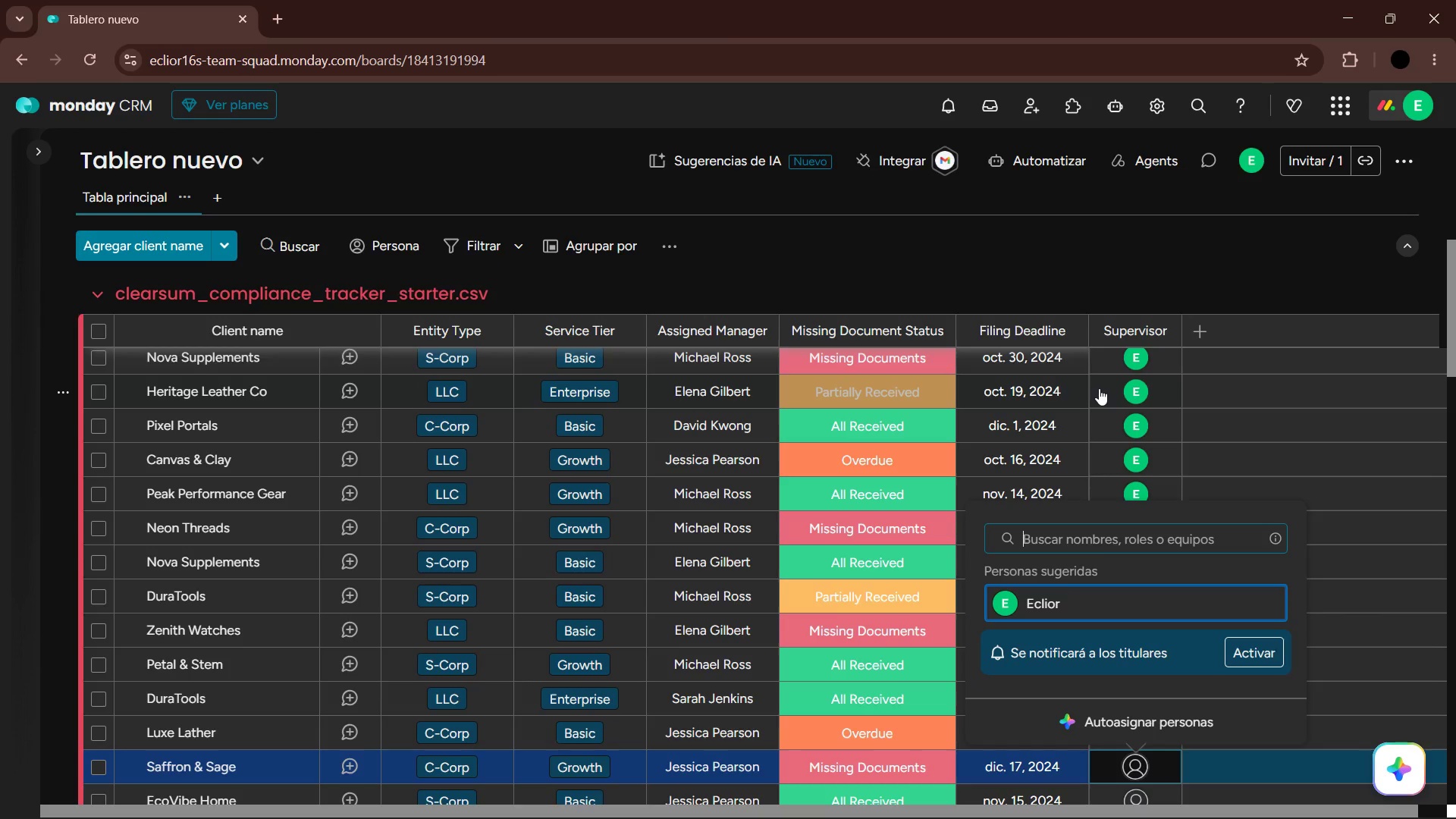 
key(Enter)
 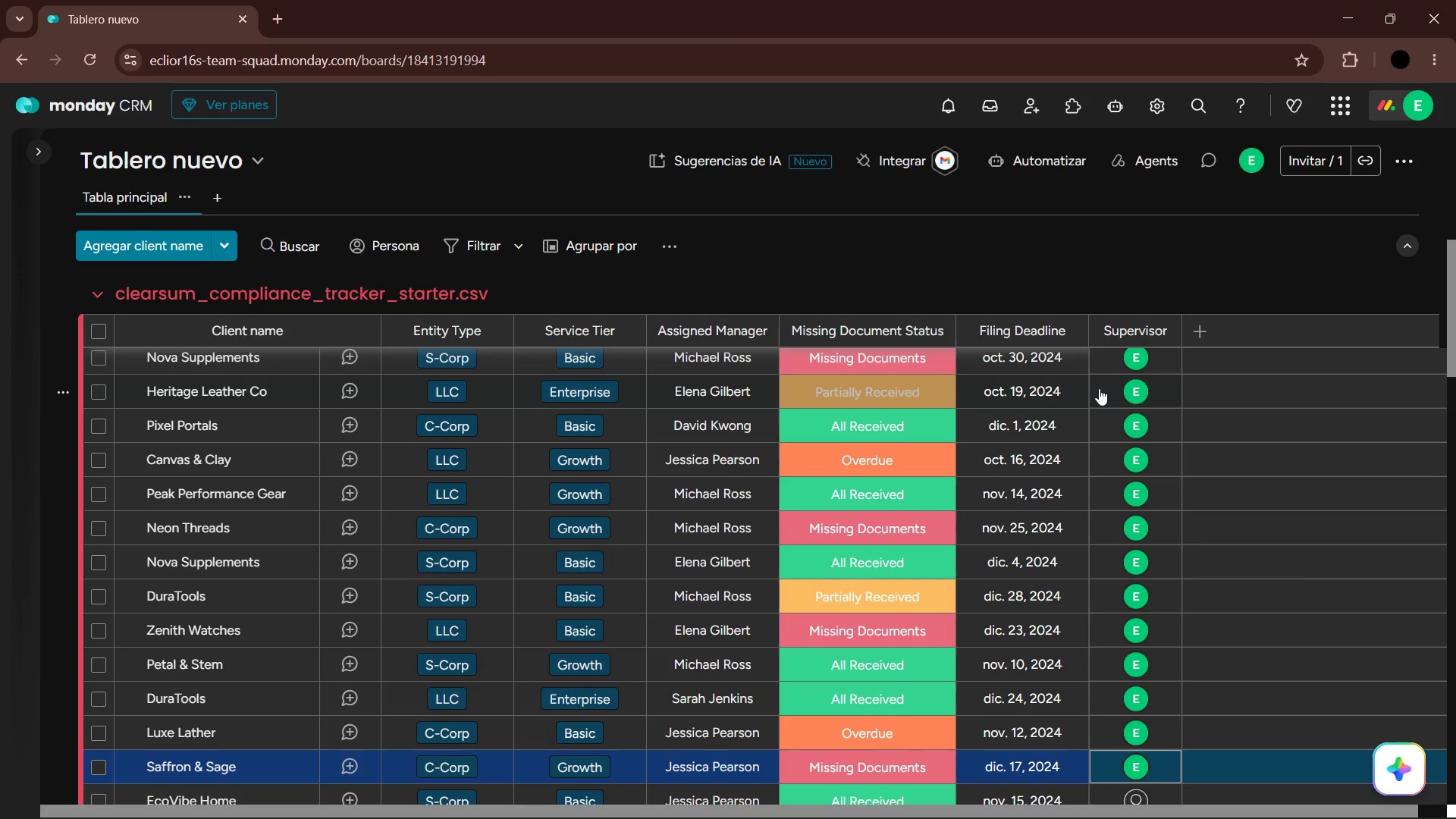 
key(ArrowDown)
 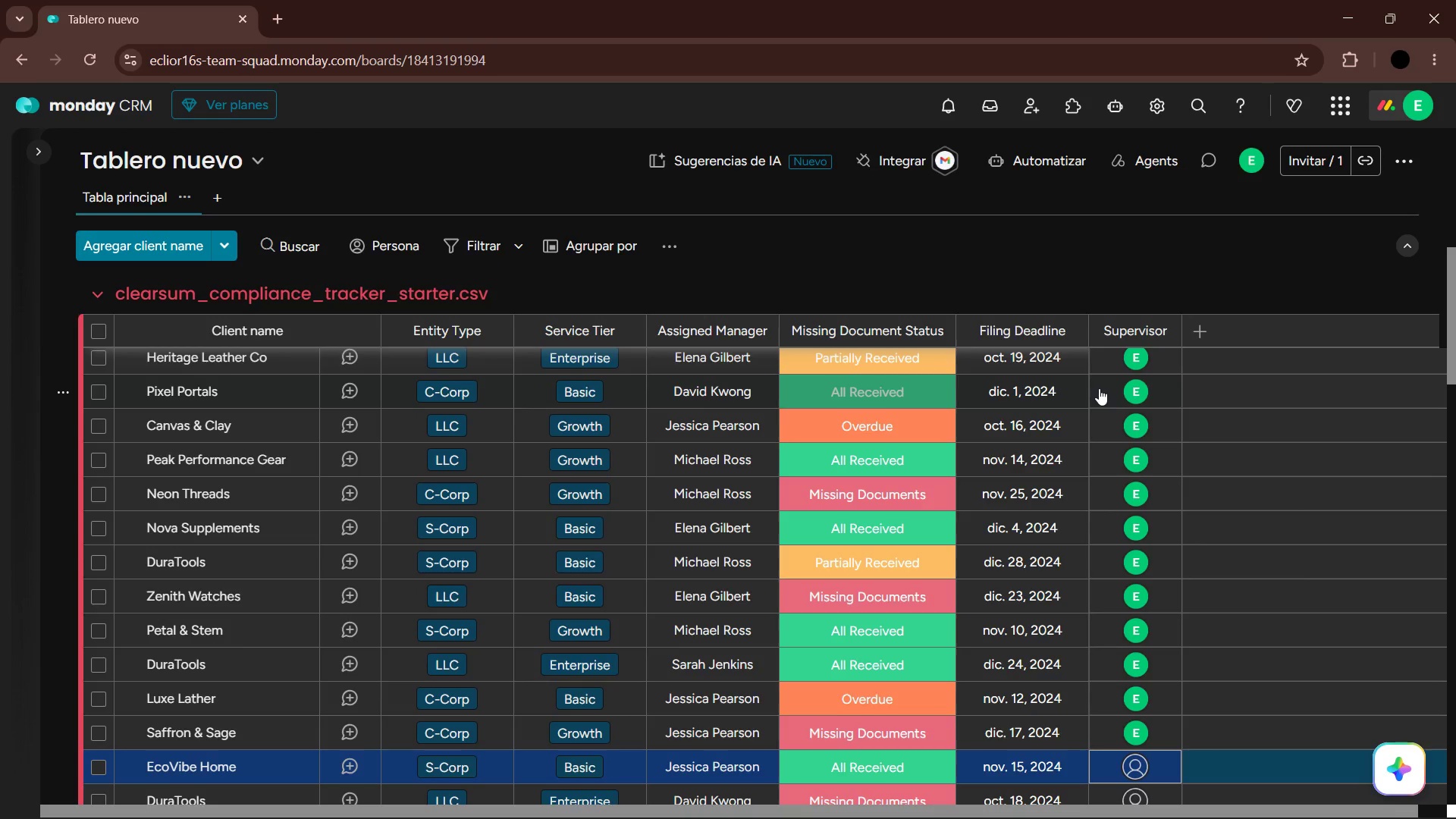 
key(Enter)
 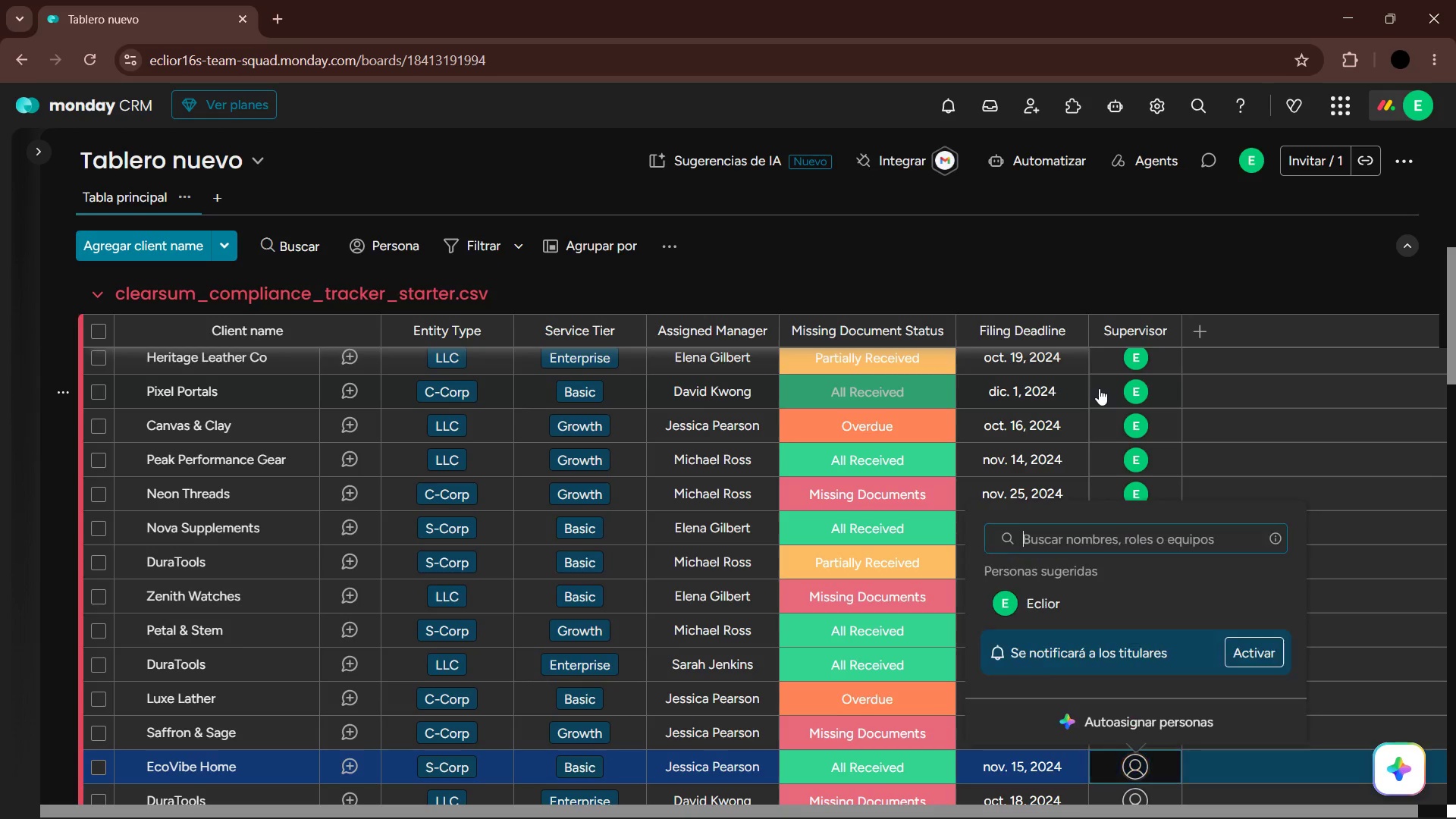 
key(ArrowDown)
 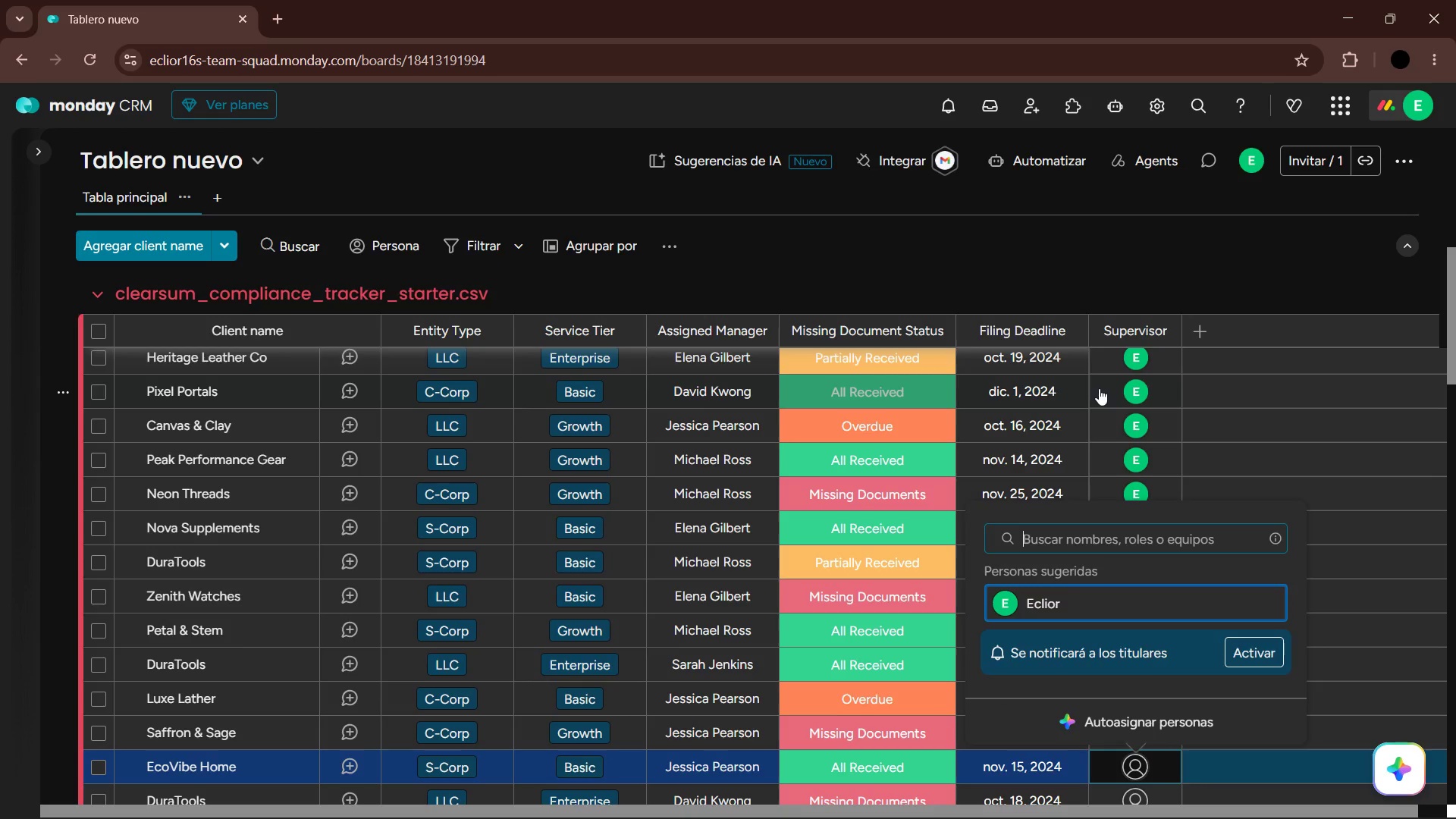 
key(Enter)
 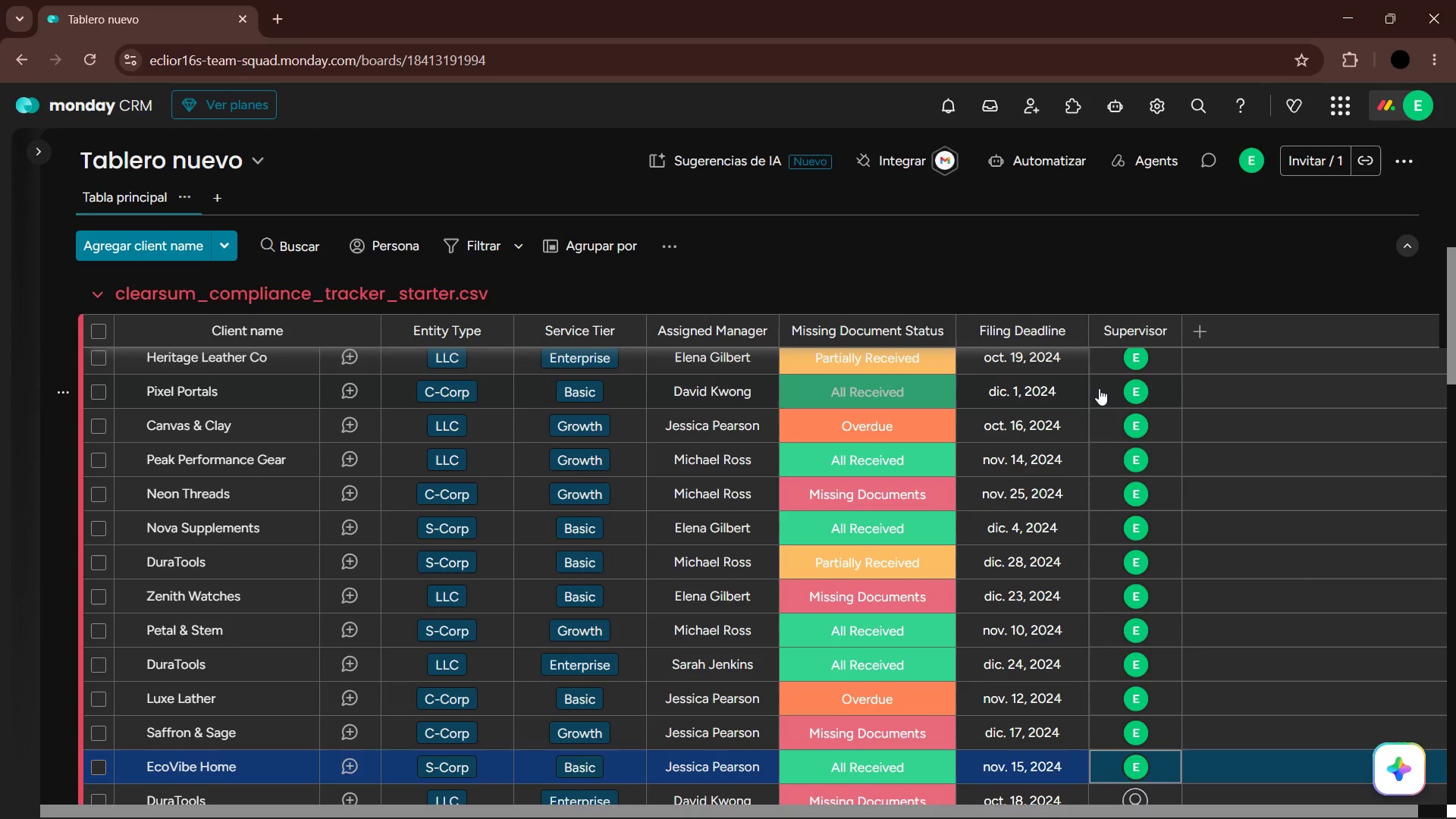 
key(ArrowDown)
 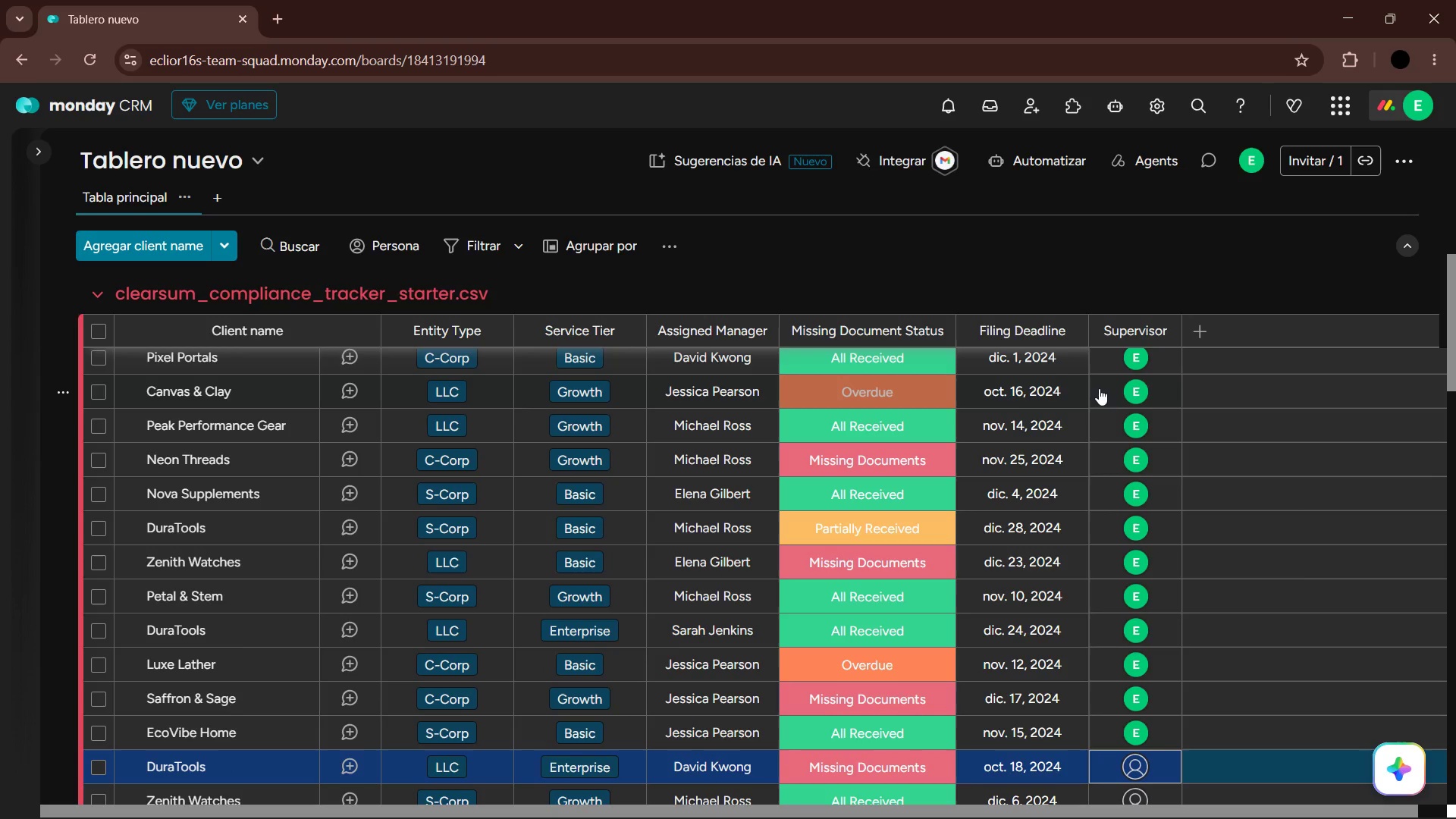 
key(Enter)
 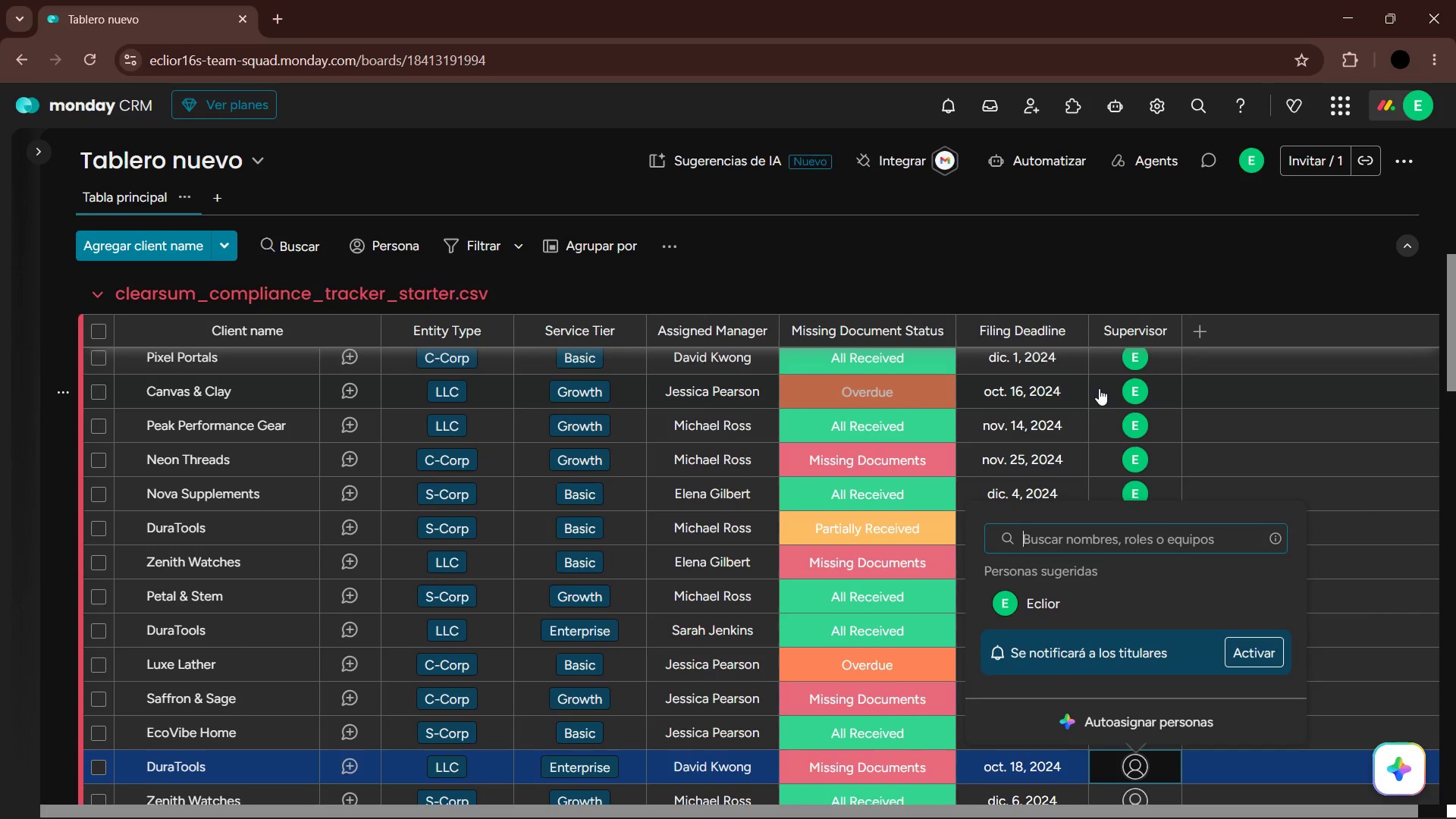 
key(ArrowDown)
 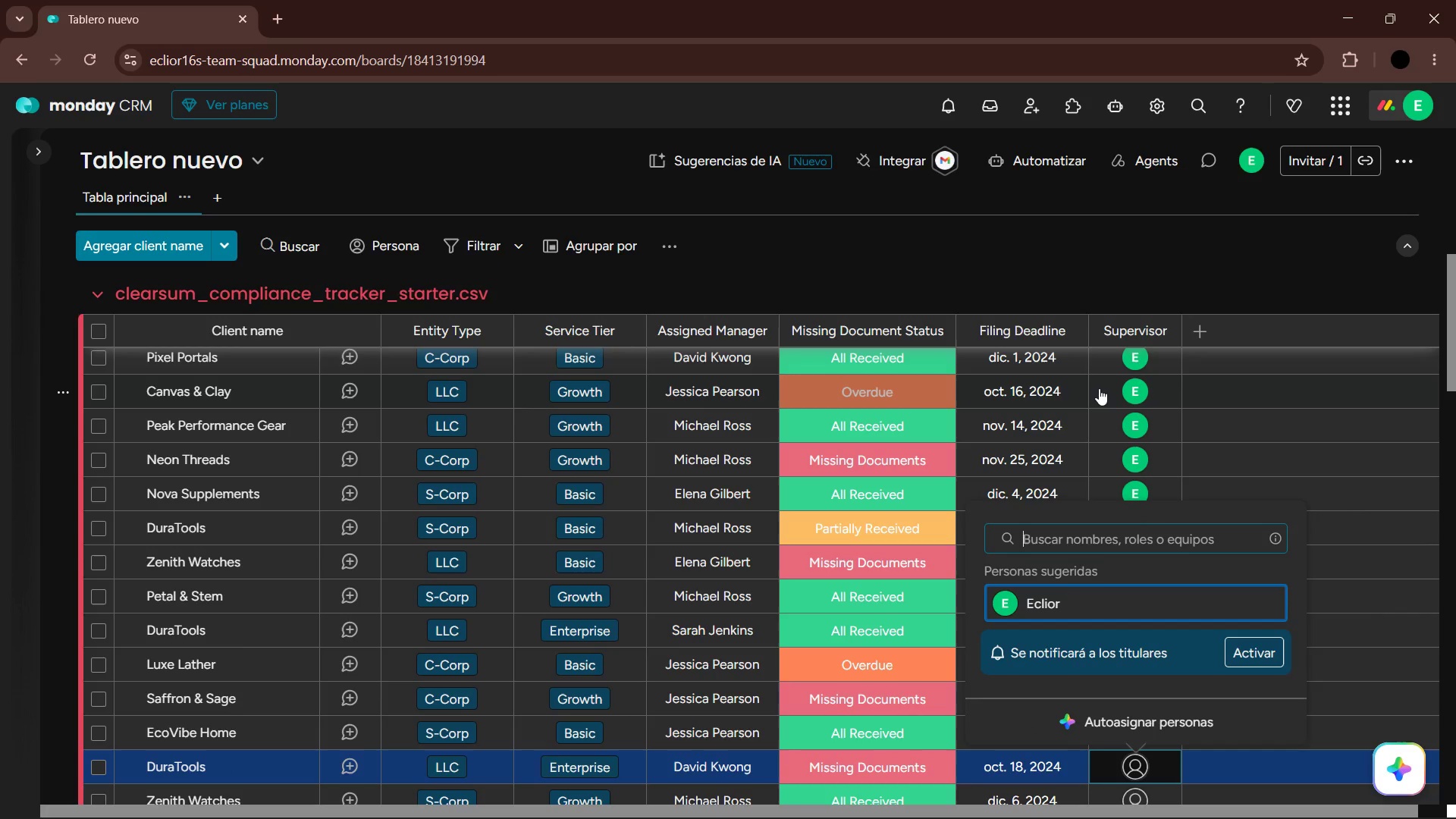 
key(ArrowUp)
 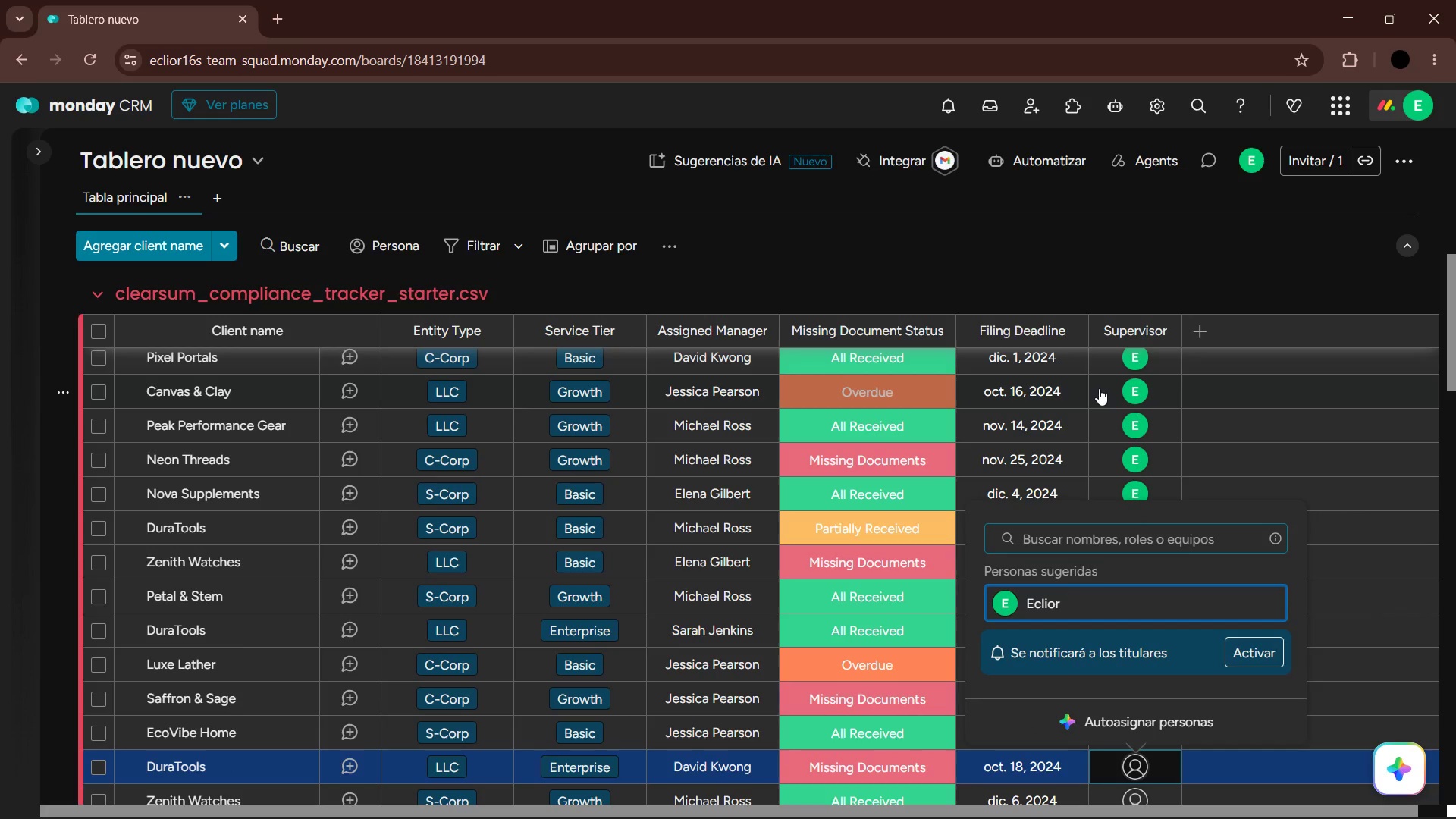 
key(ArrowDown)
 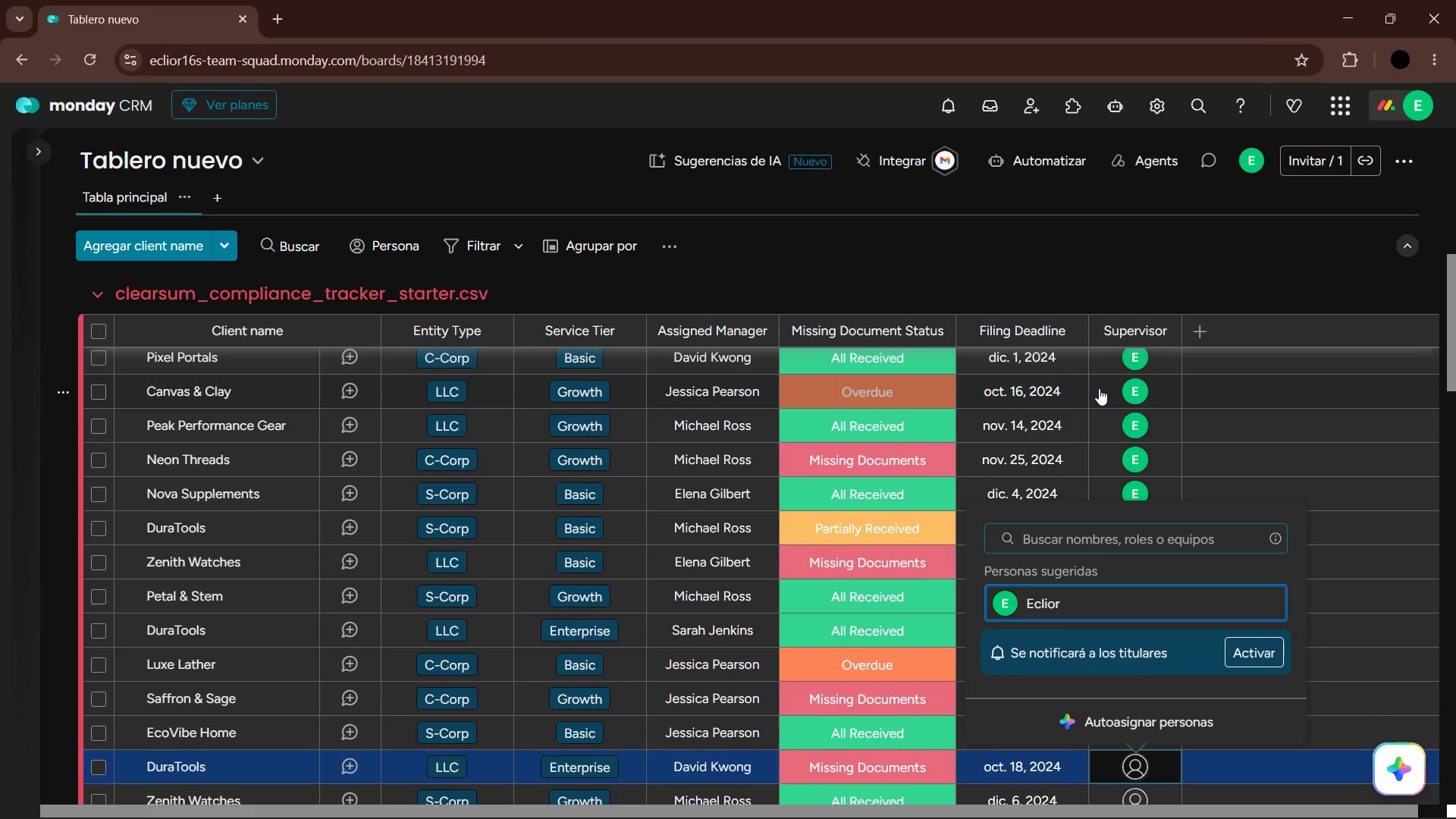 
key(Enter)
 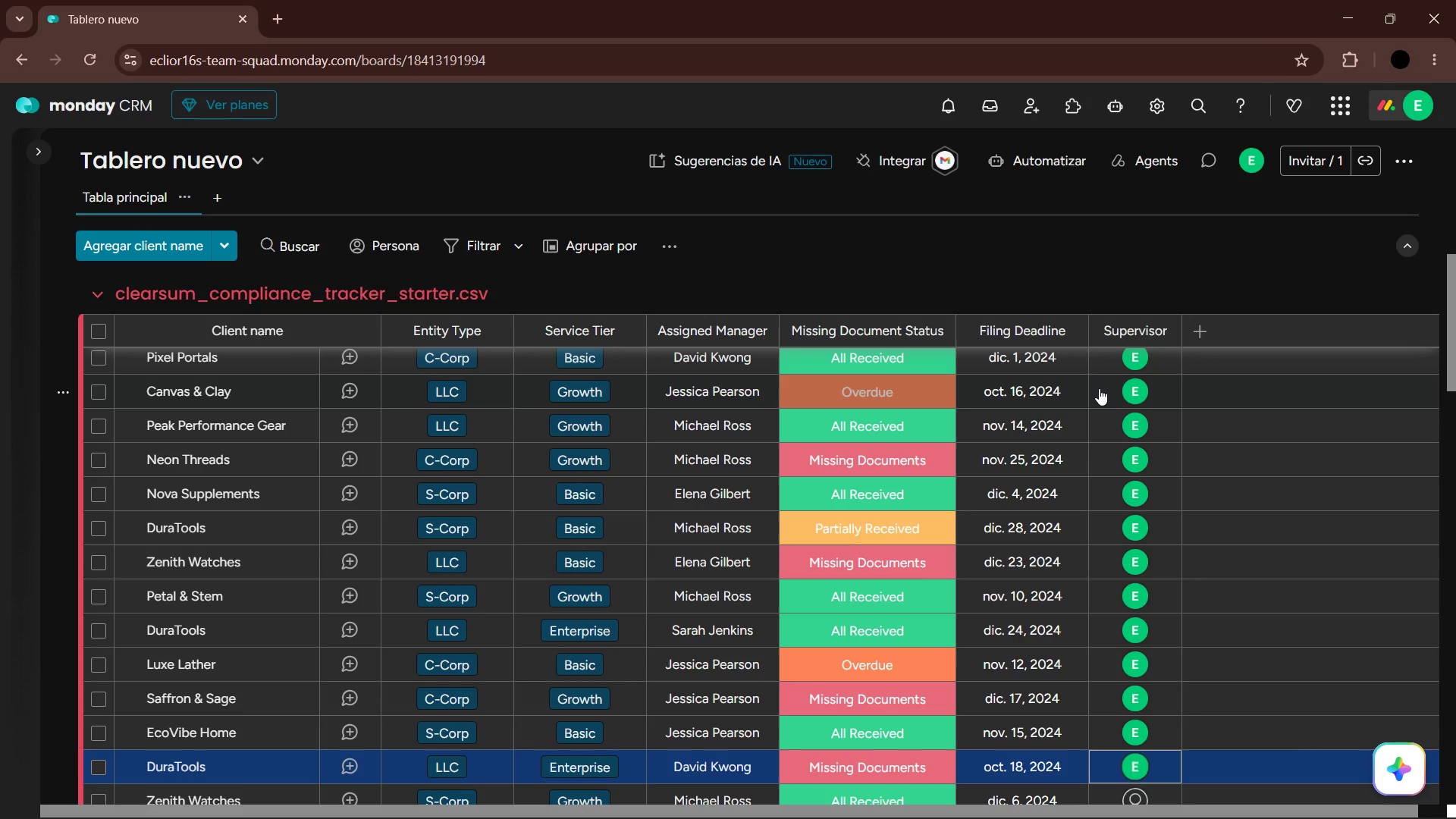 
key(ArrowDown)
 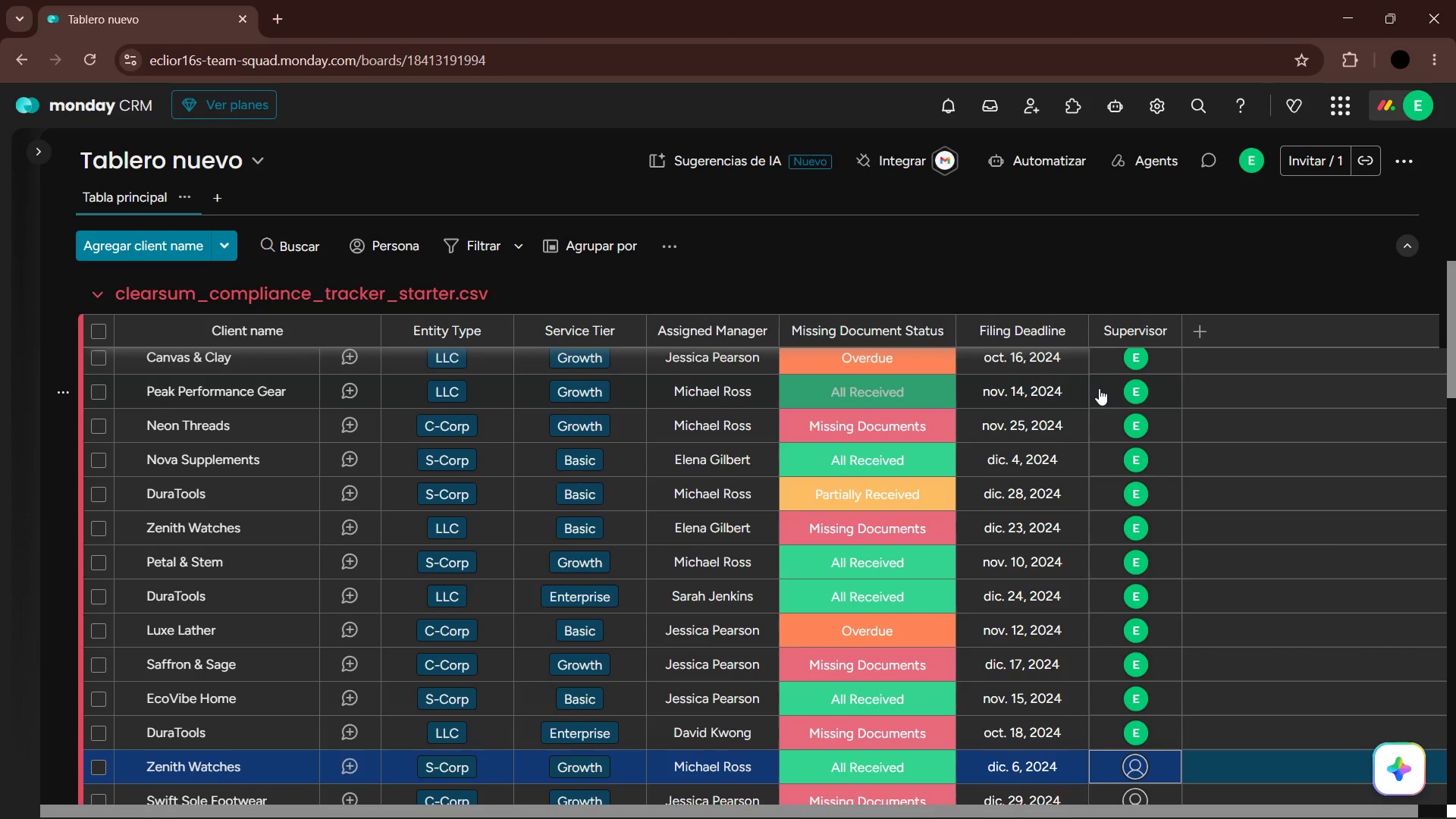 
key(Enter)
 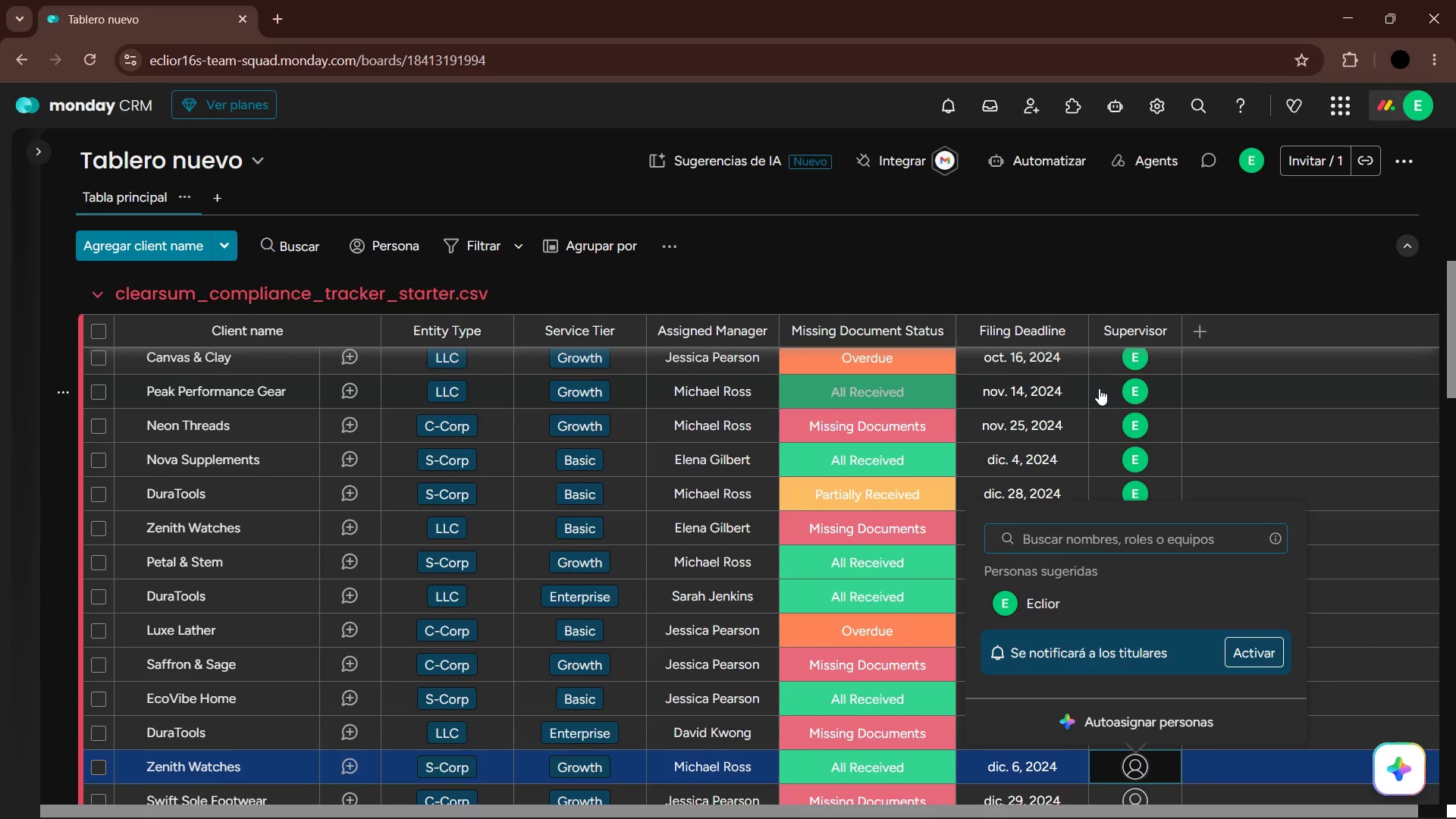 
wait(7.12)
 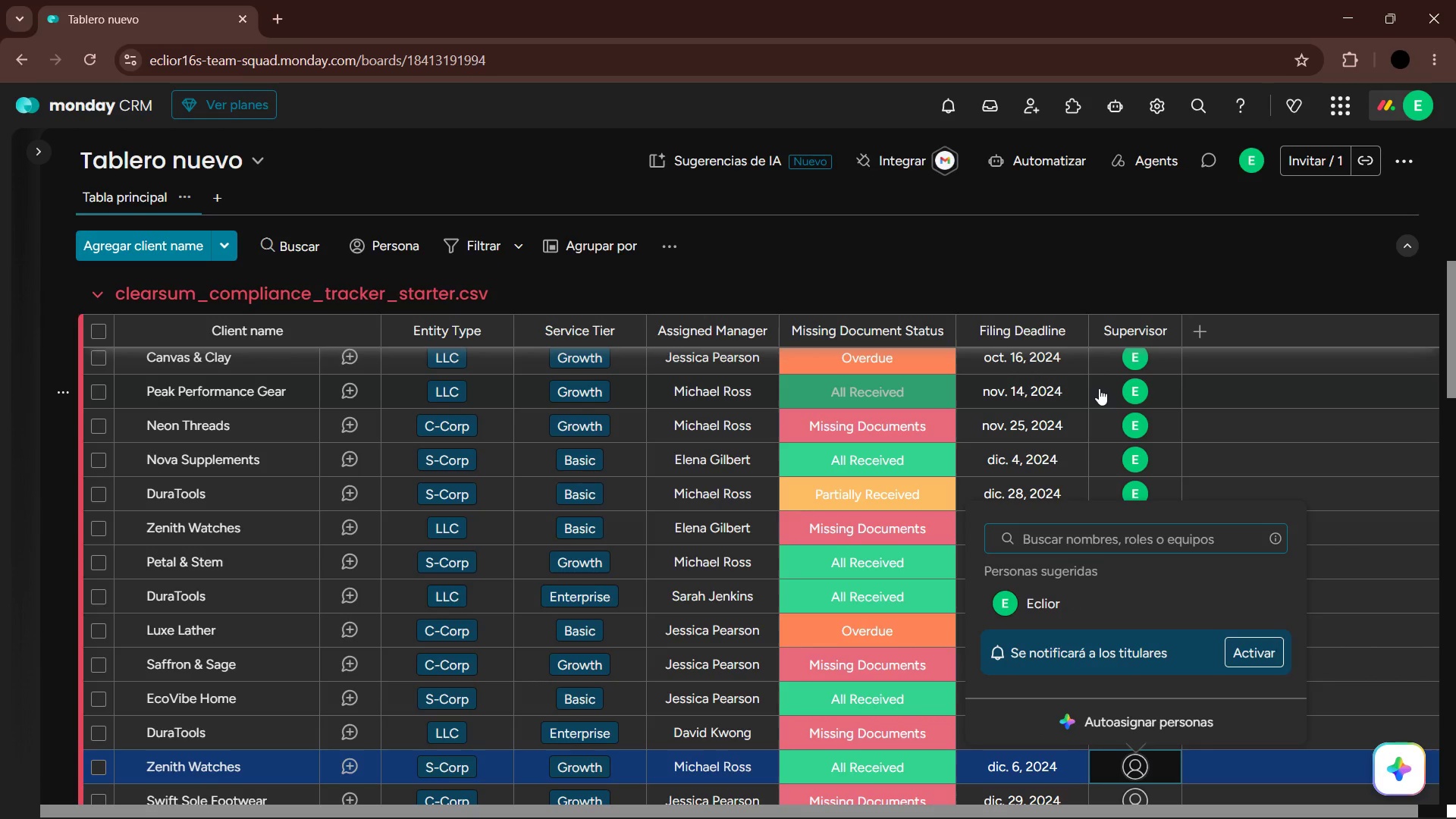 
key(ArrowDown)
 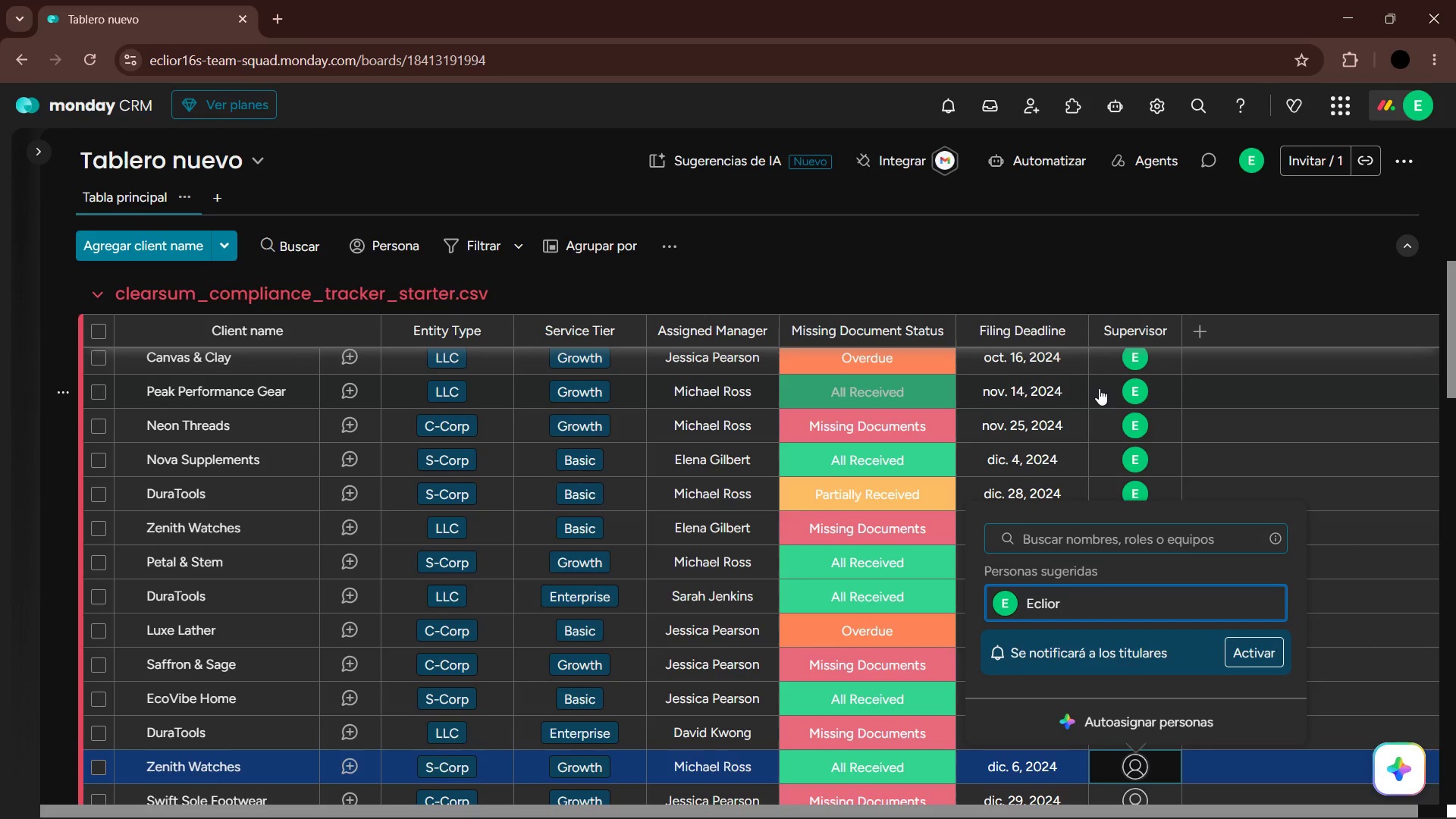 
key(Enter)
 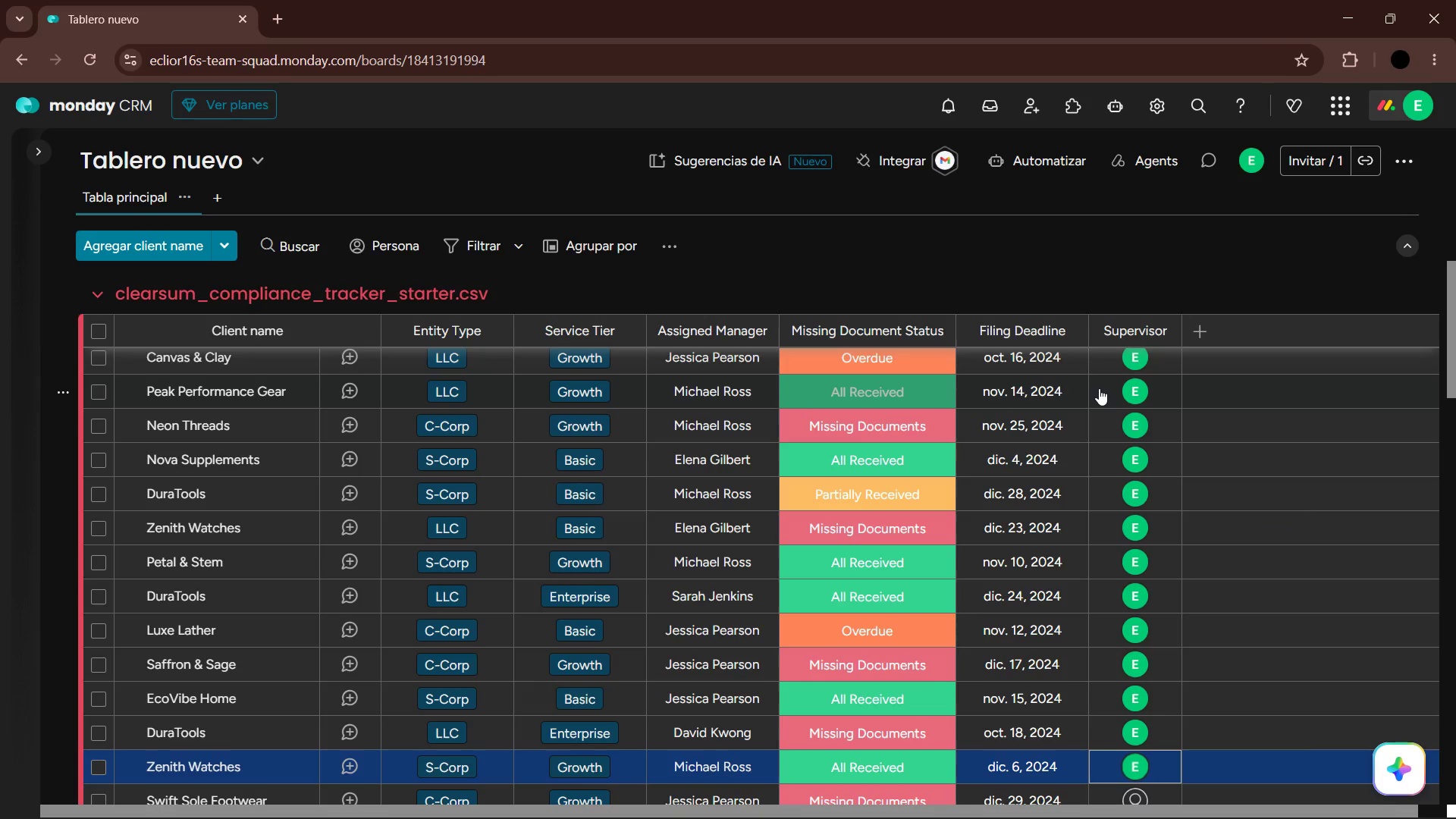 
key(ArrowDown)
 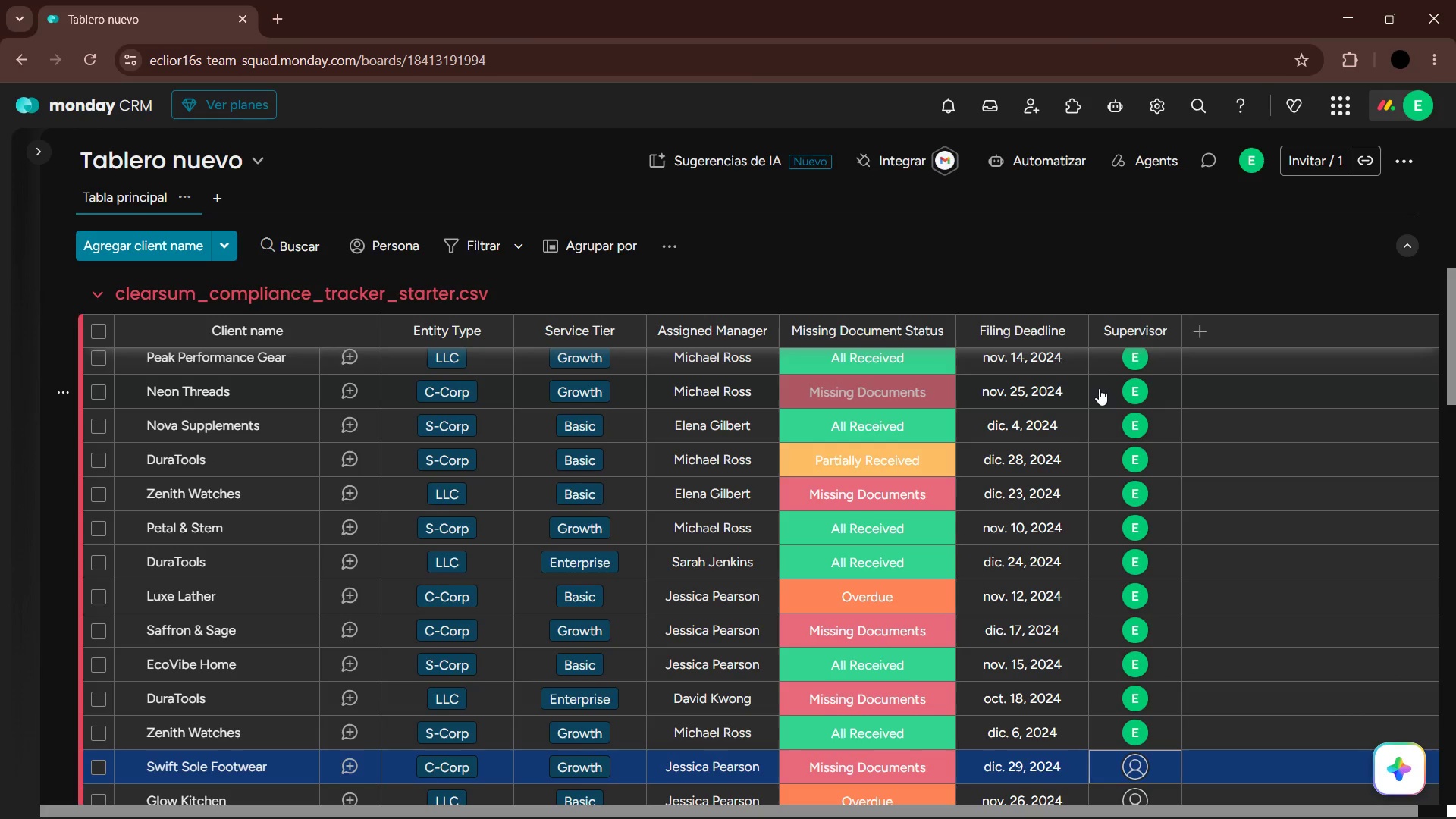 
wait(5.12)
 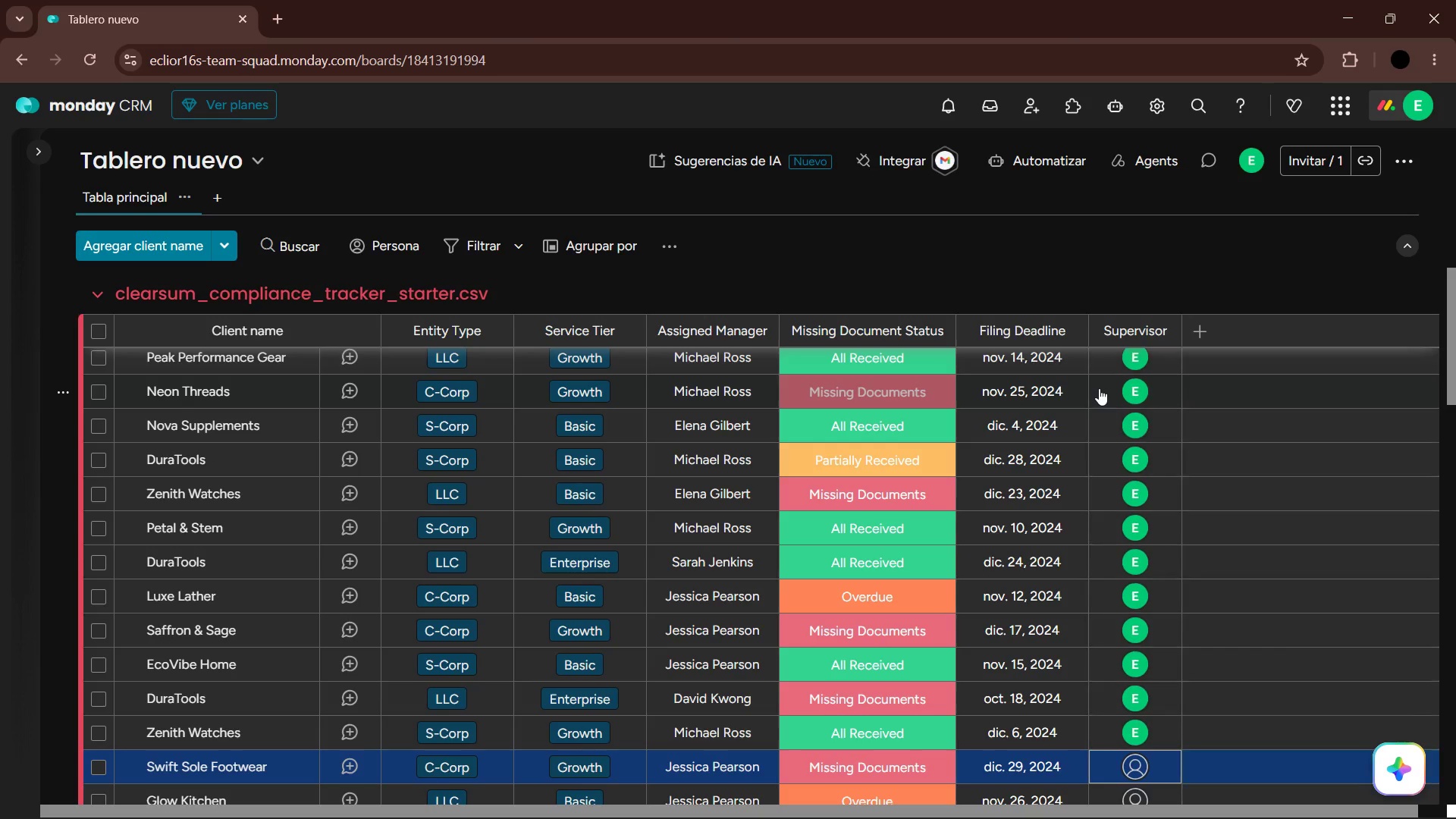 
key(Enter)
 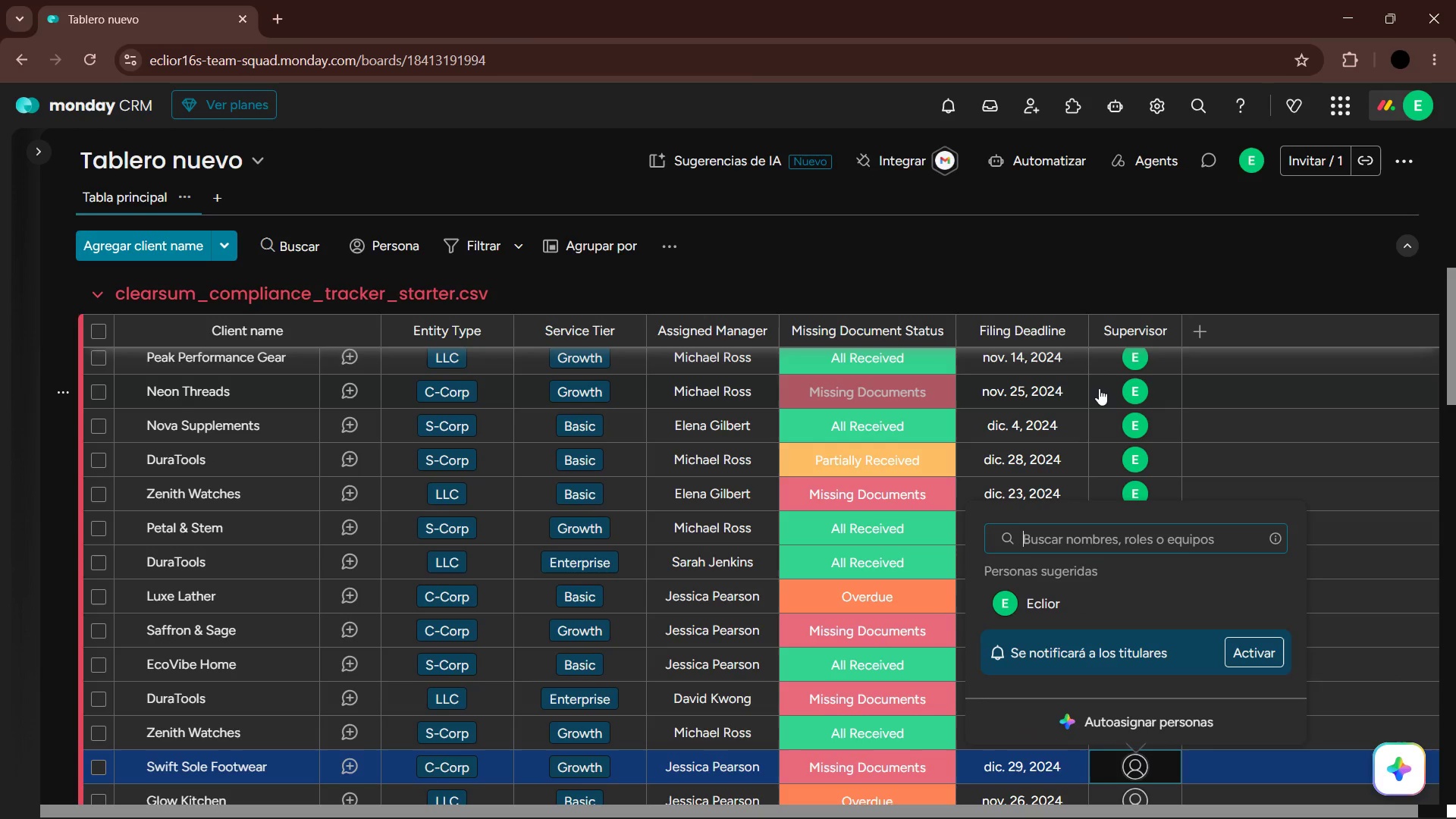 
key(ArrowDown)
 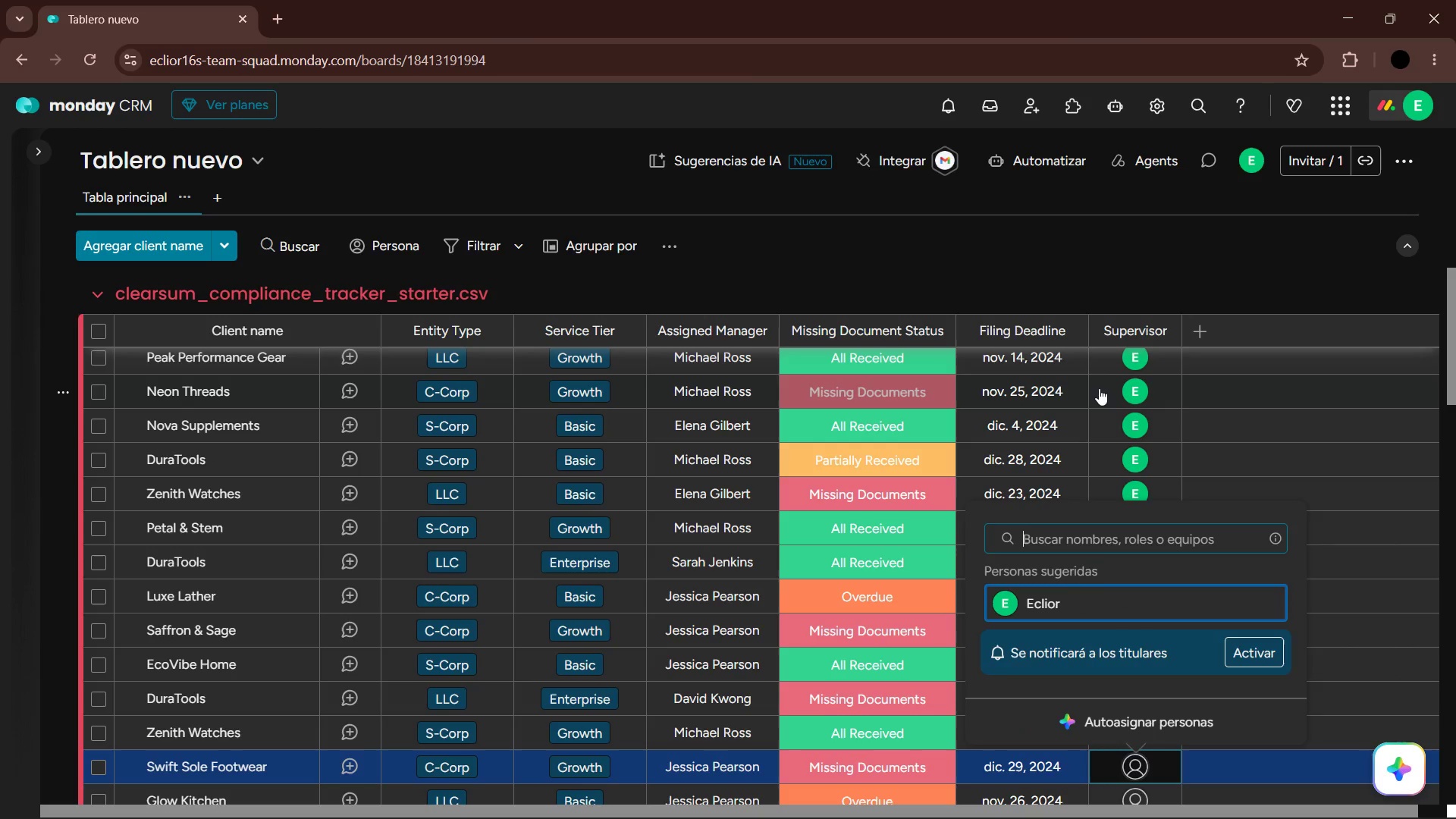 
key(Enter)
 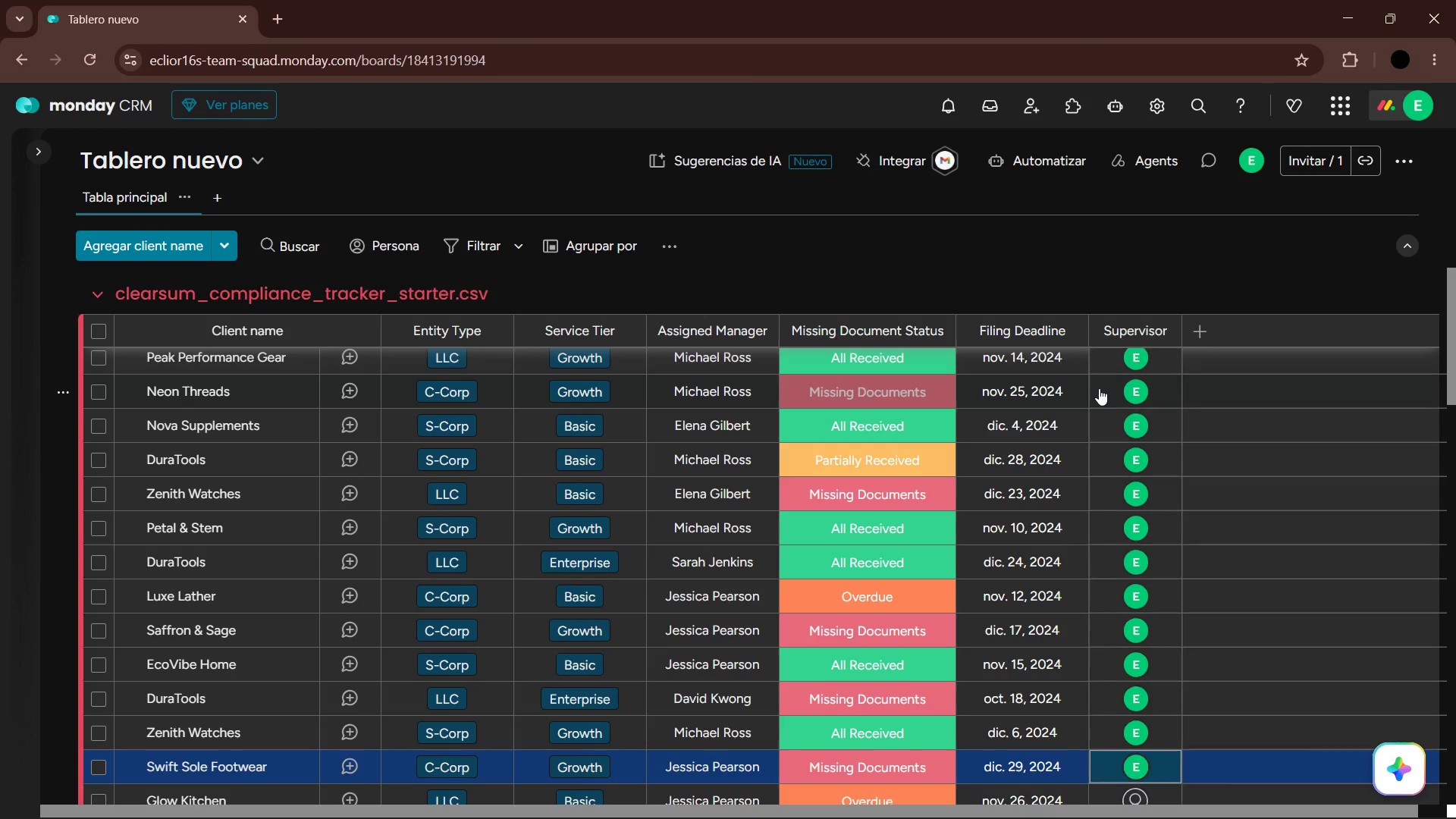 
key(ArrowDown)
 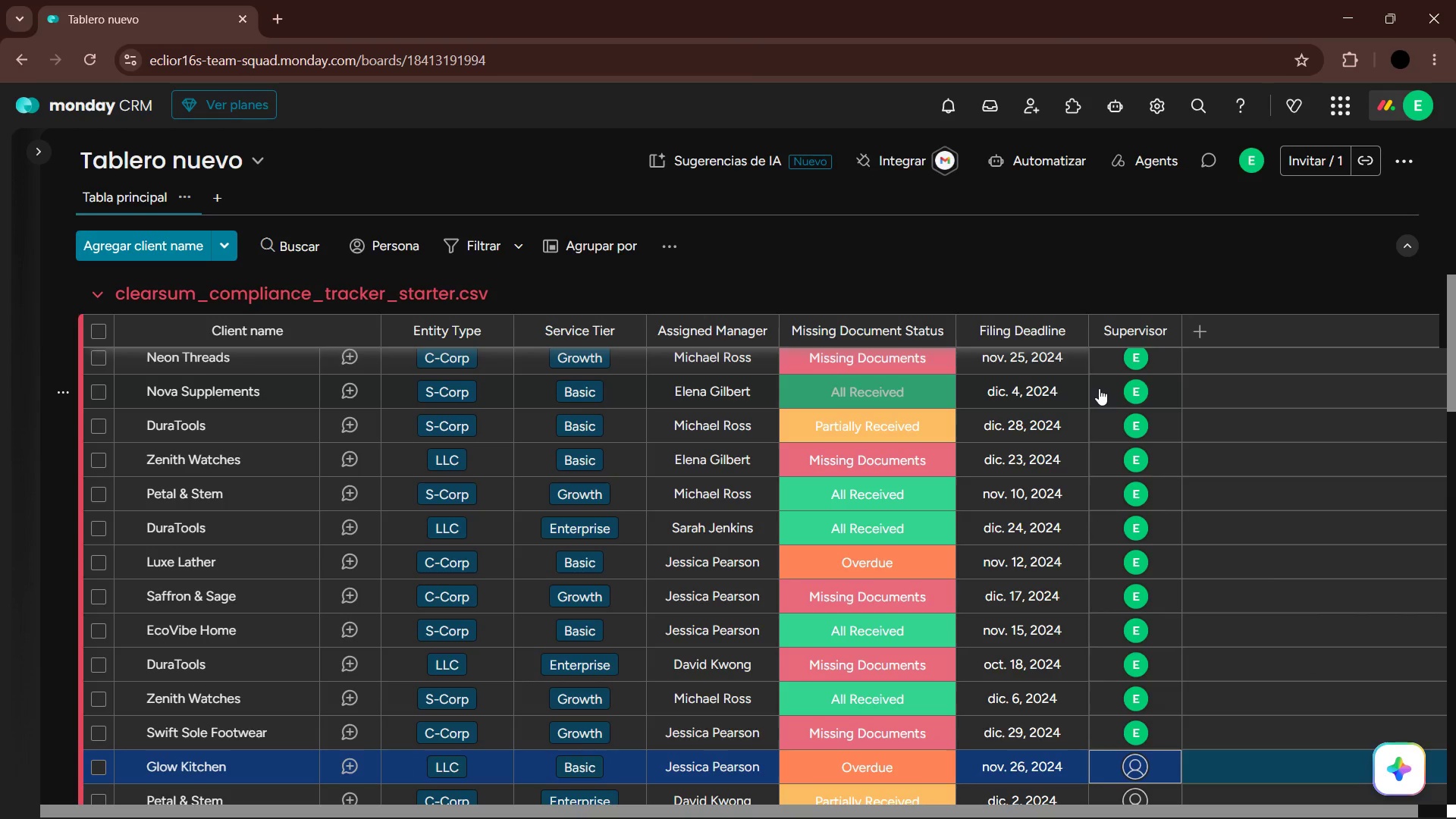 
key(Enter)
 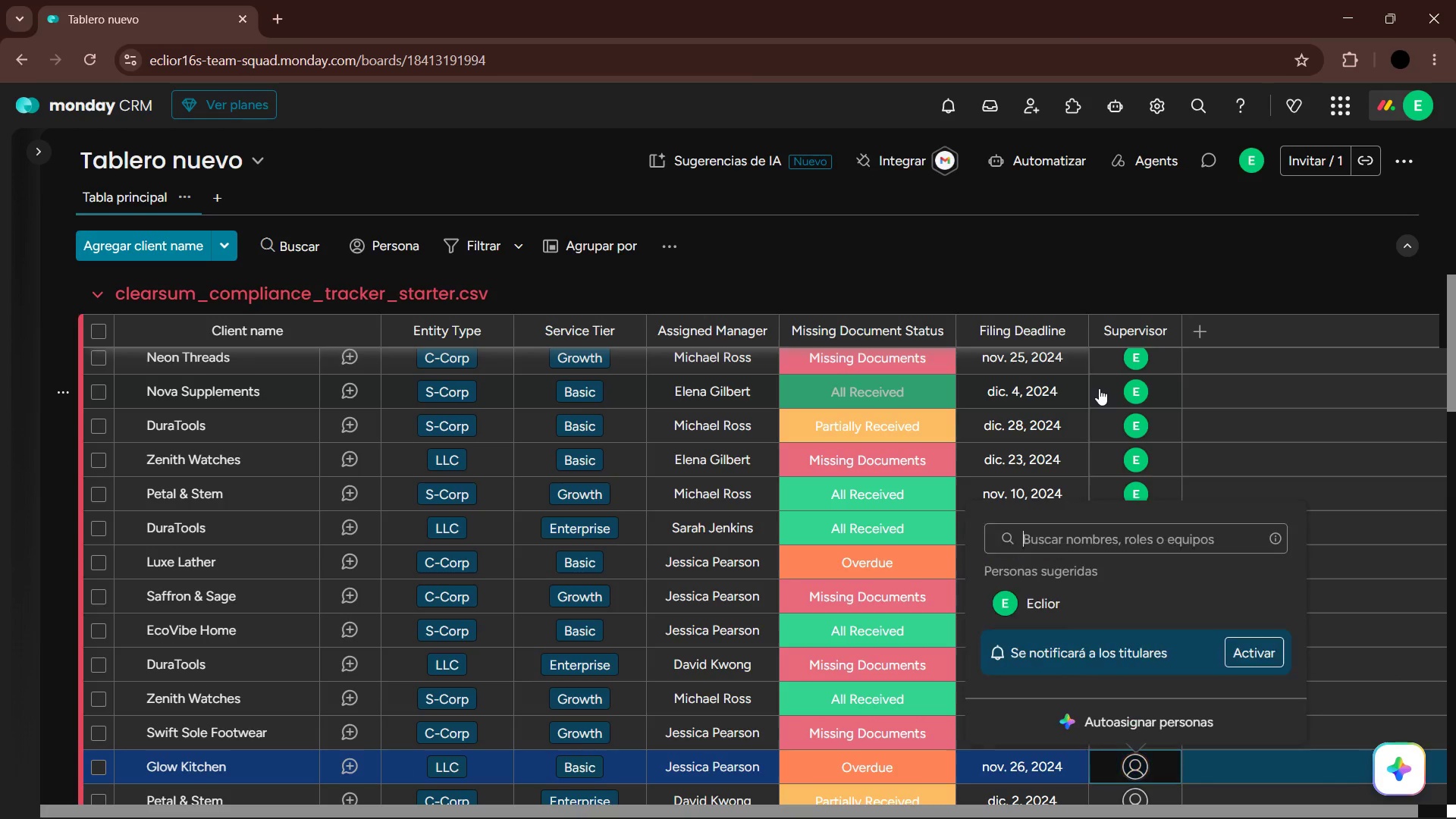 
key(ArrowDown)
 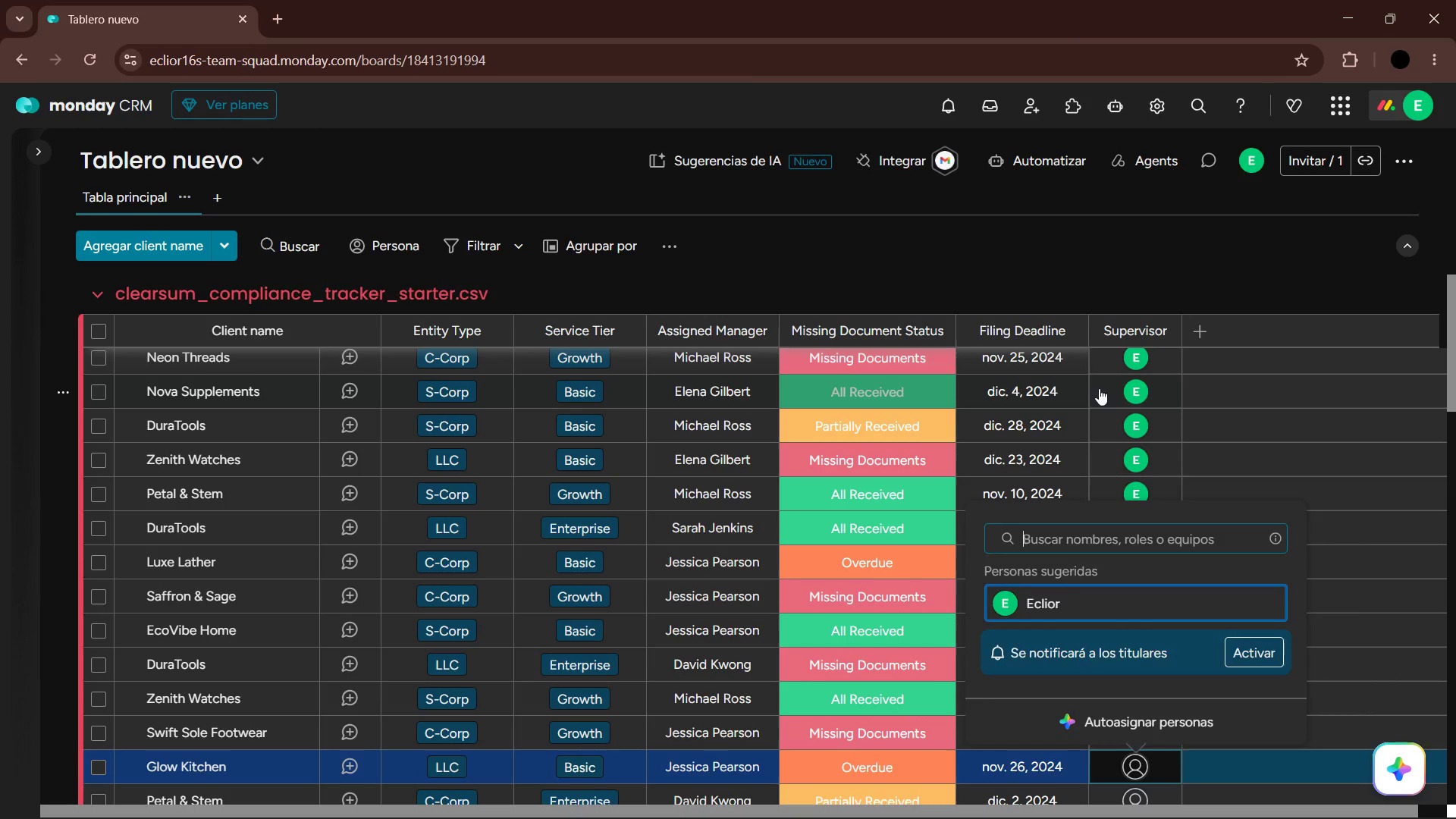 
key(Enter)
 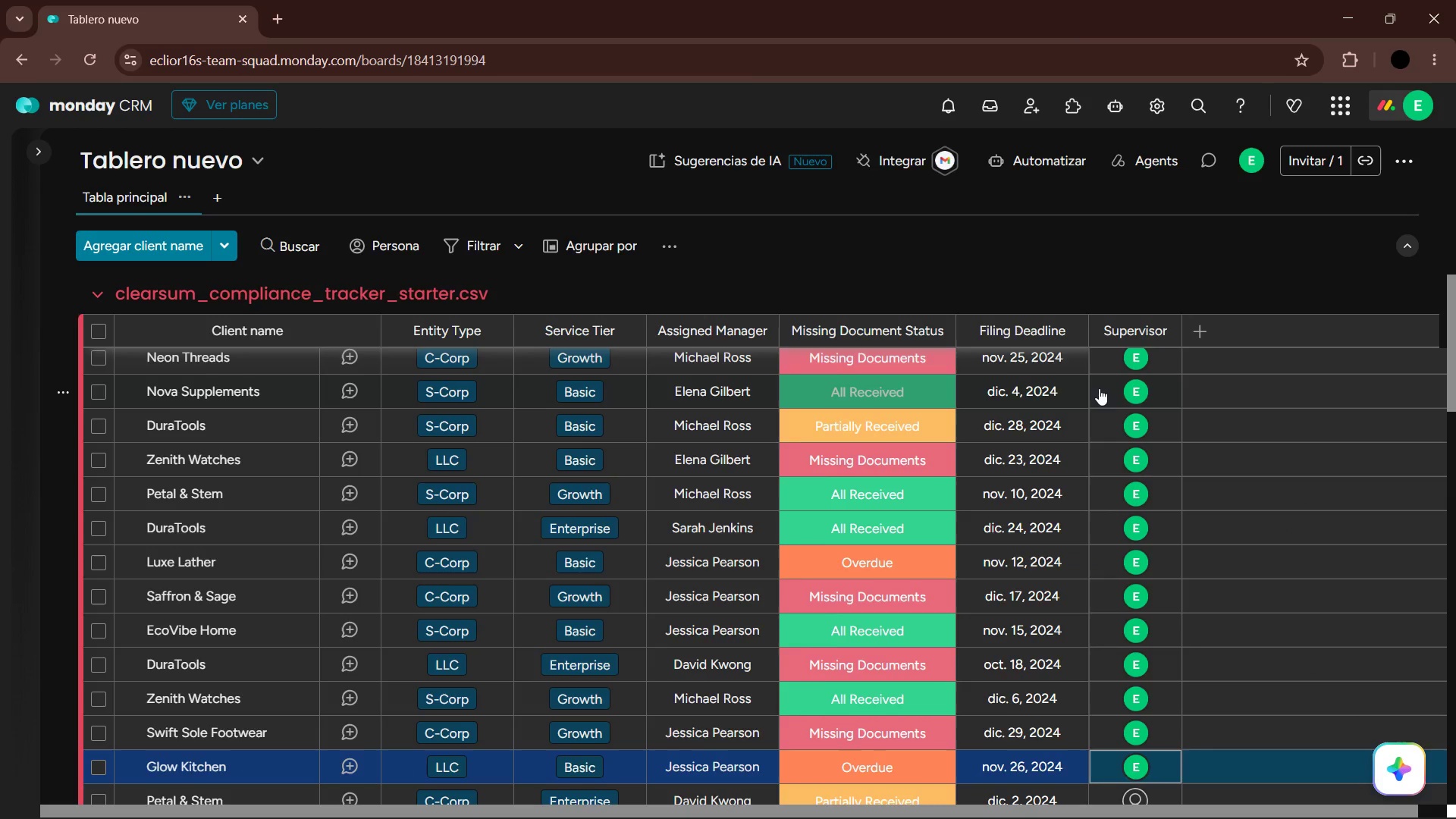 
key(ArrowDown)
 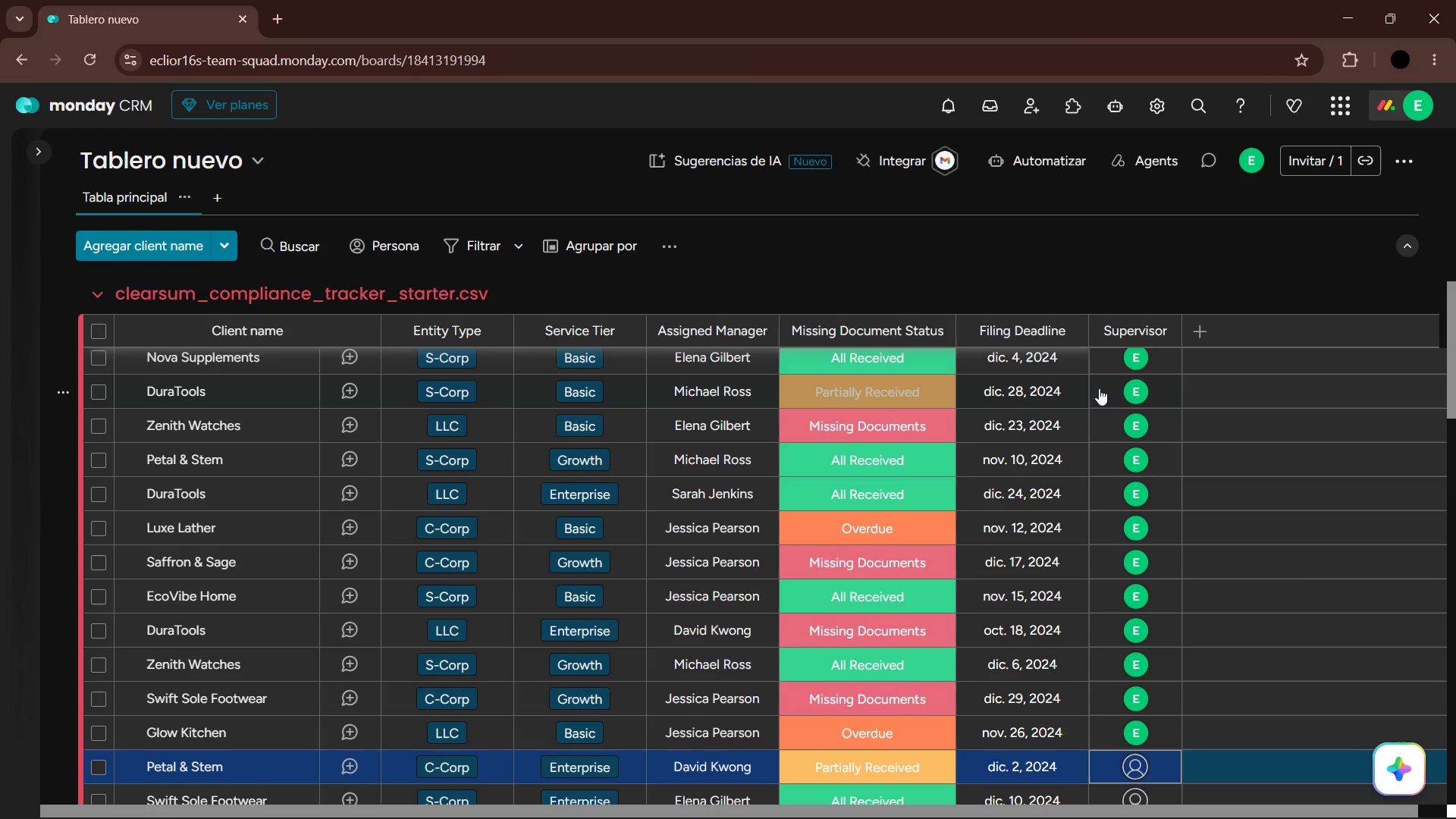 
key(Enter)
 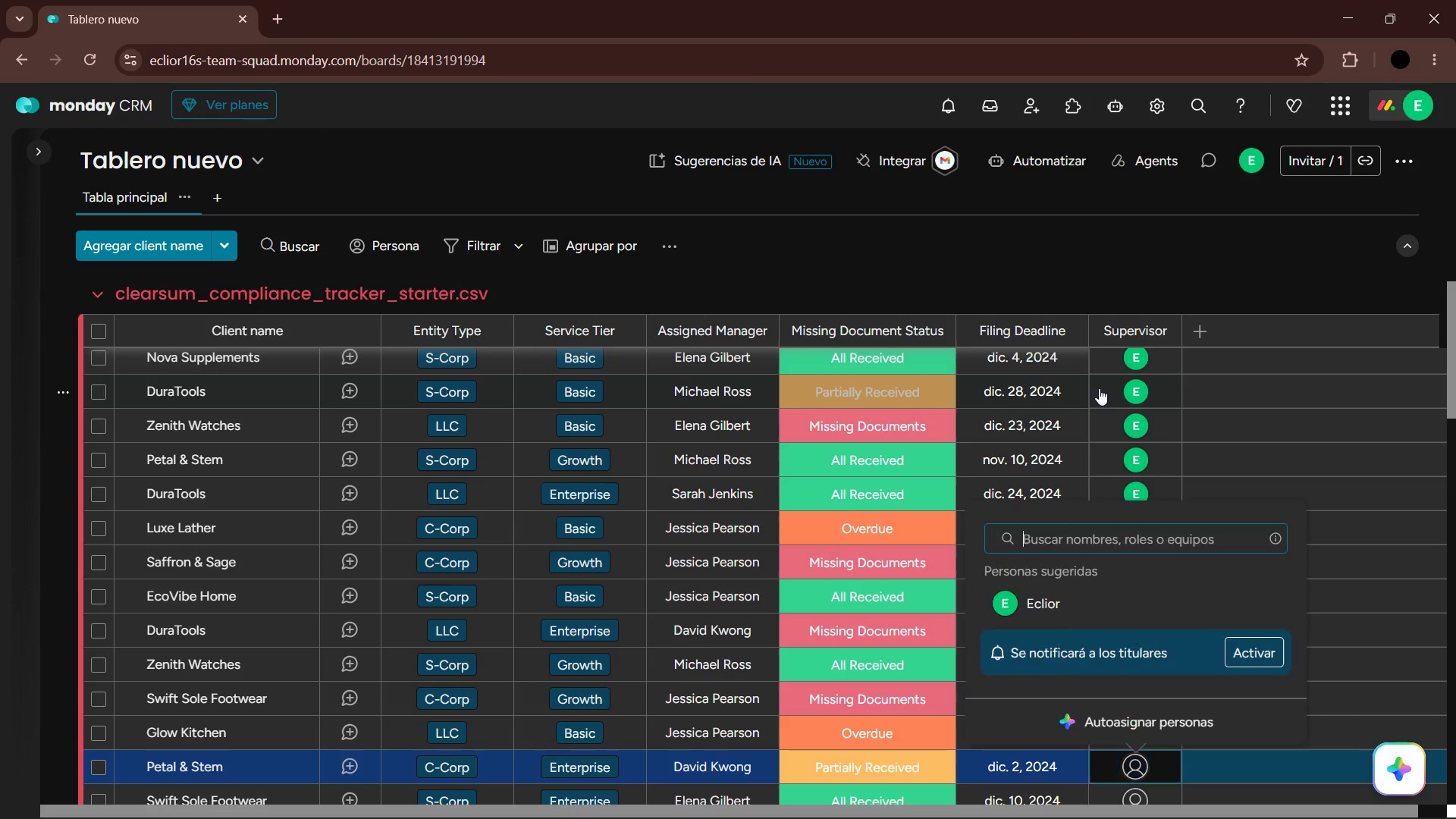 
key(ArrowDown)
 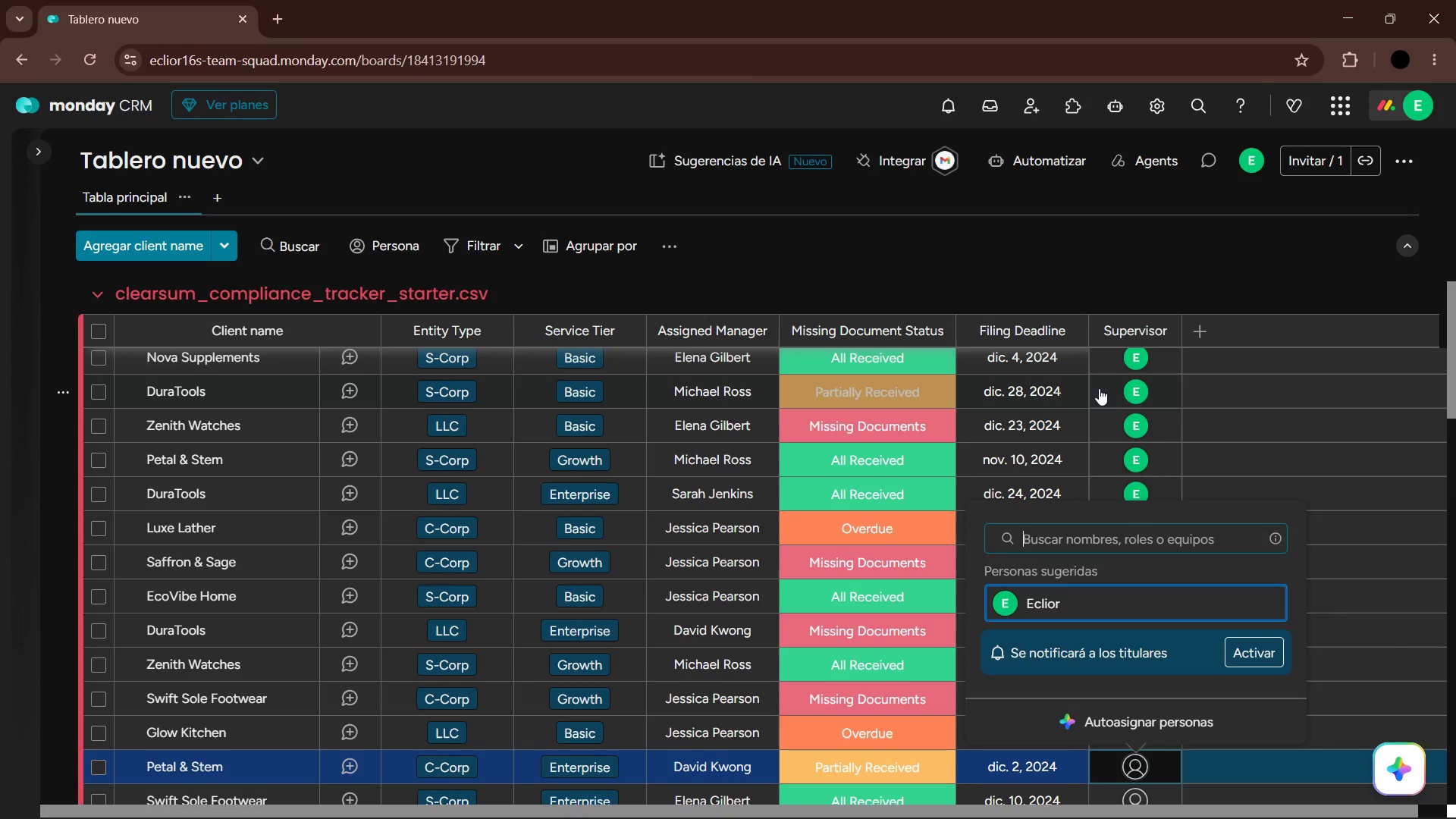 
key(Enter)
 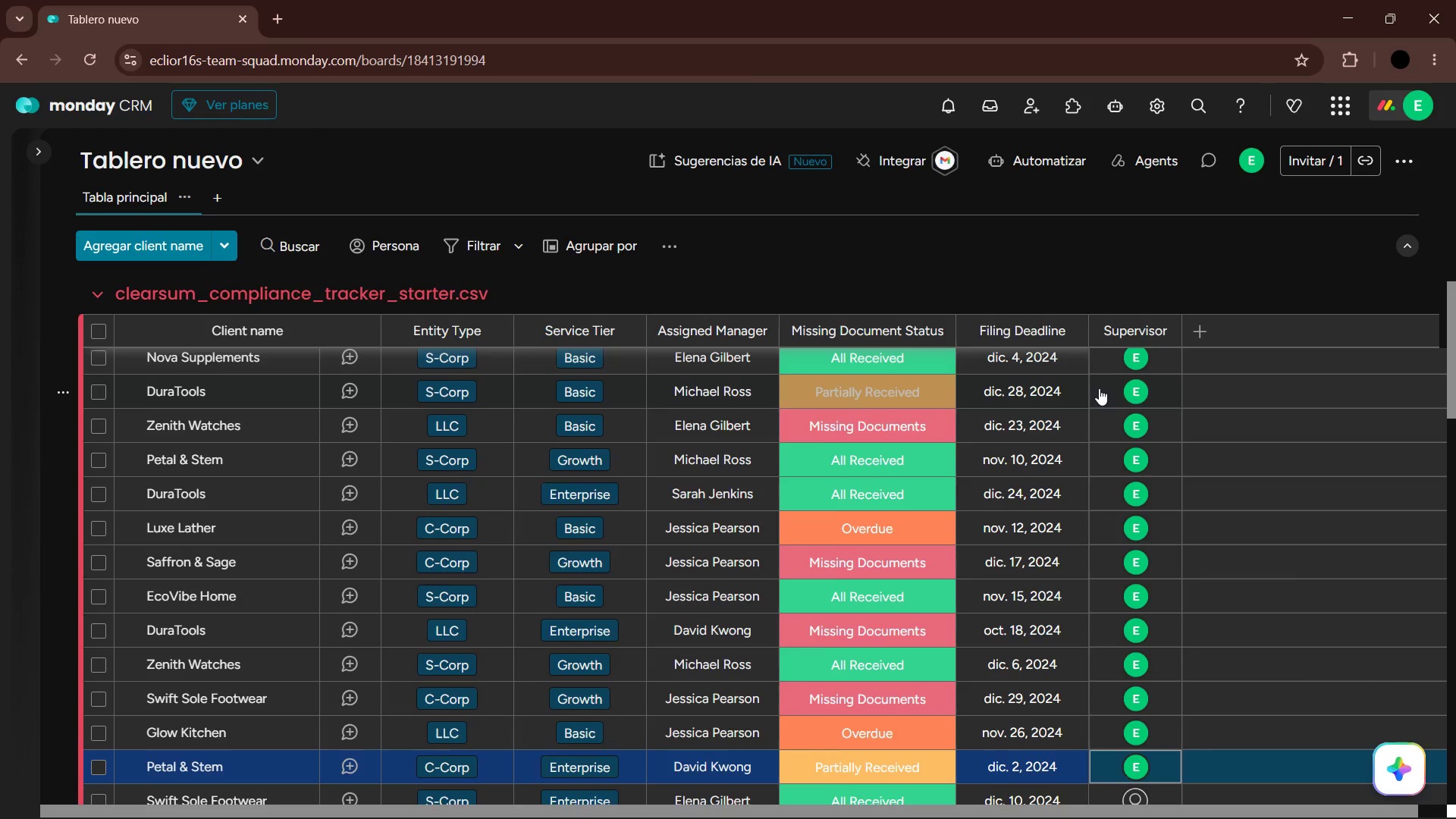 
key(ArrowDown)
 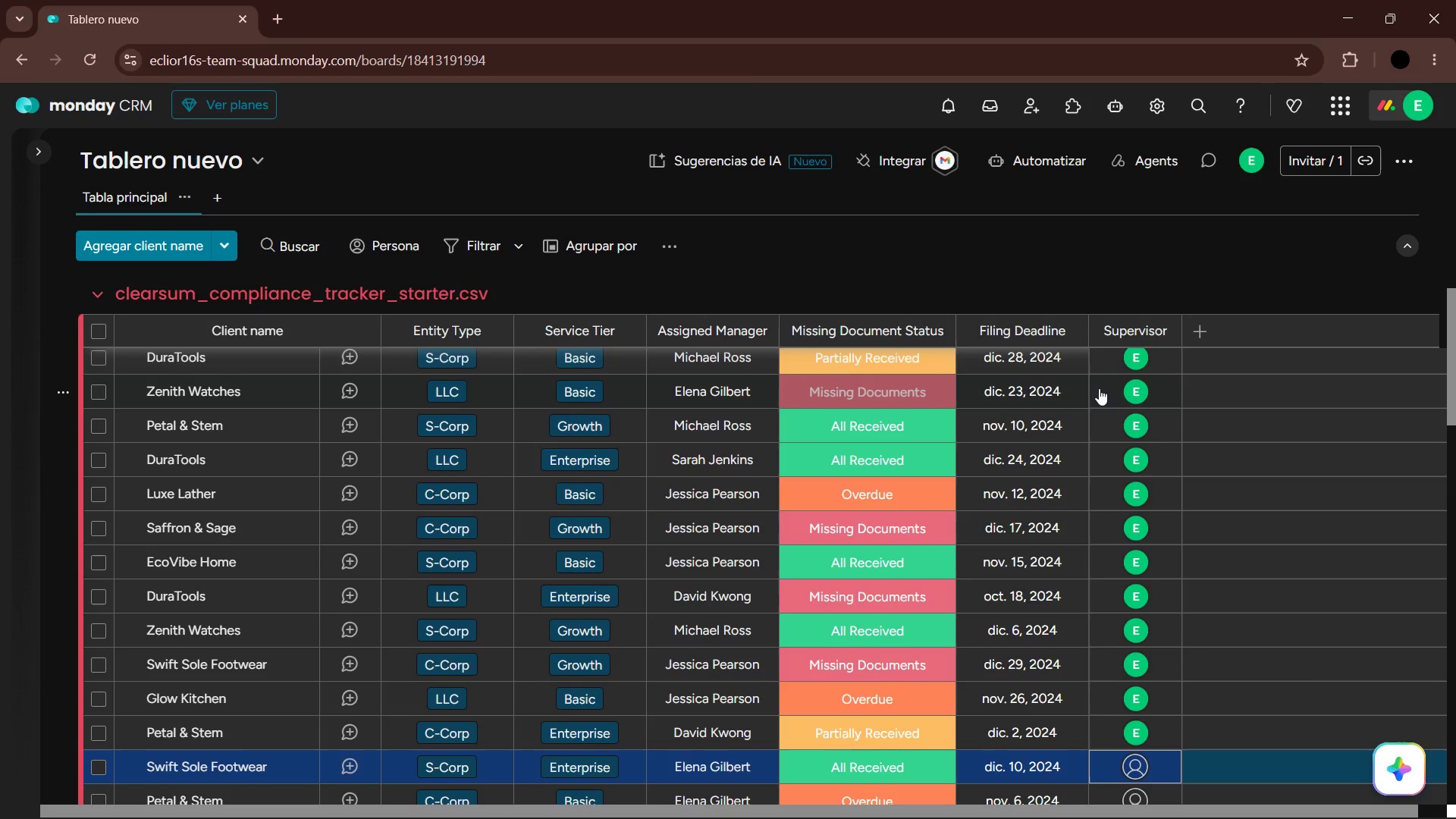 
key(Enter)
 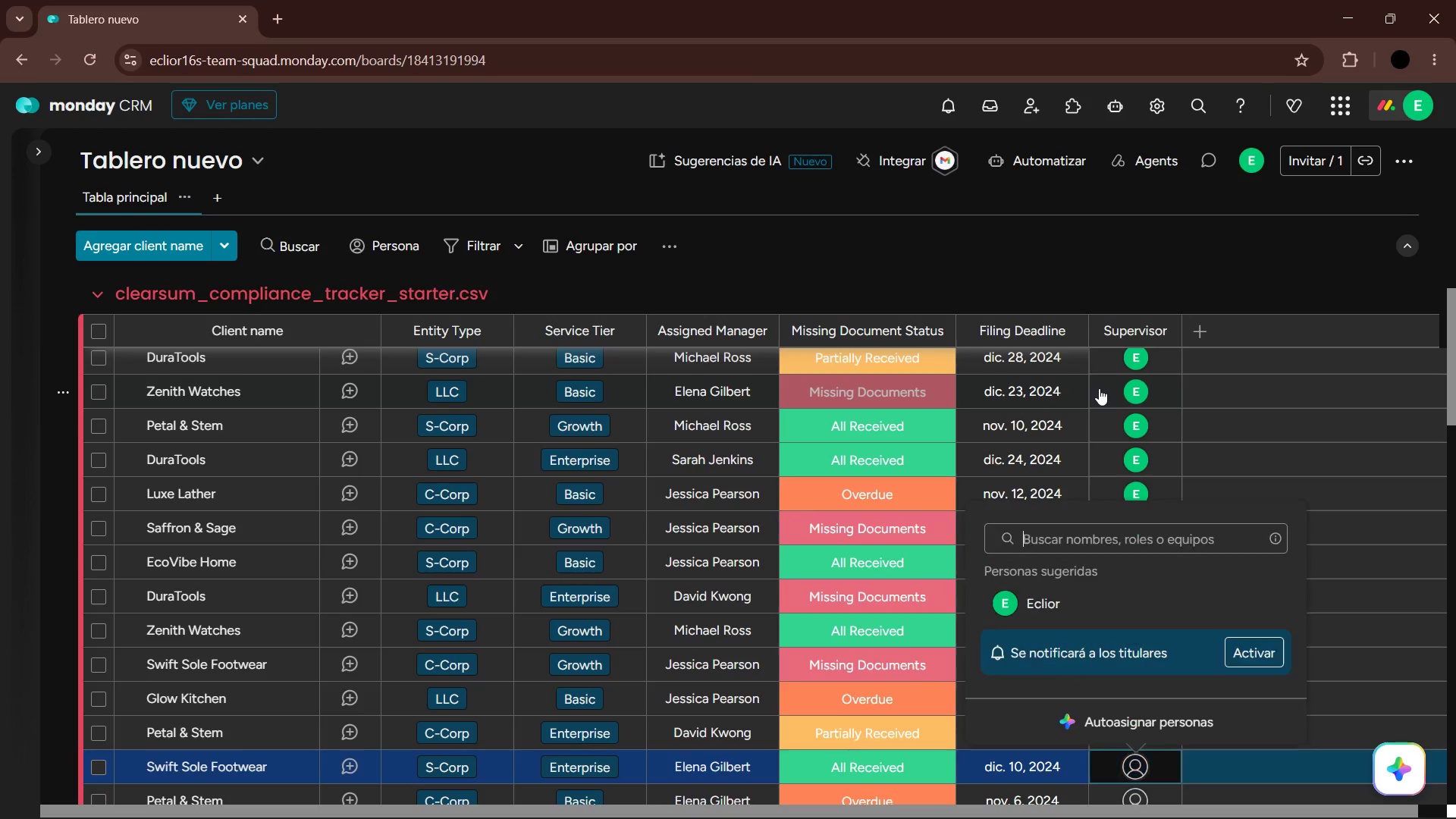 
key(ArrowDown)
 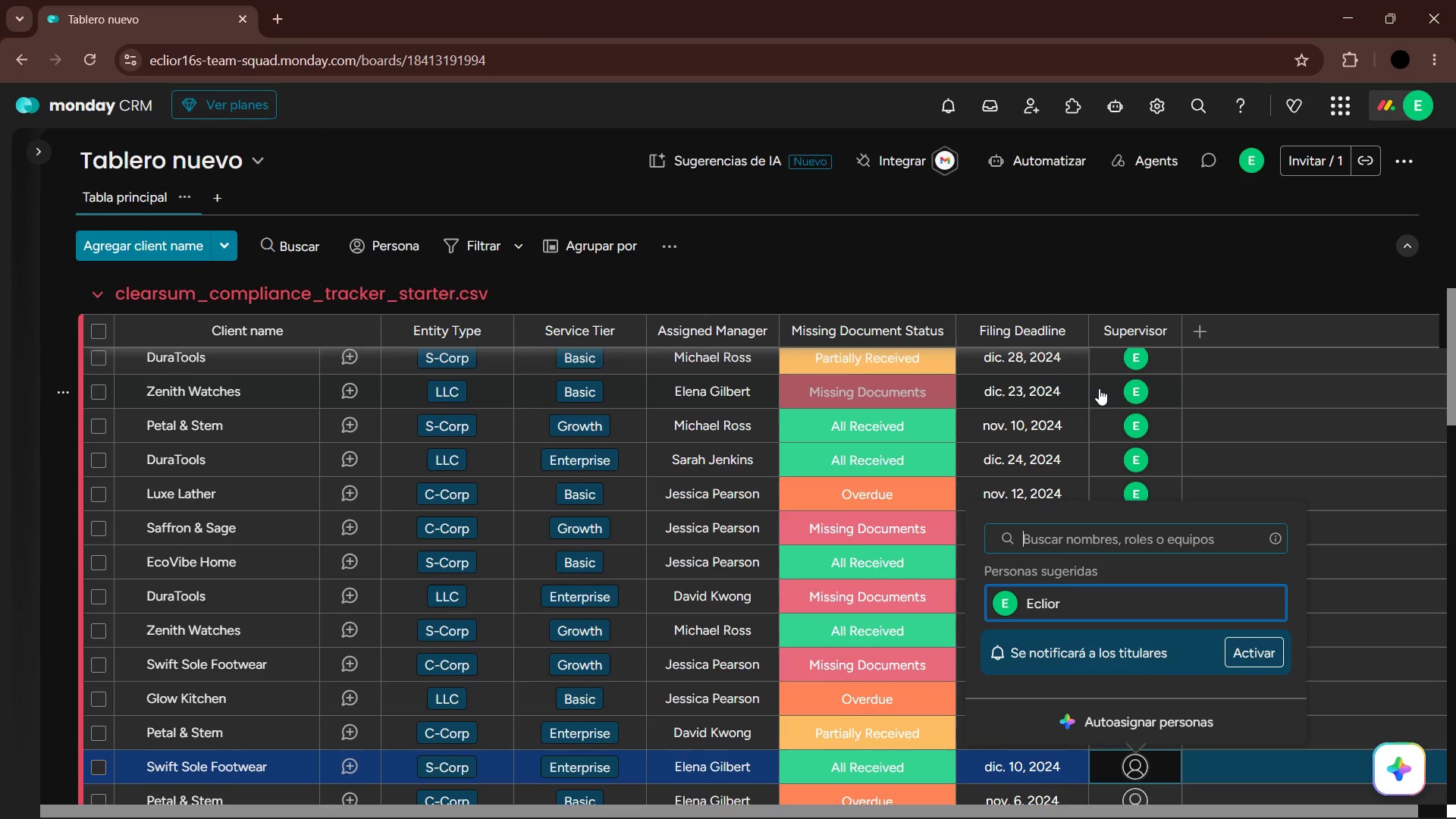 
key(Enter)
 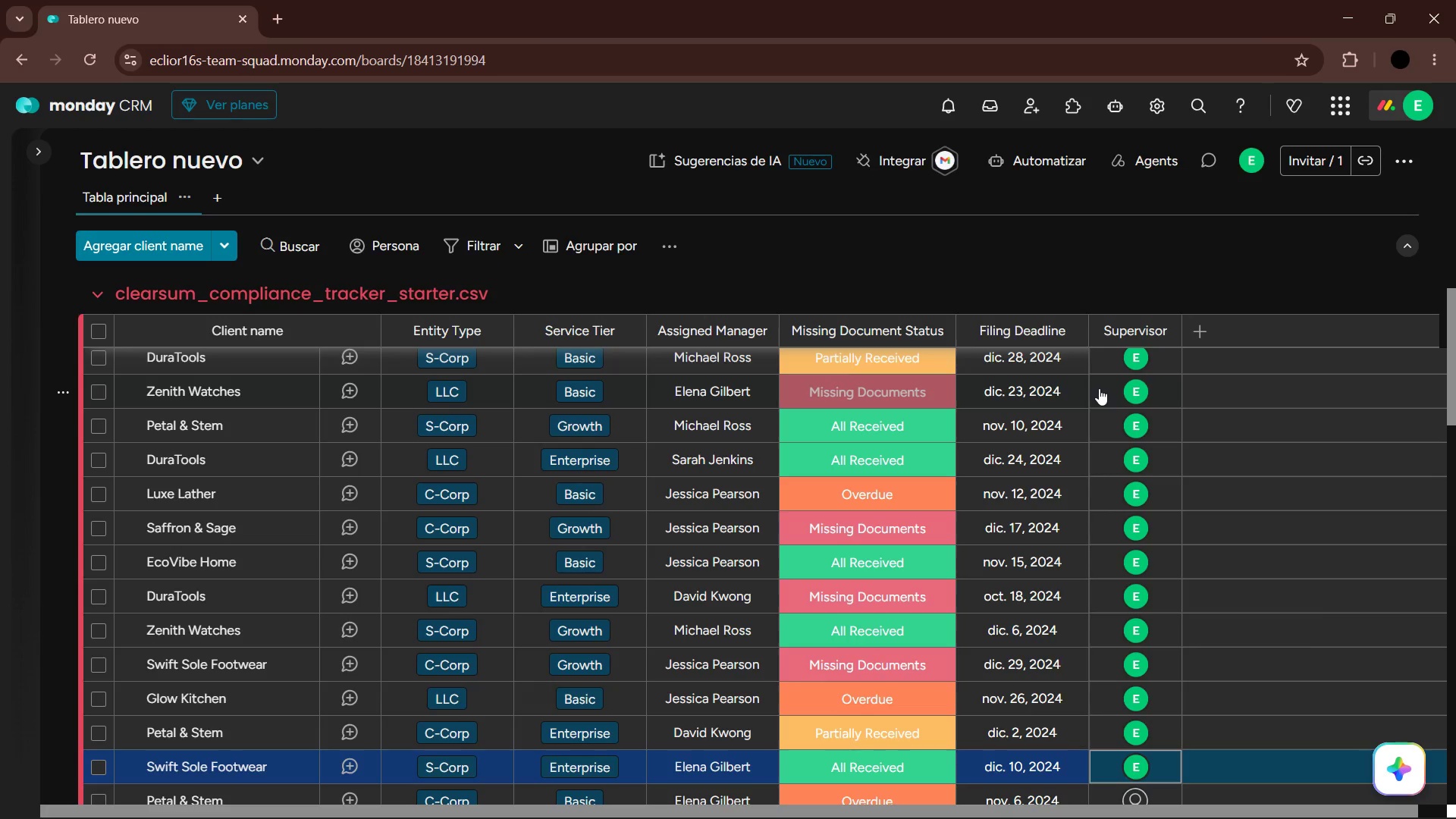 
key(ArrowDown)
 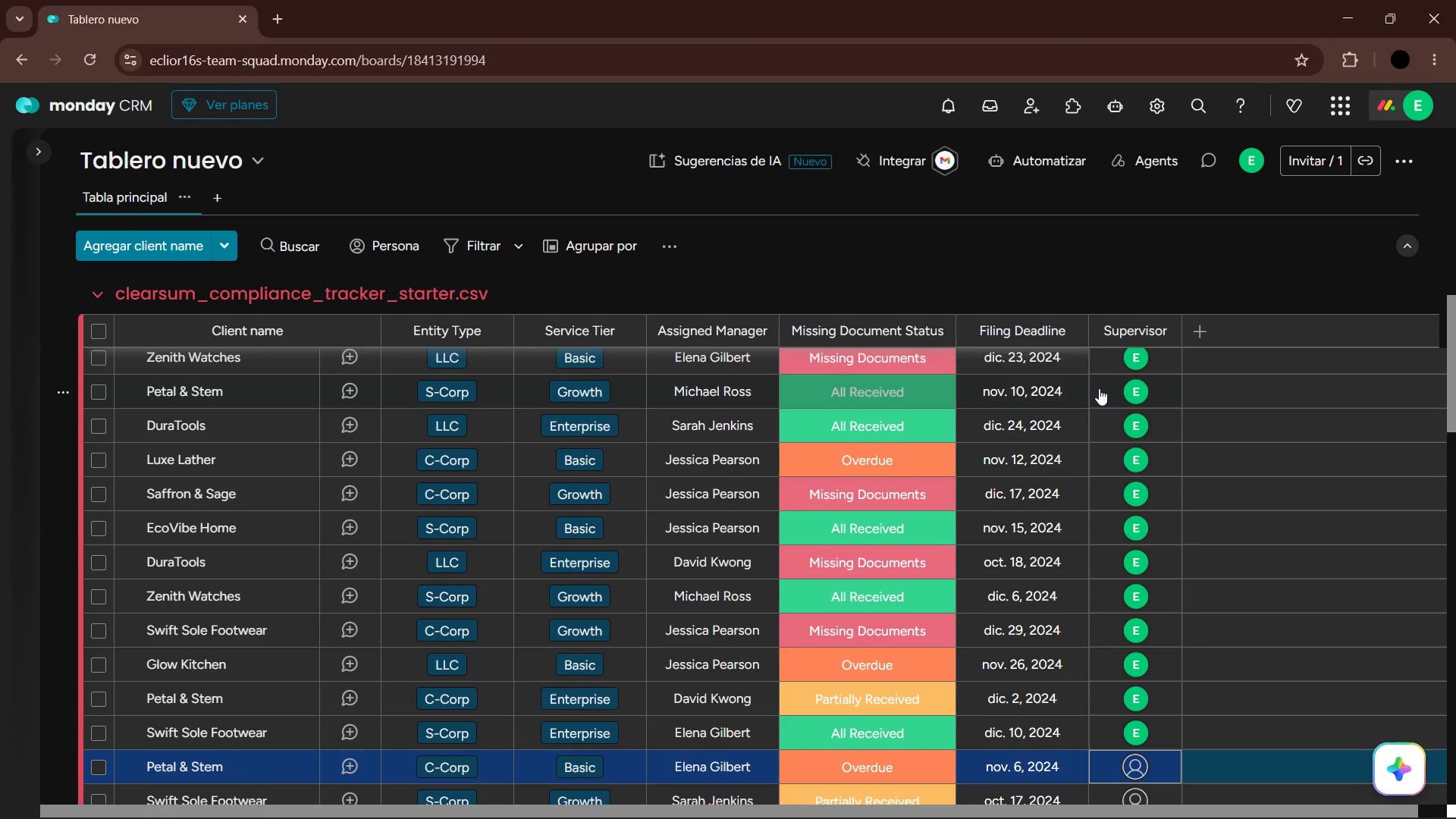 
key(Enter)
 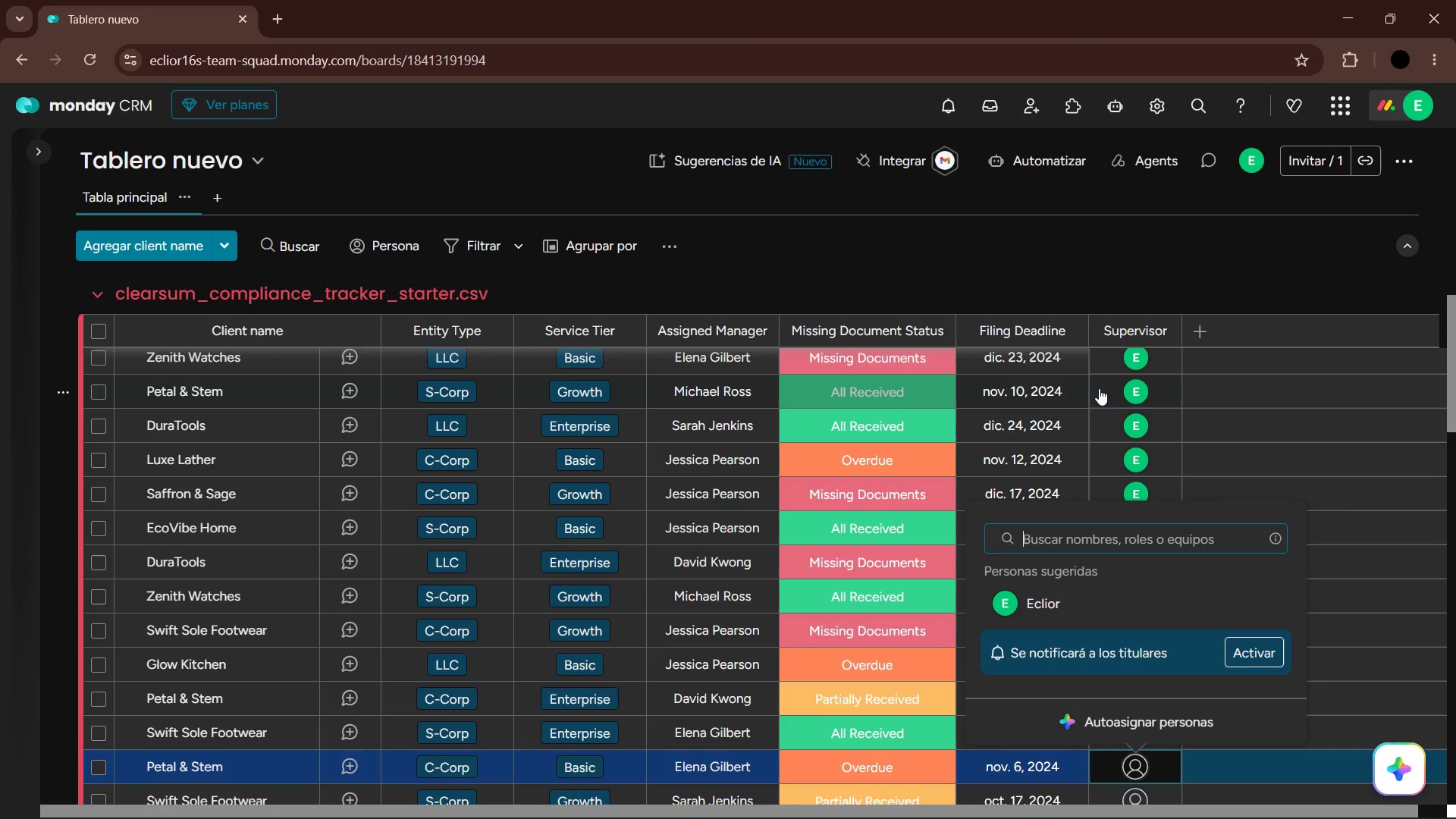 
key(ArrowDown)
 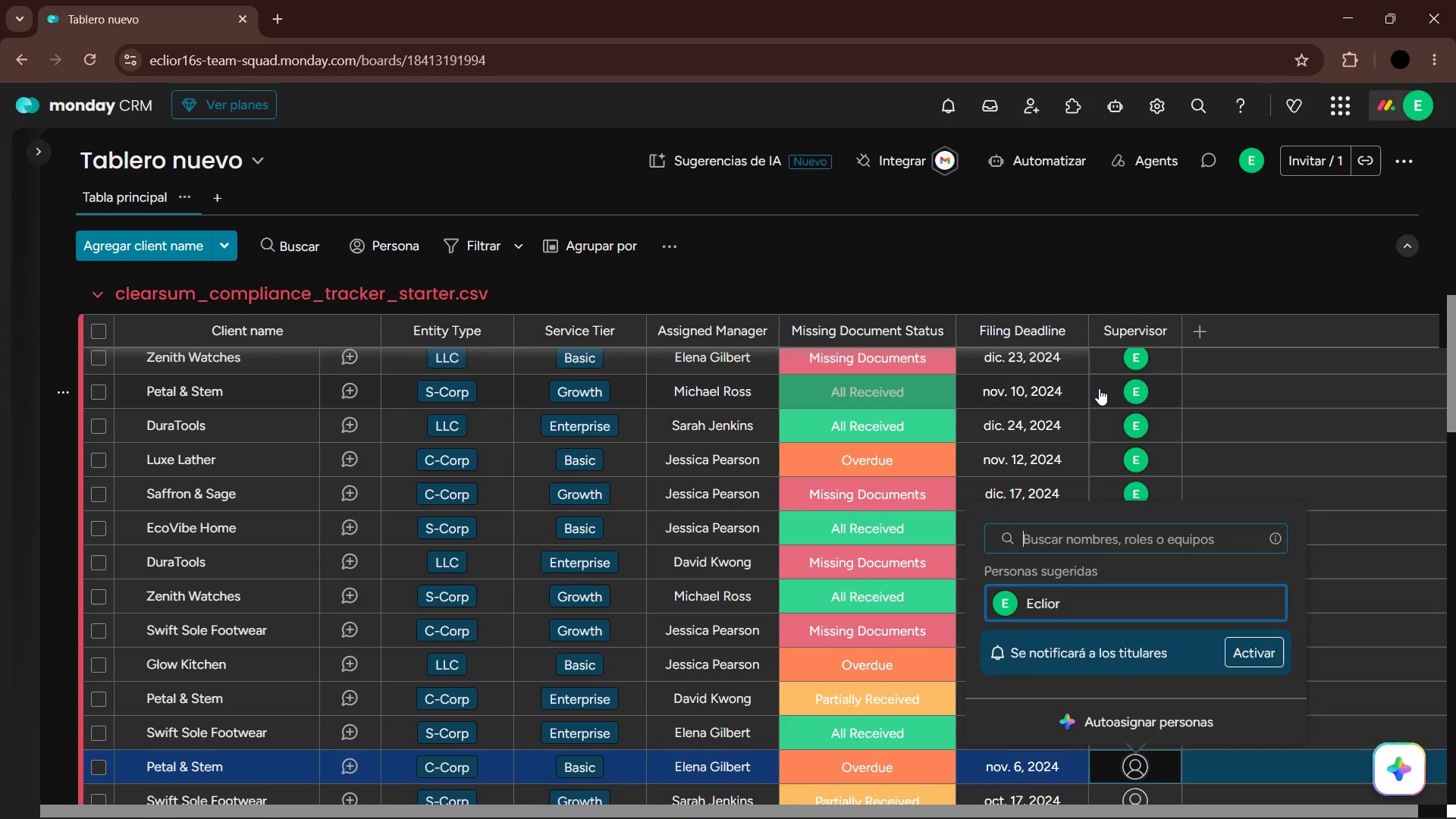 
key(Enter)
 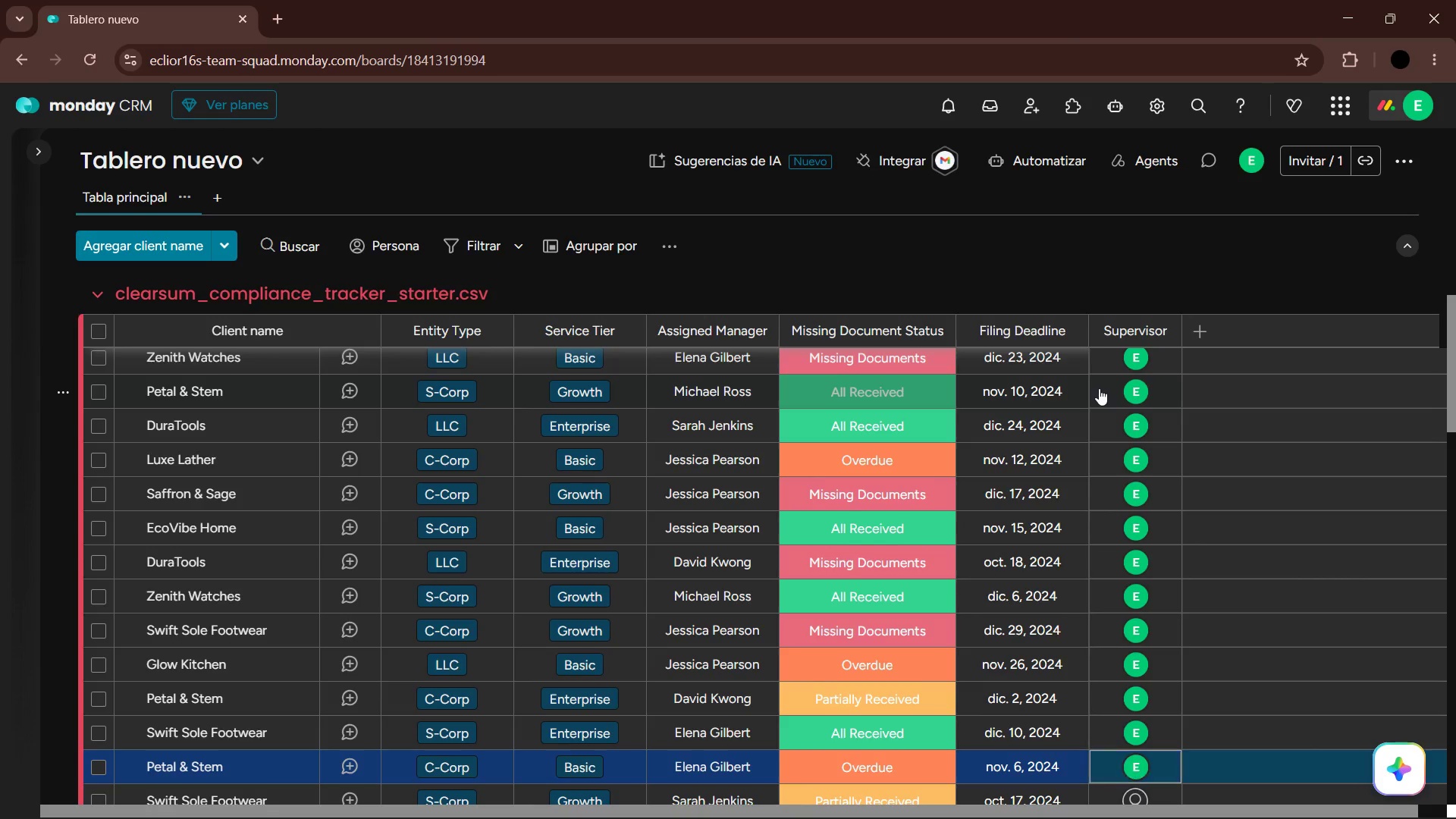 
key(ArrowDown)
 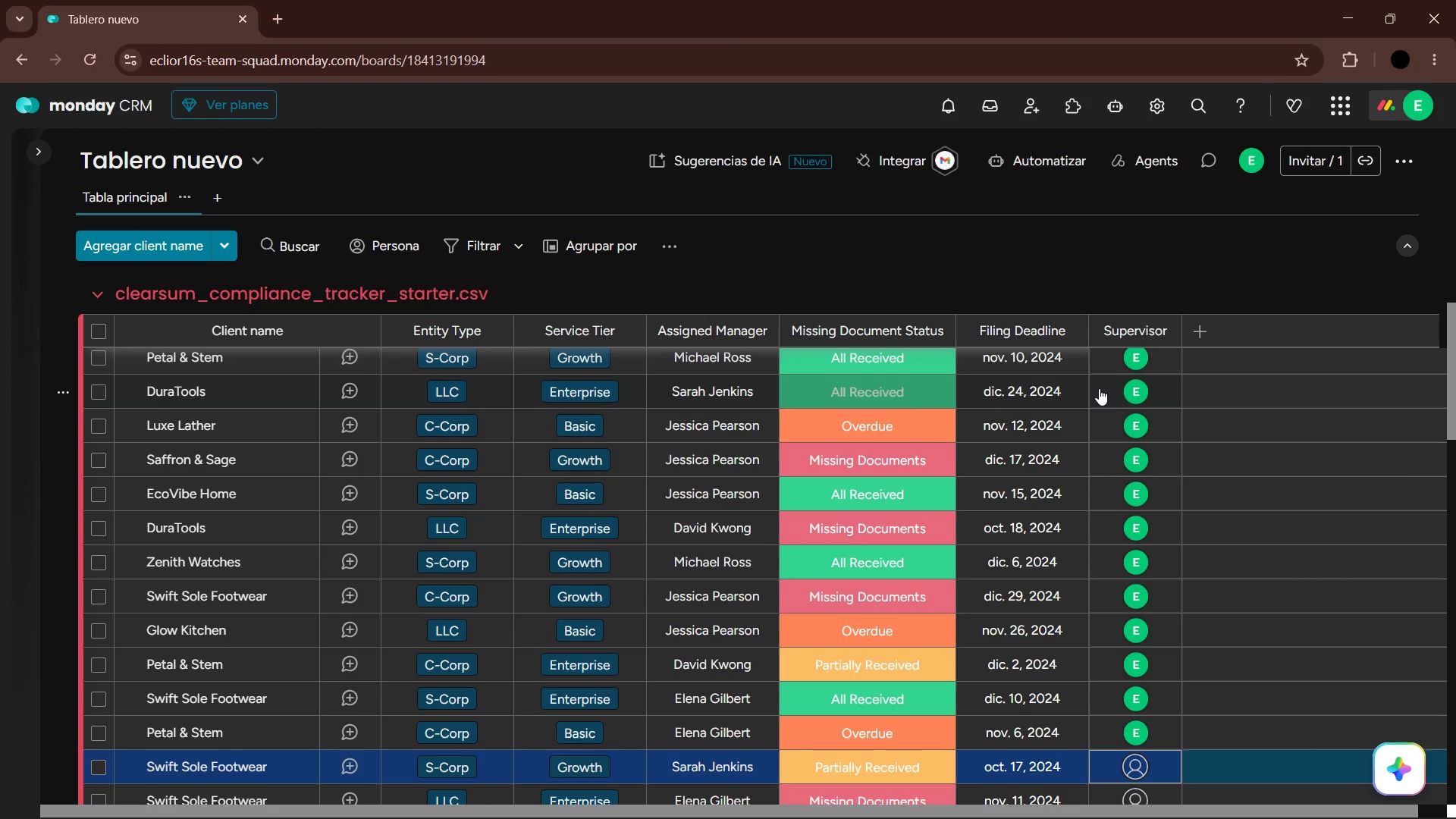 
key(Enter)
 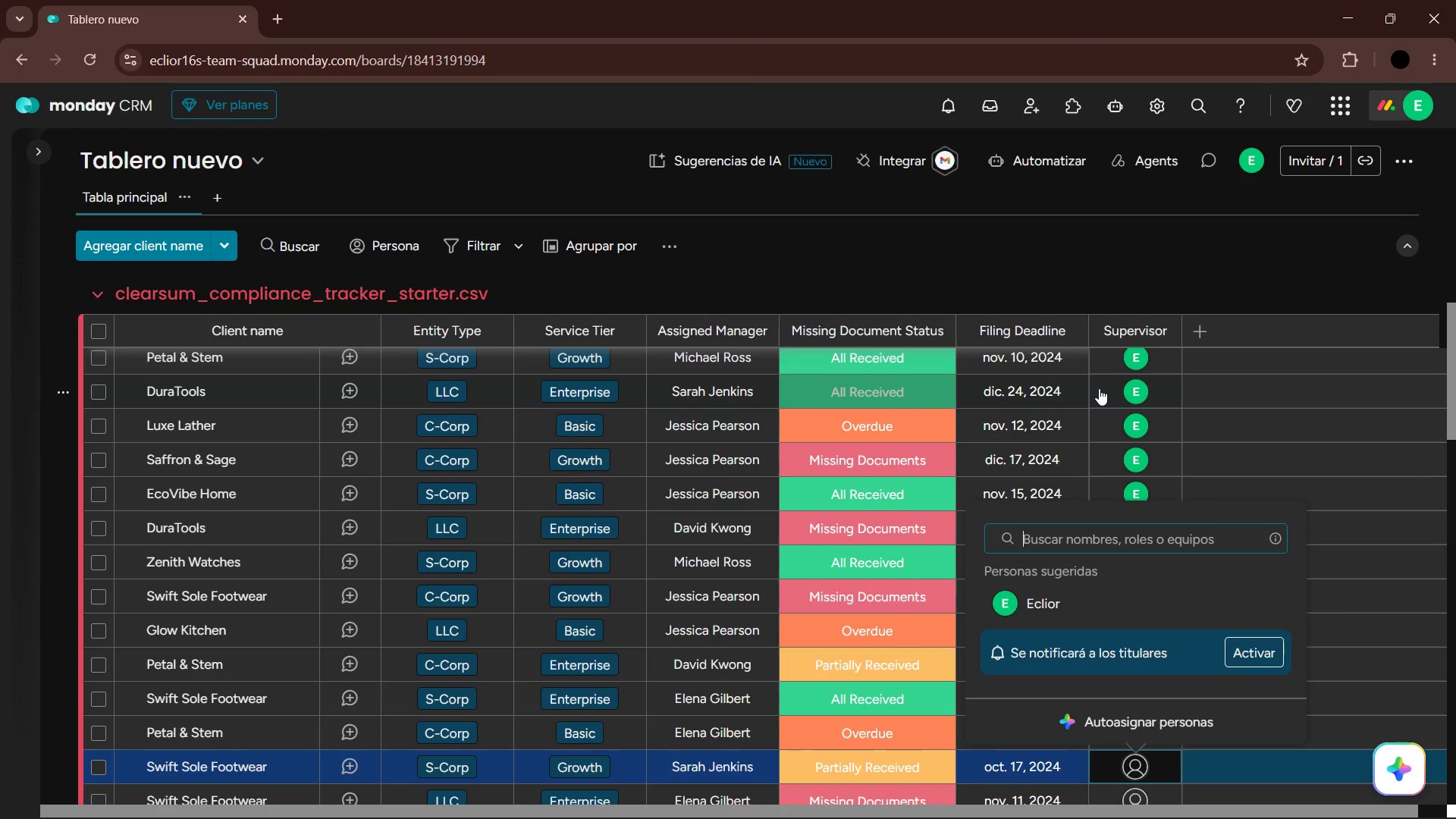 
key(ArrowDown)
 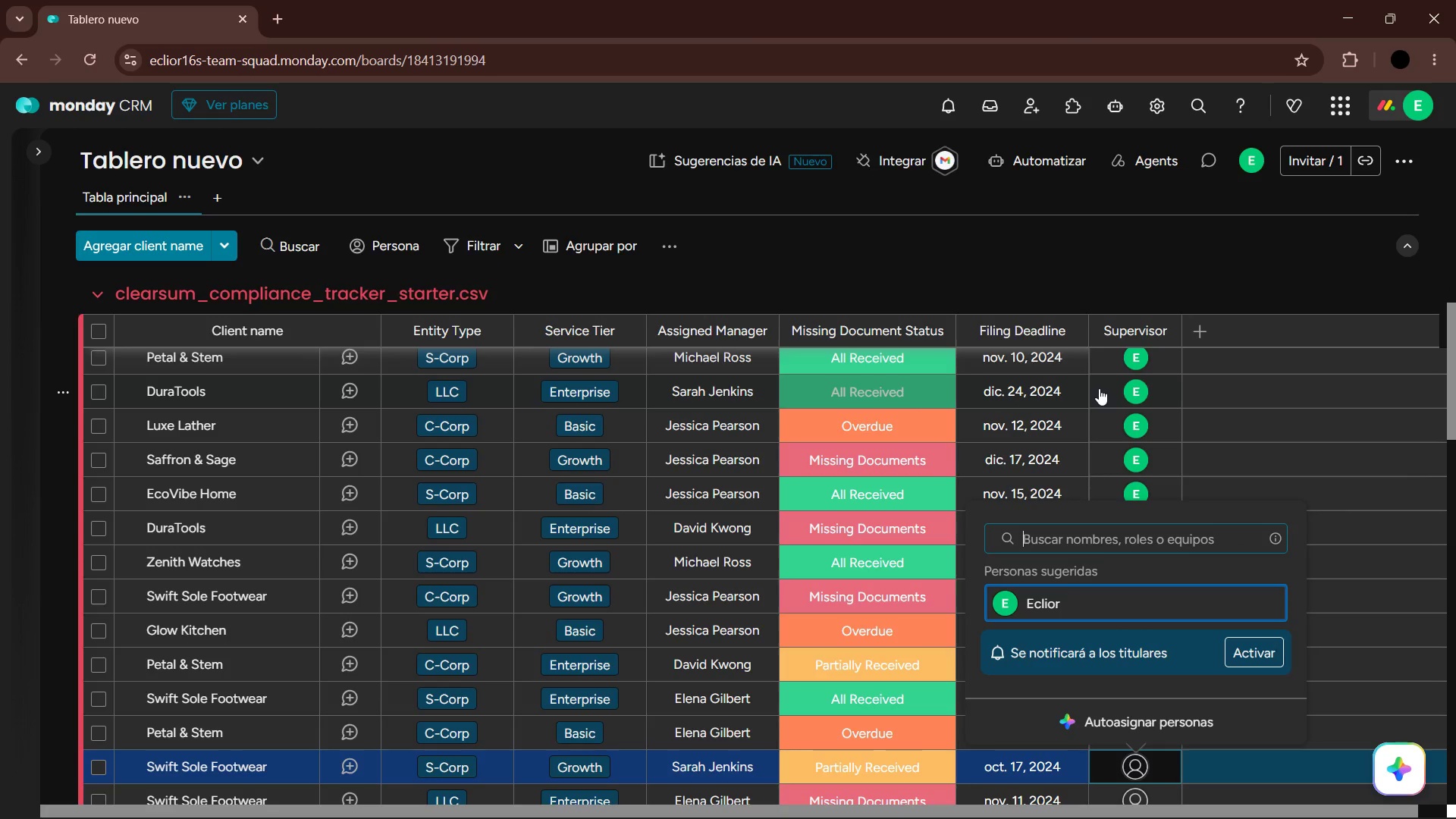 
key(Enter)
 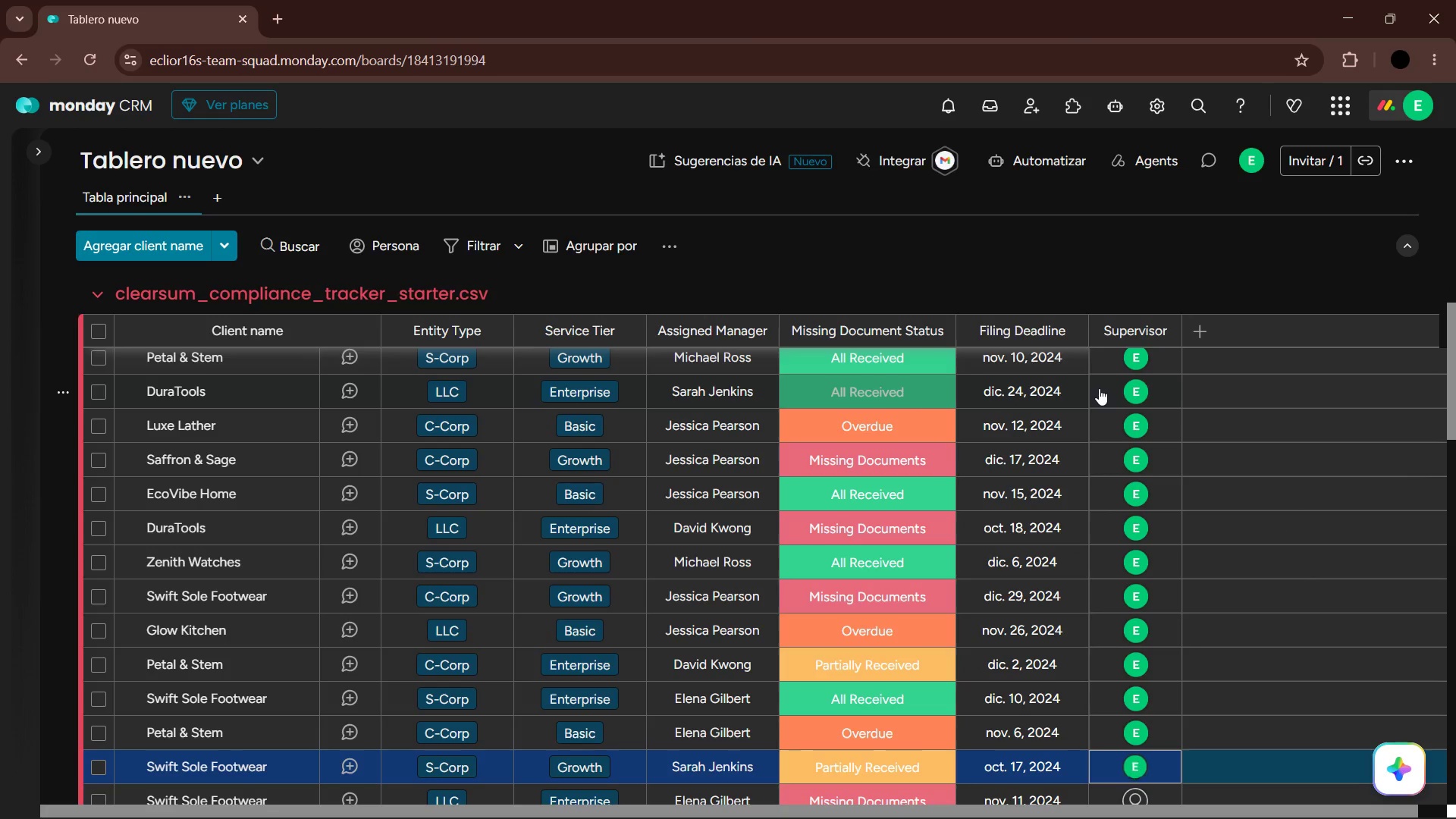 
key(ArrowDown)
 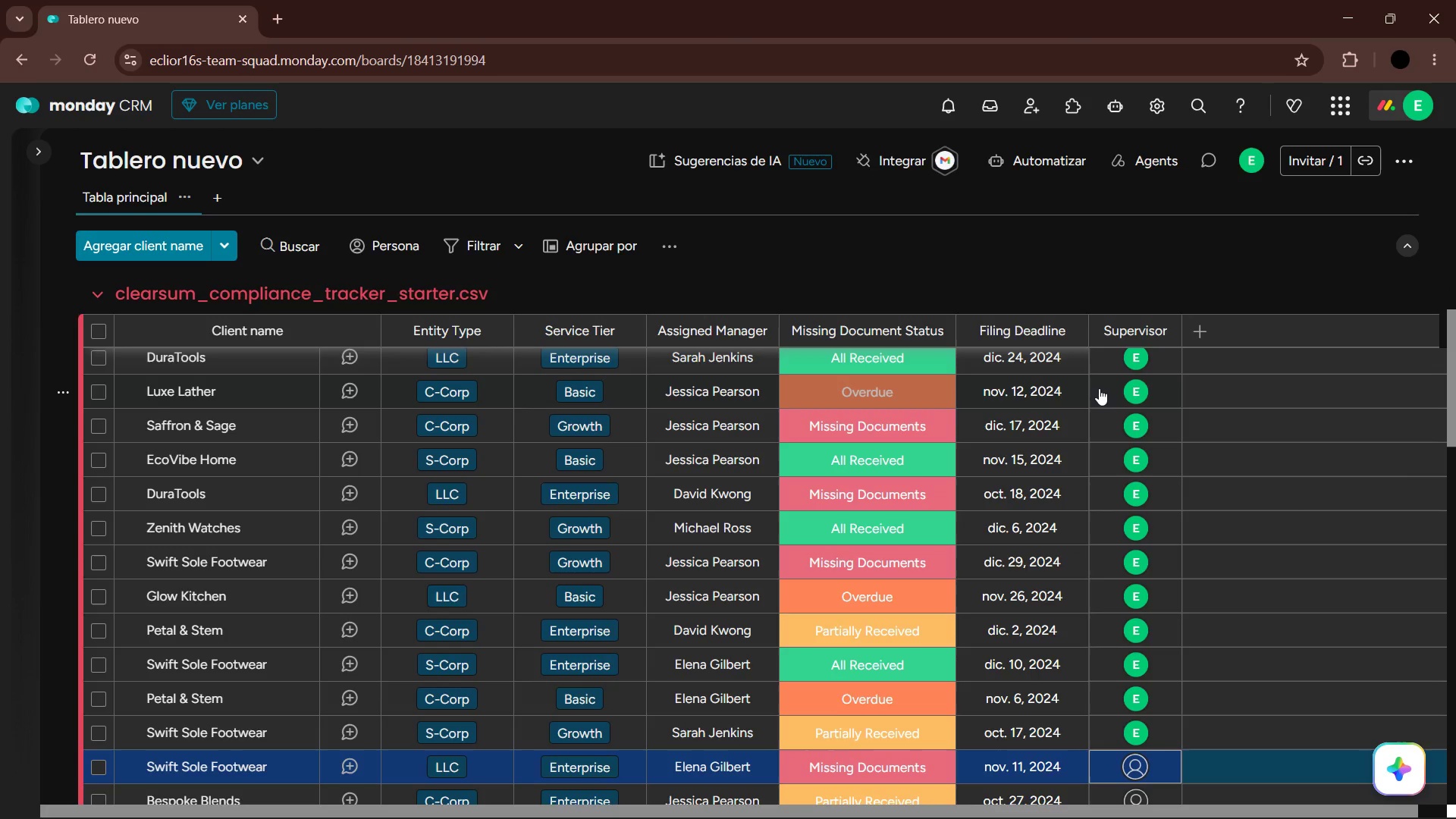 
key(Enter)
 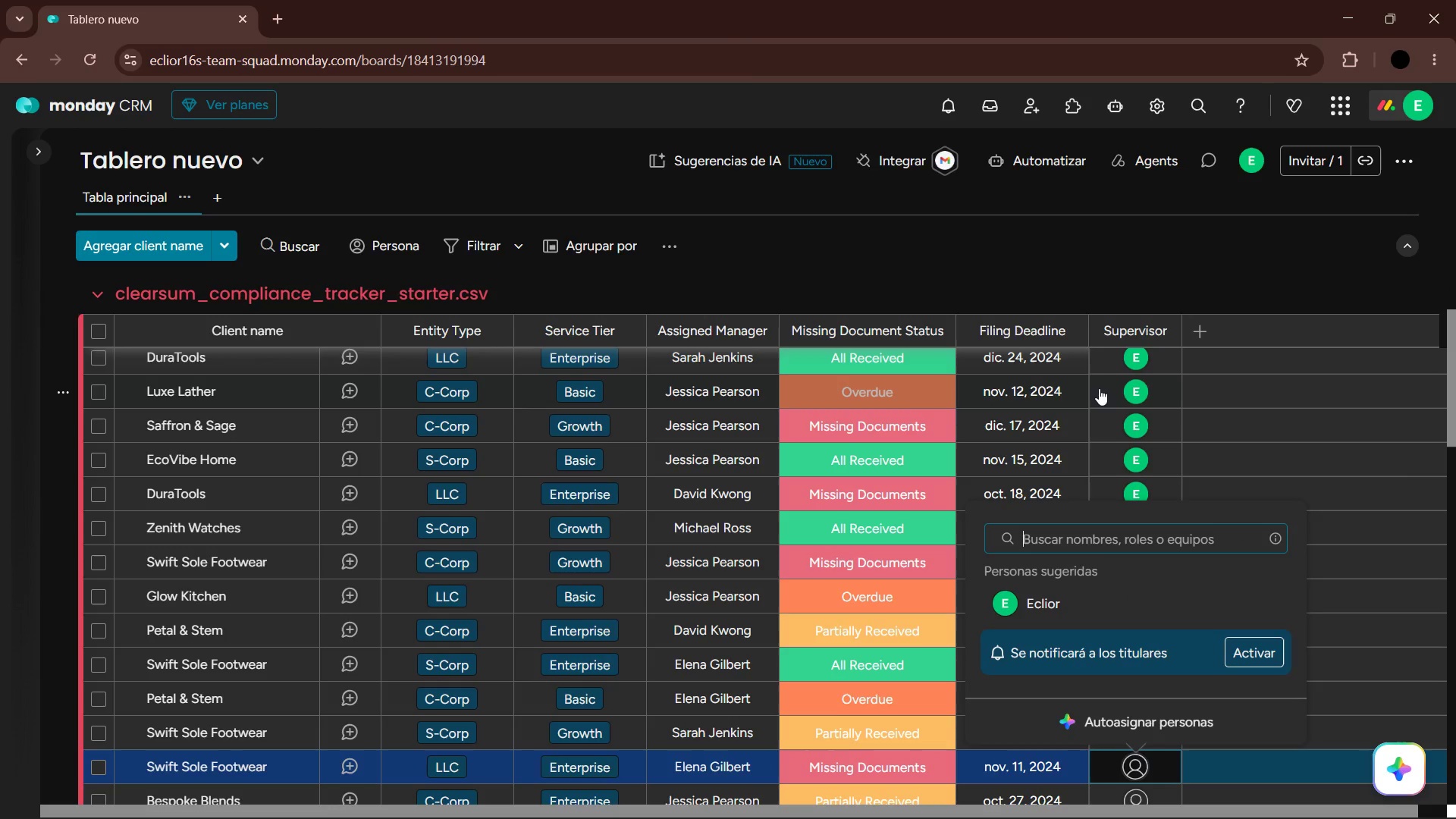 
key(ArrowDown)
 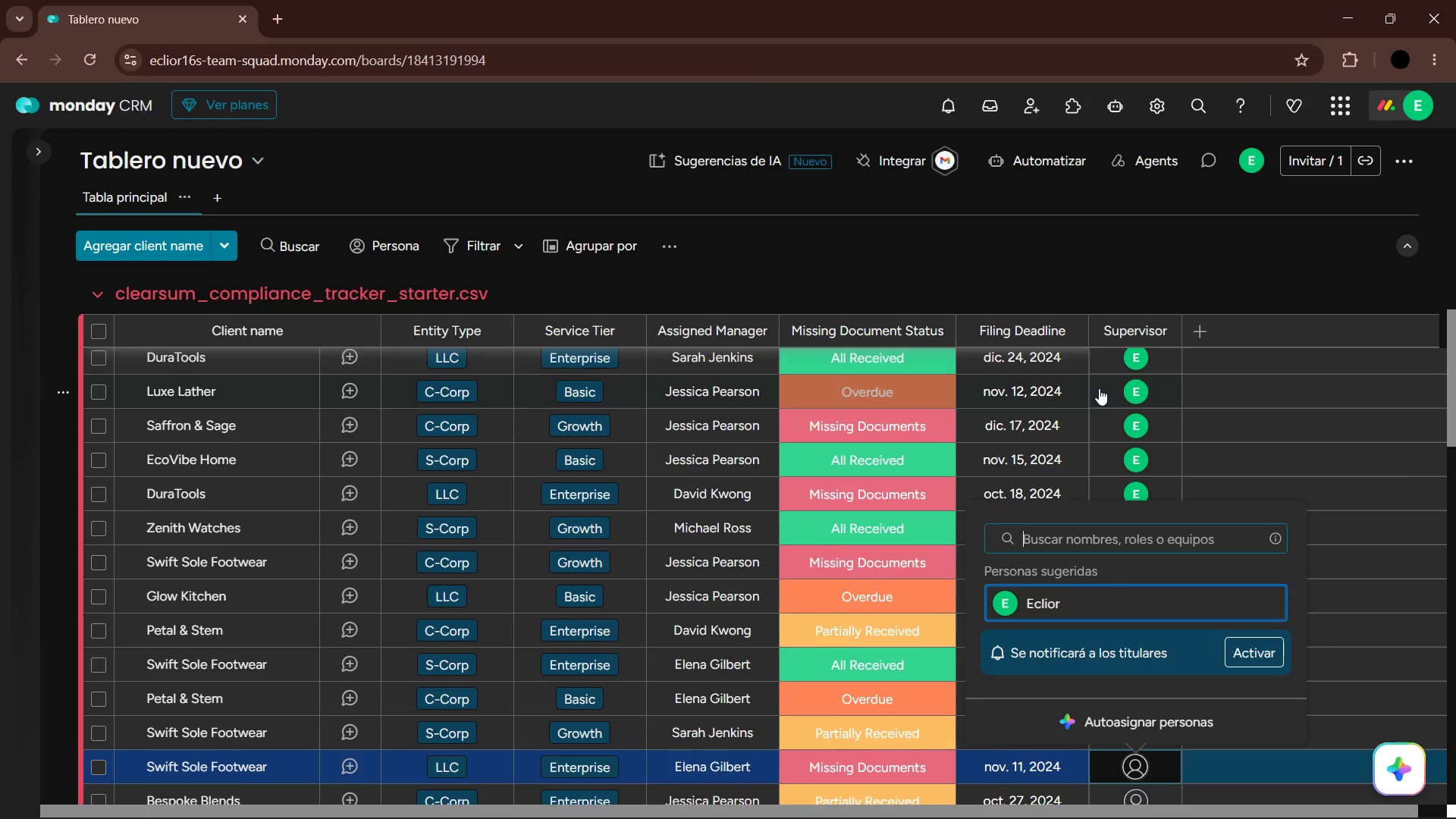 
key(Enter)
 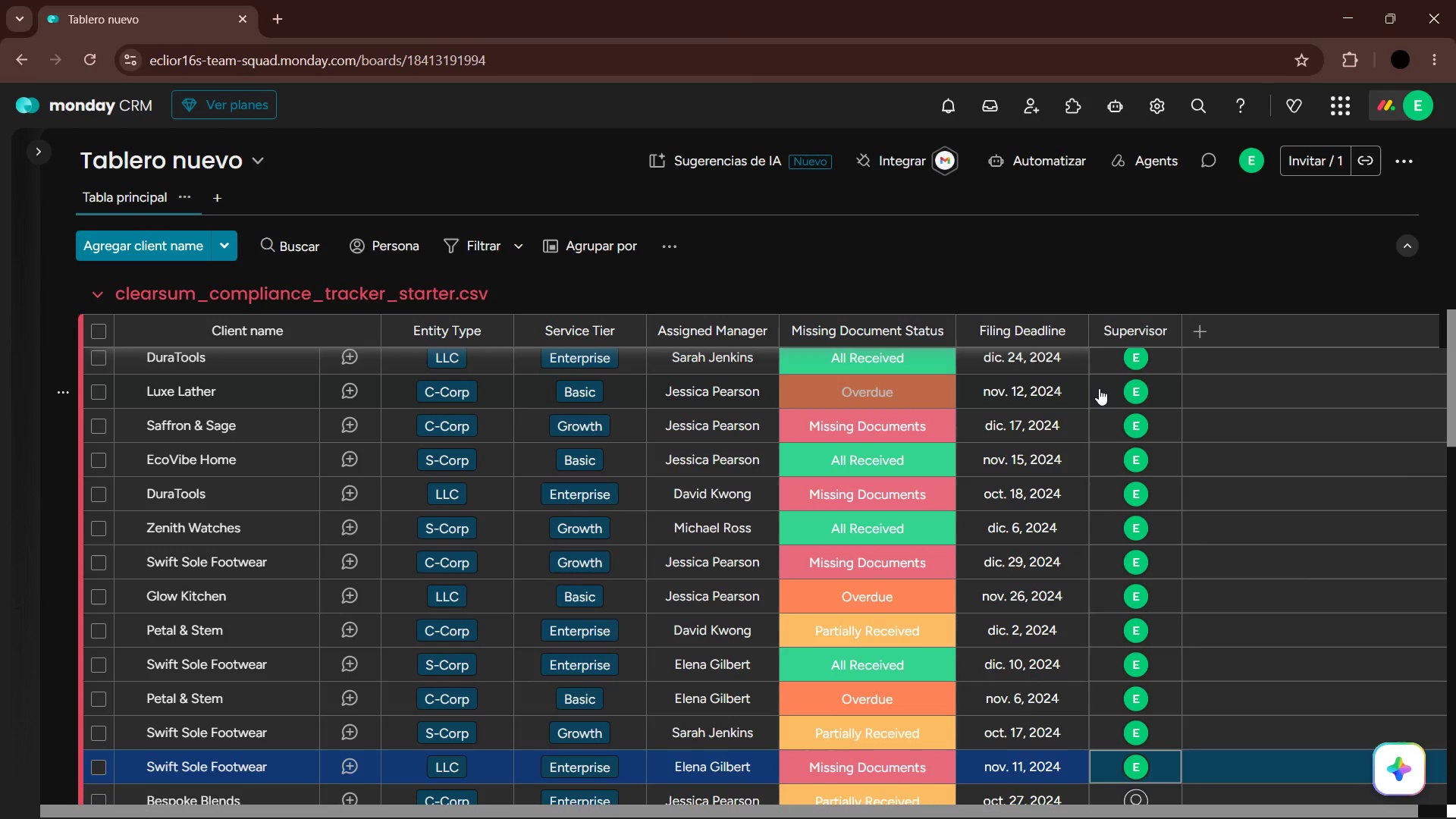 
key(ArrowDown)
 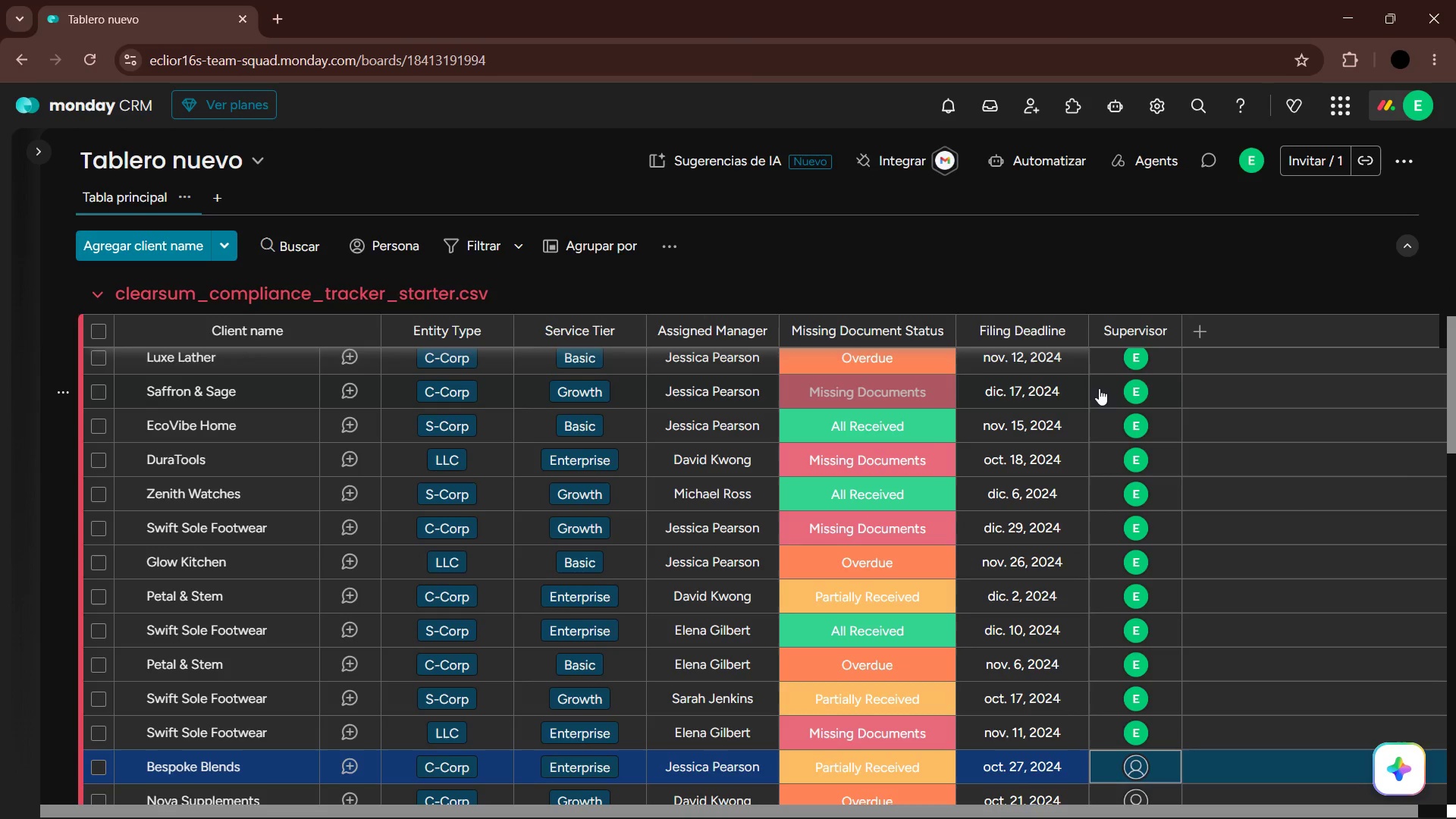 
key(Enter)
 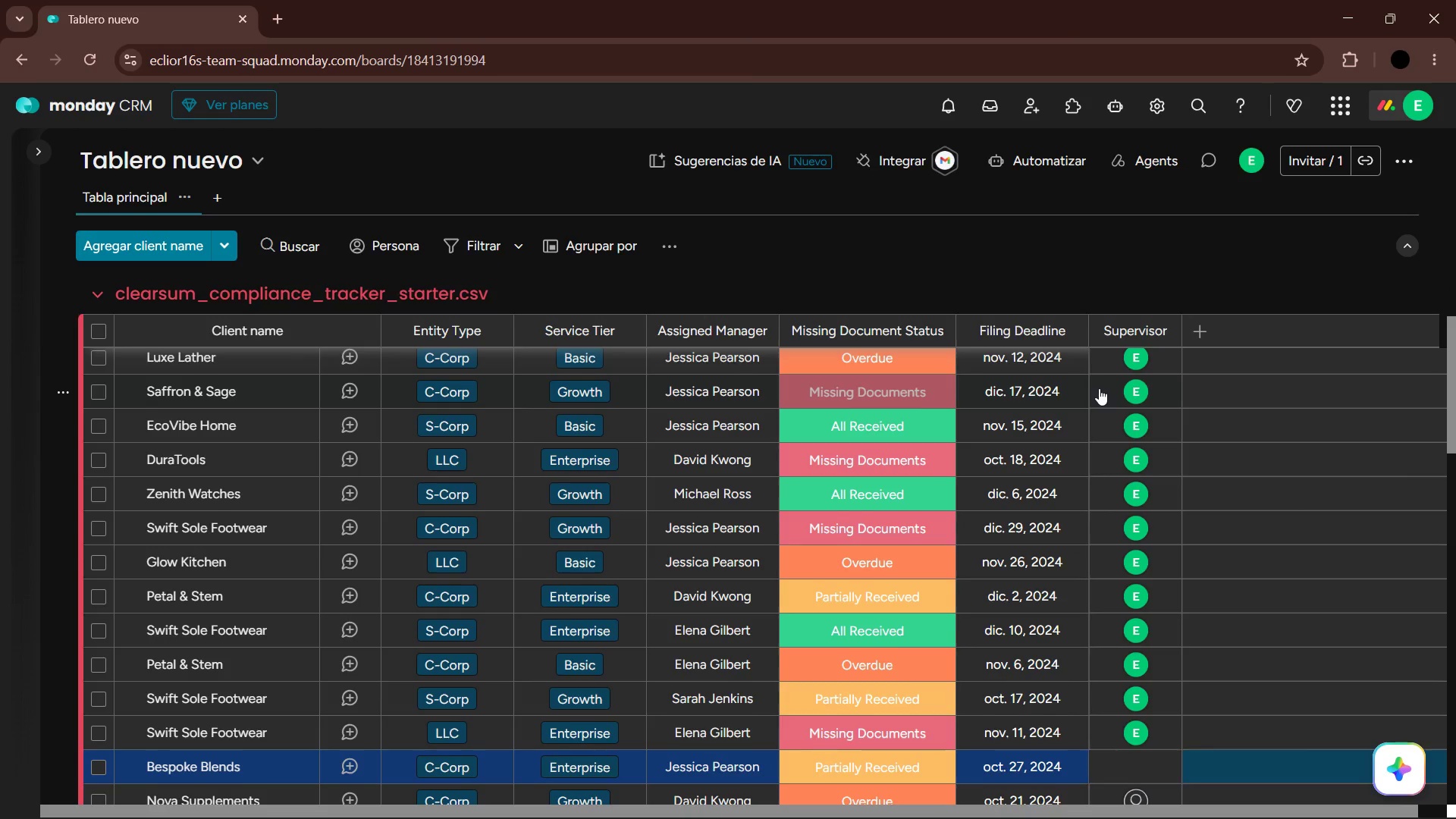 
key(ArrowDown)
 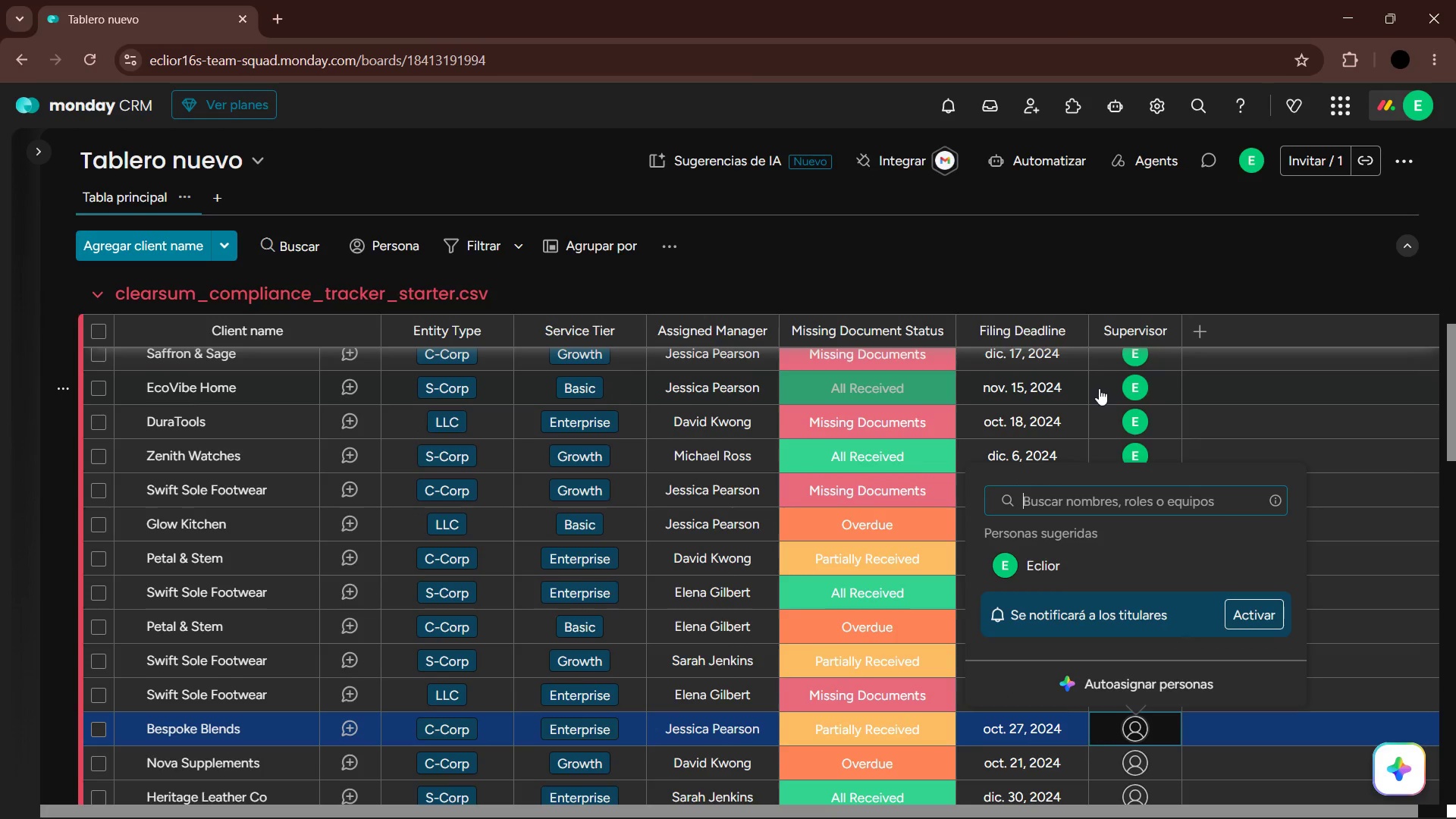 
key(ArrowDown)
 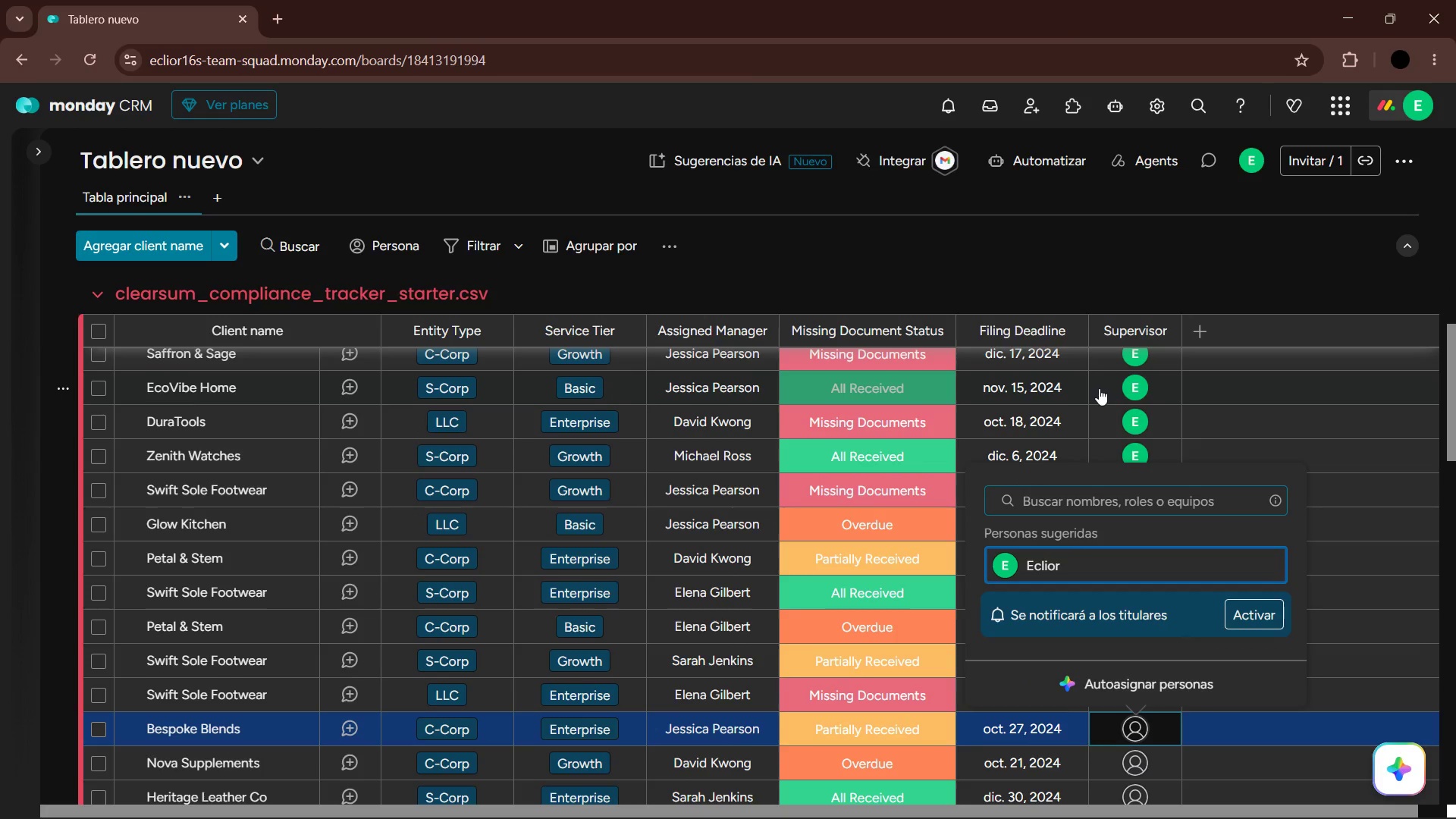 
key(Enter)
 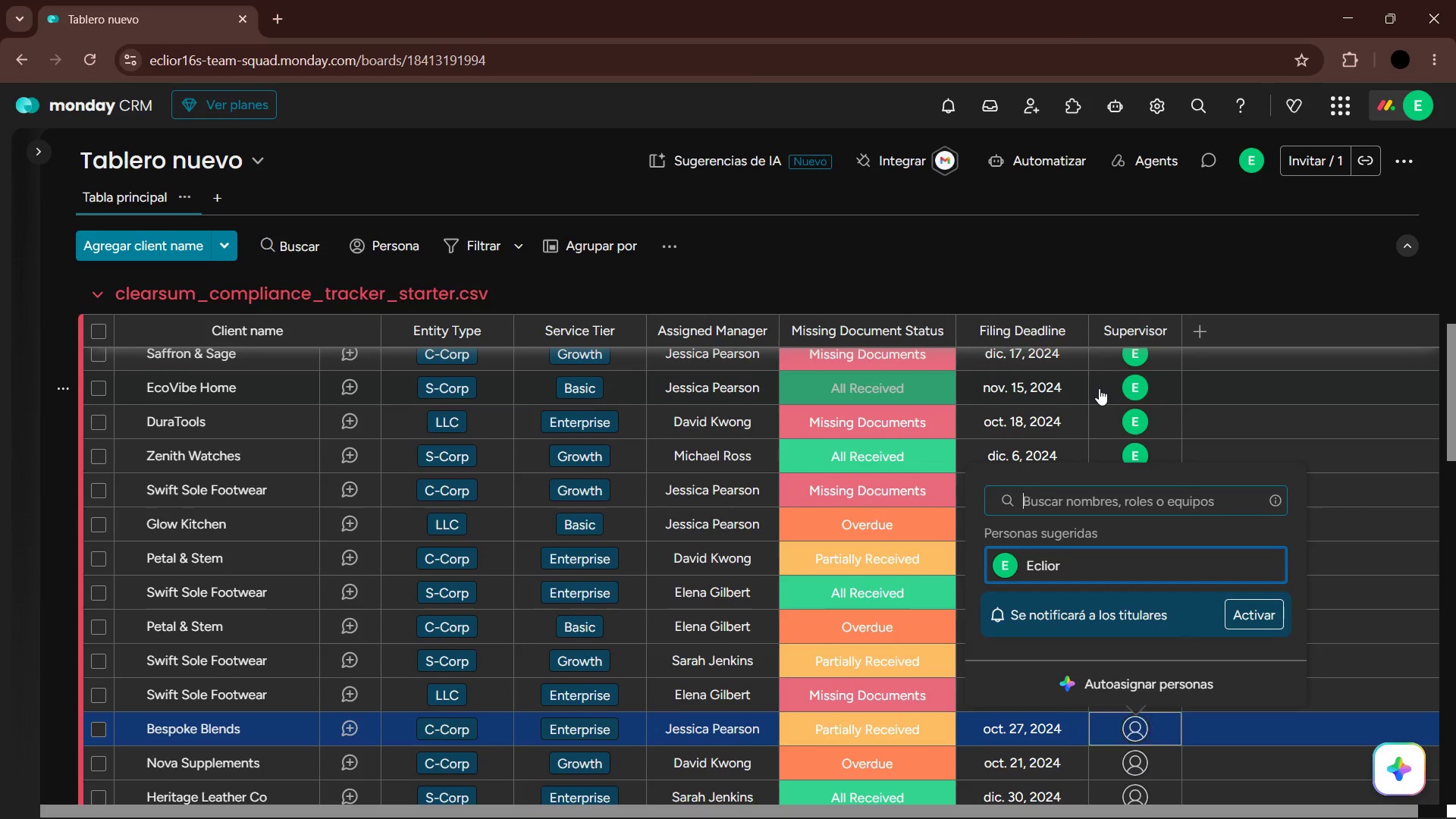 
key(ArrowDown)
 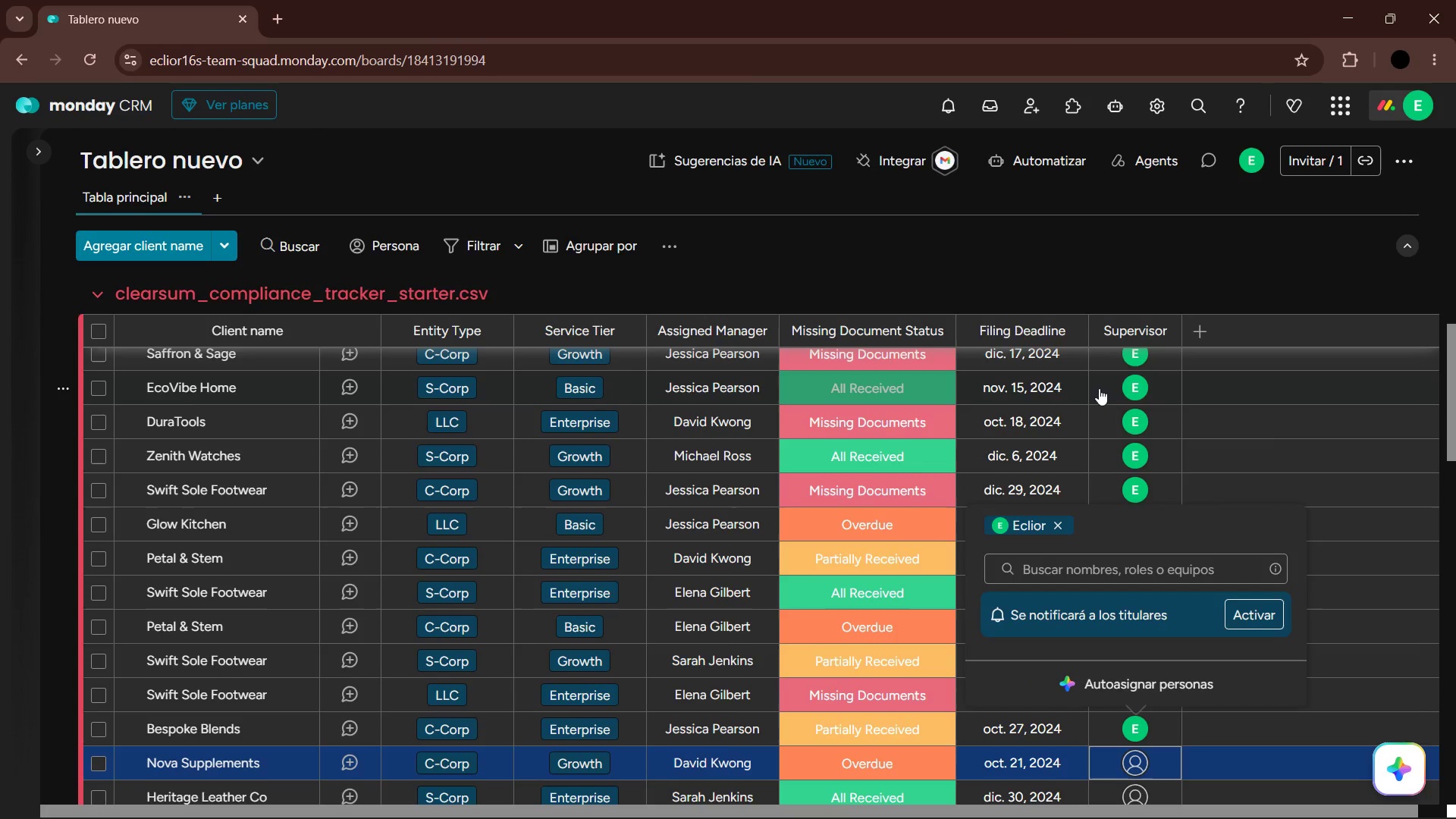 
key(Enter)
 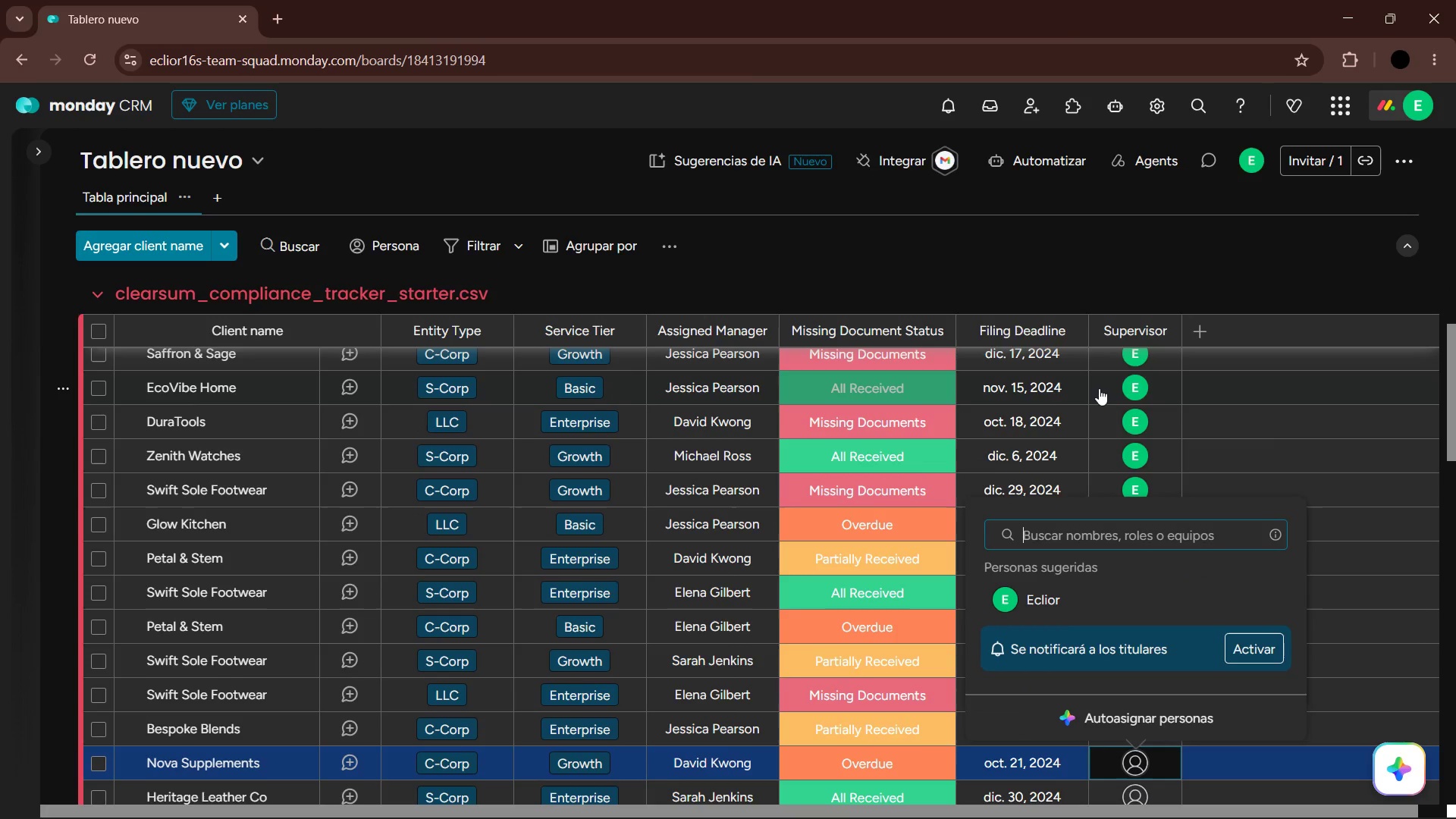 
key(ArrowDown)
 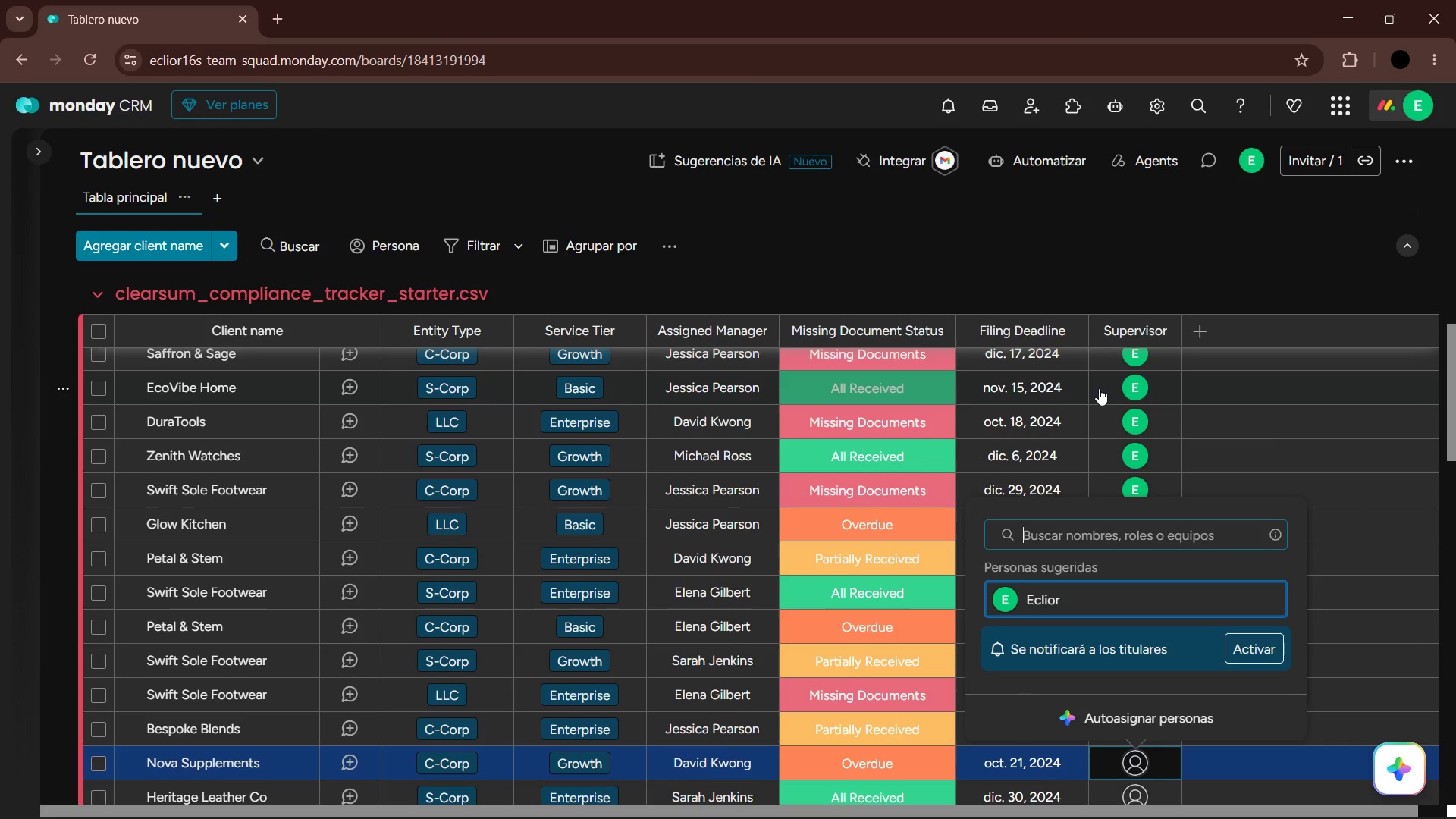 
key(Enter)
 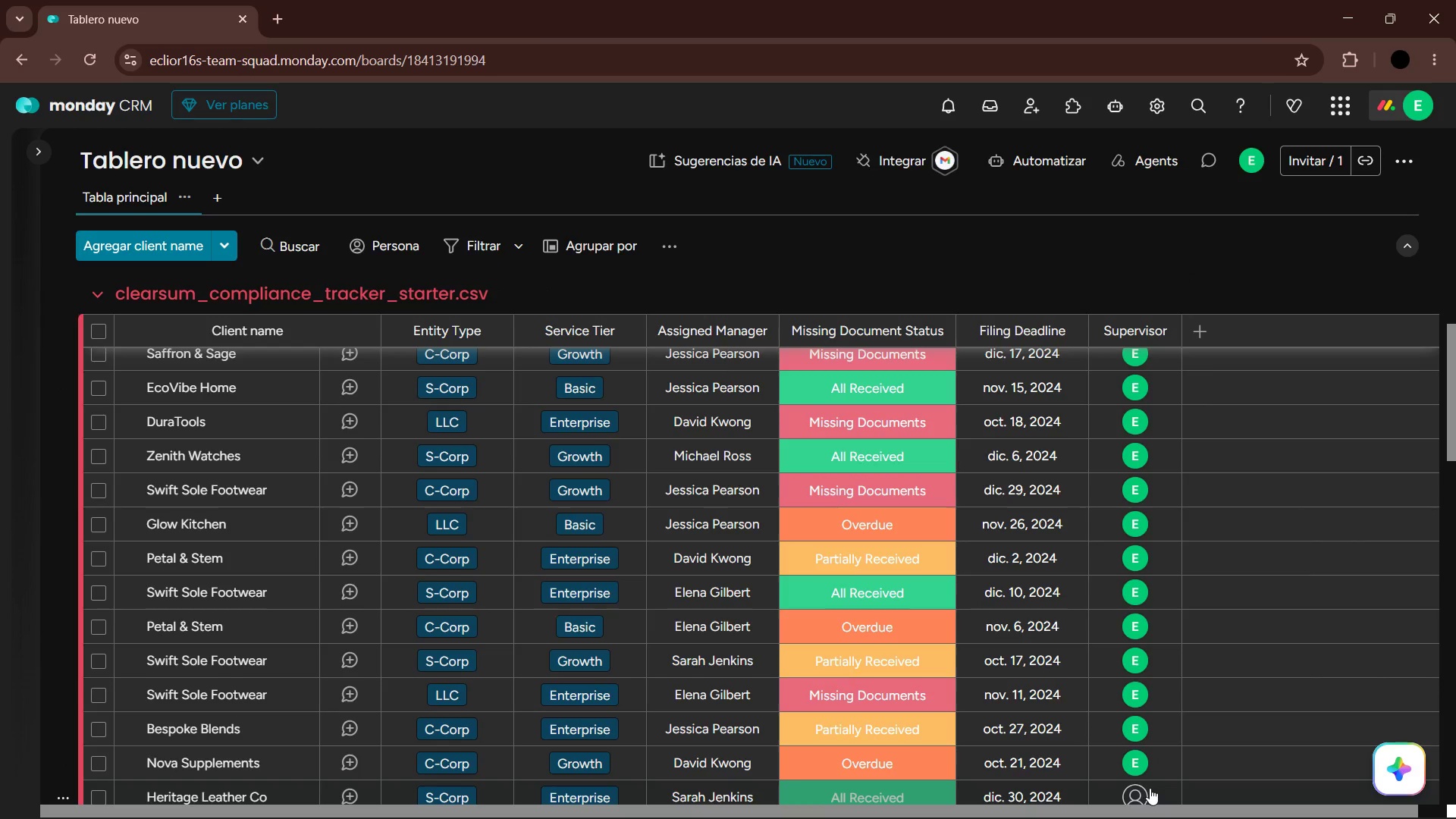 
key(ArrowDown)
 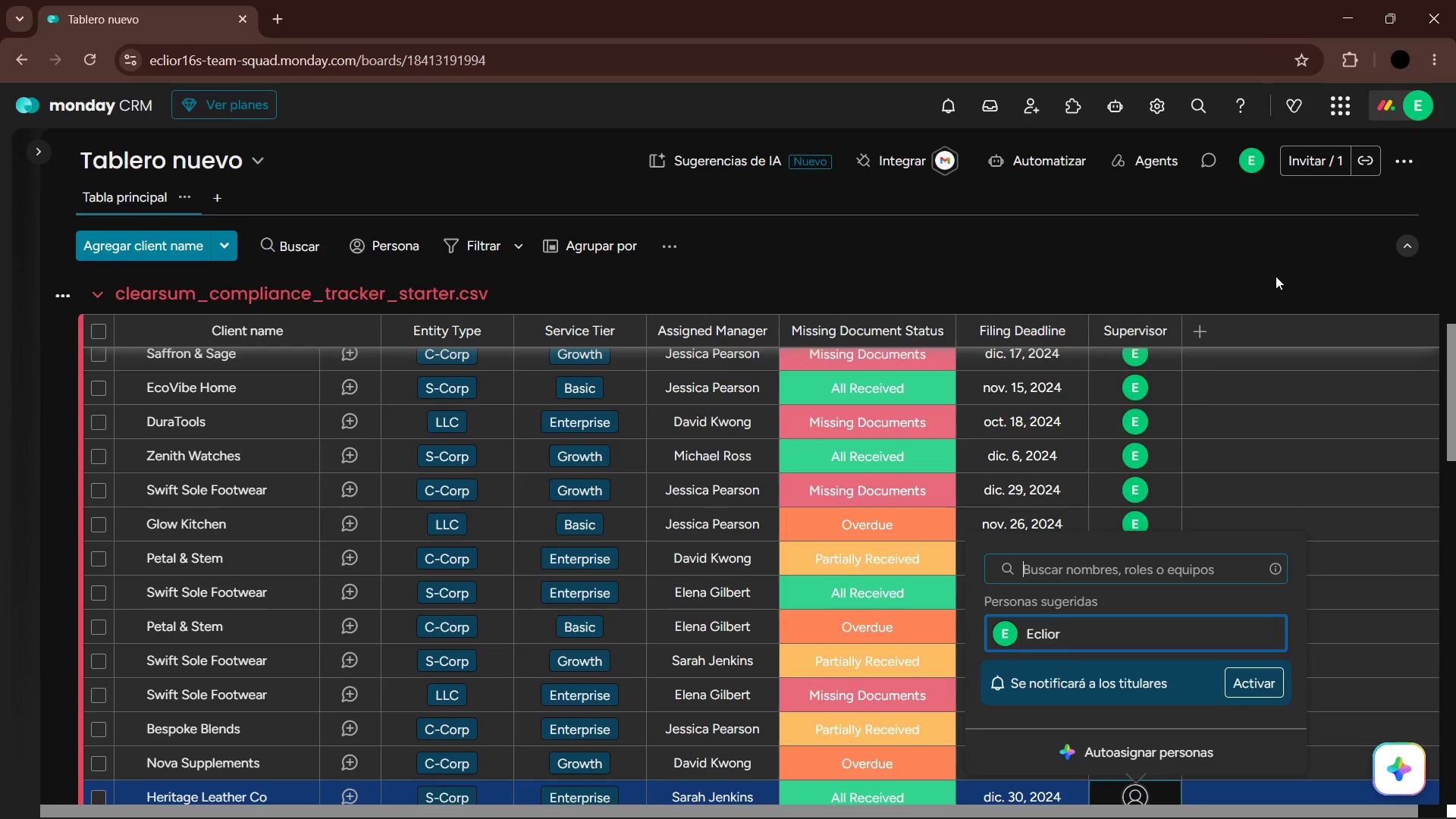 
key(Enter)
 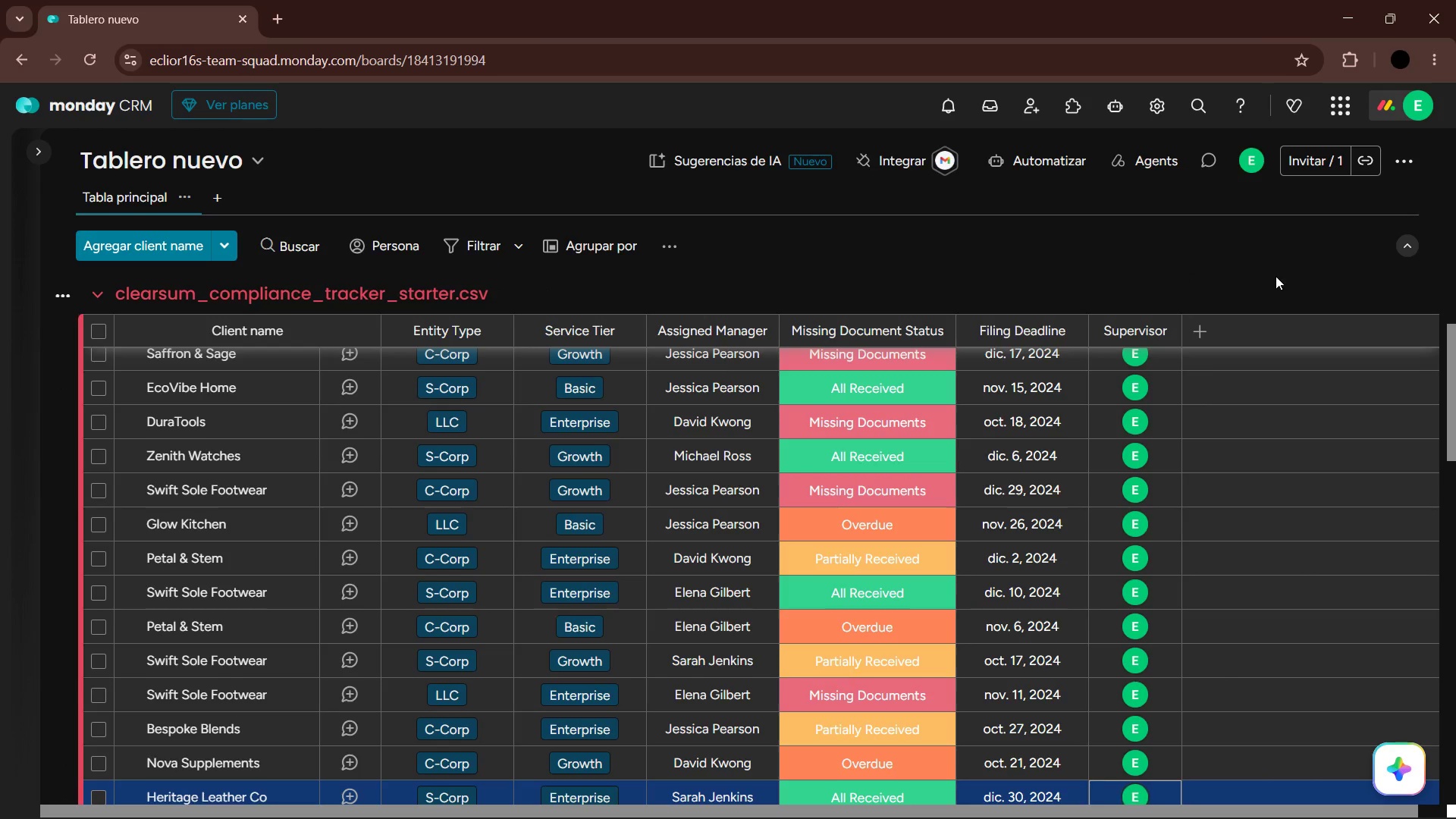 
key(ArrowDown)
 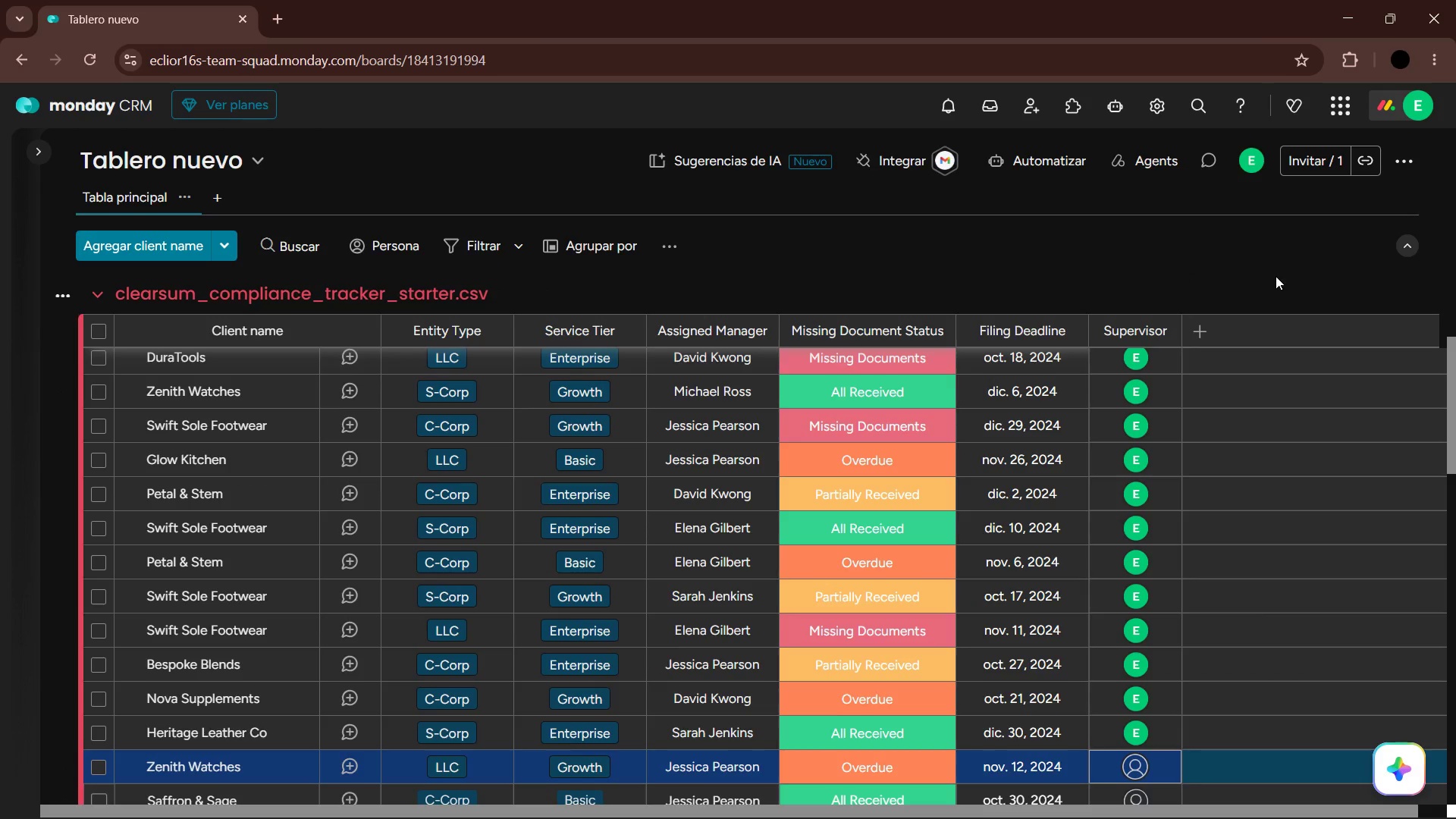 
key(Enter)
 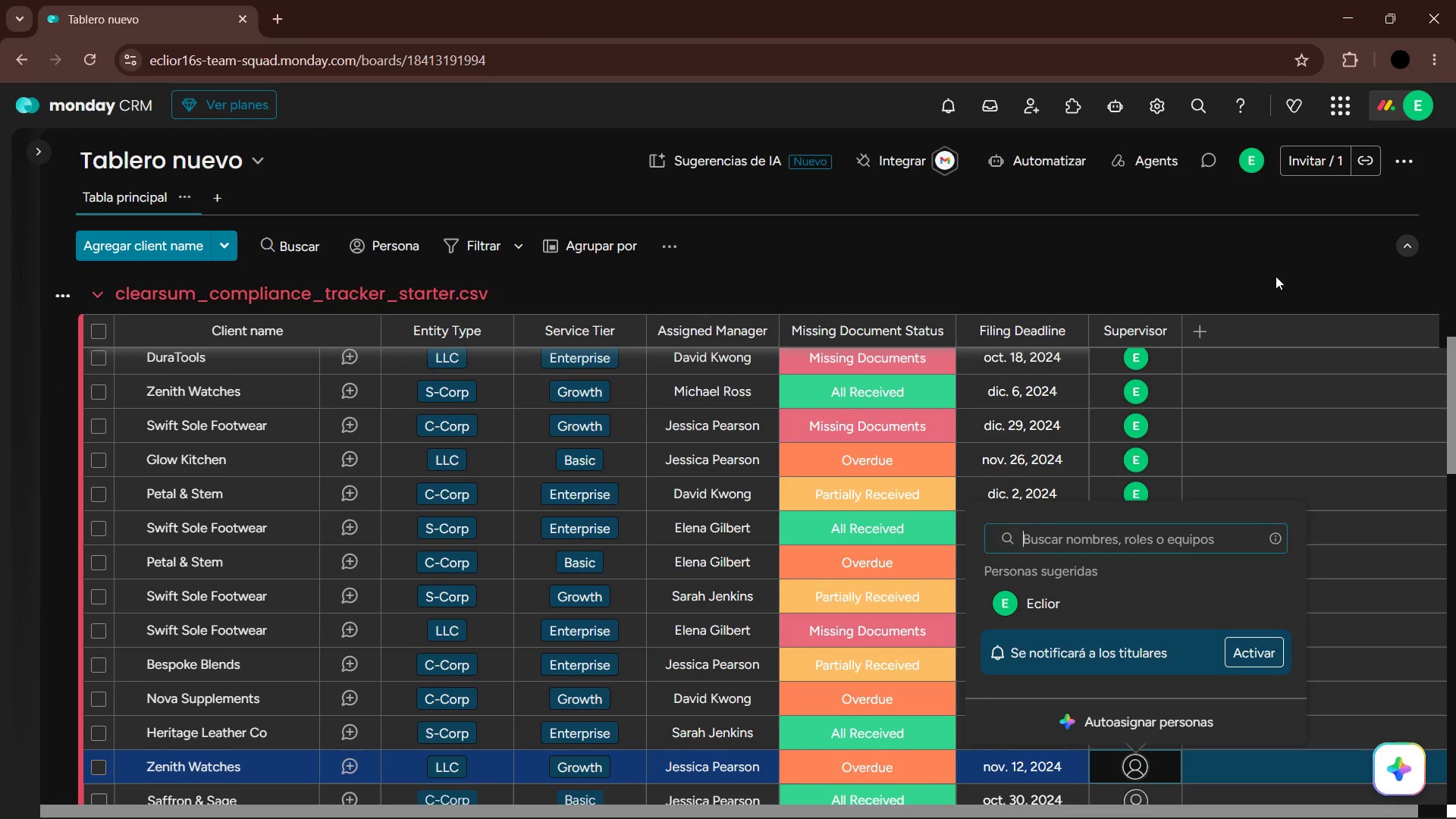 
key(ArrowDown)
 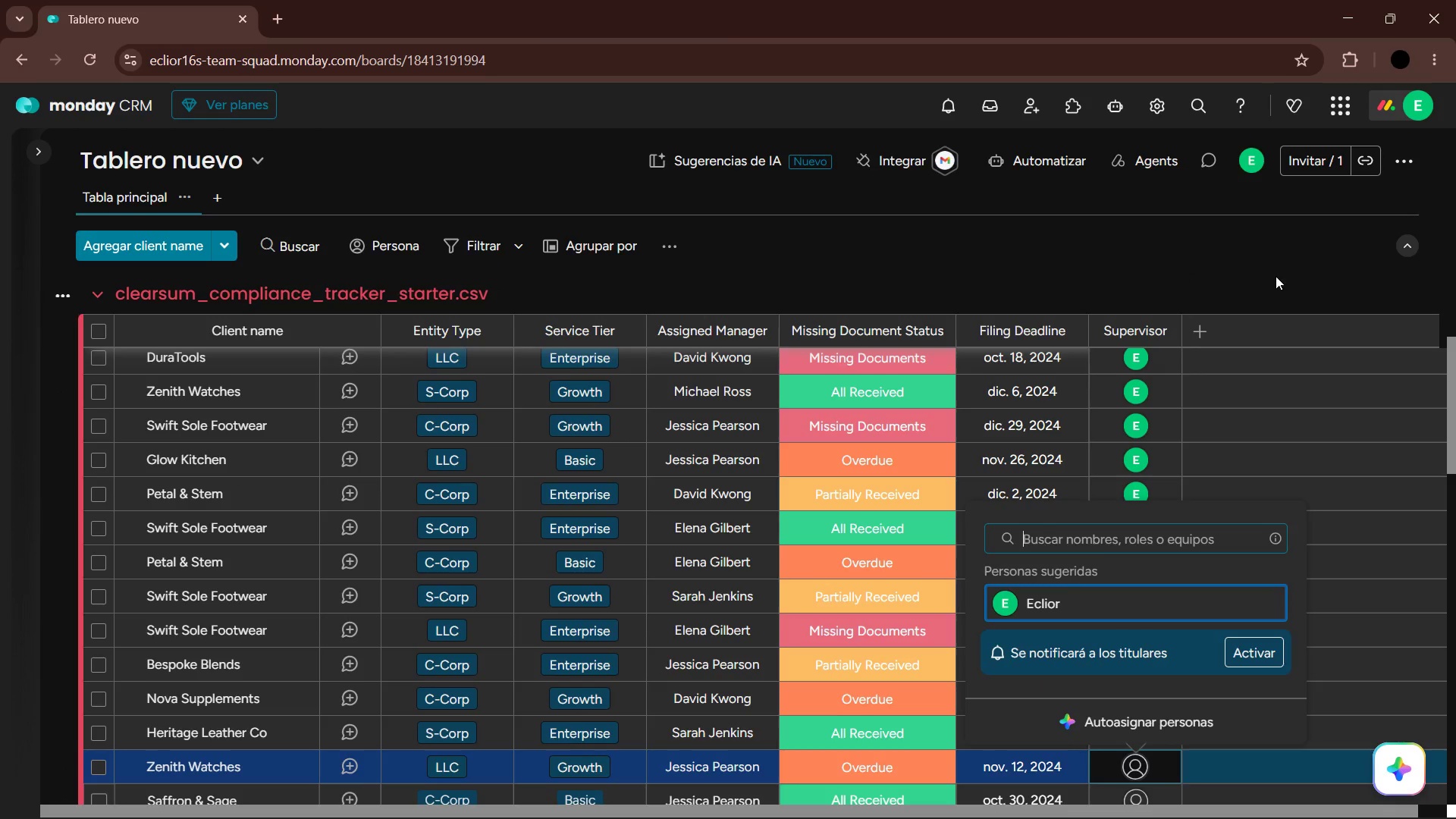 
key(Enter)
 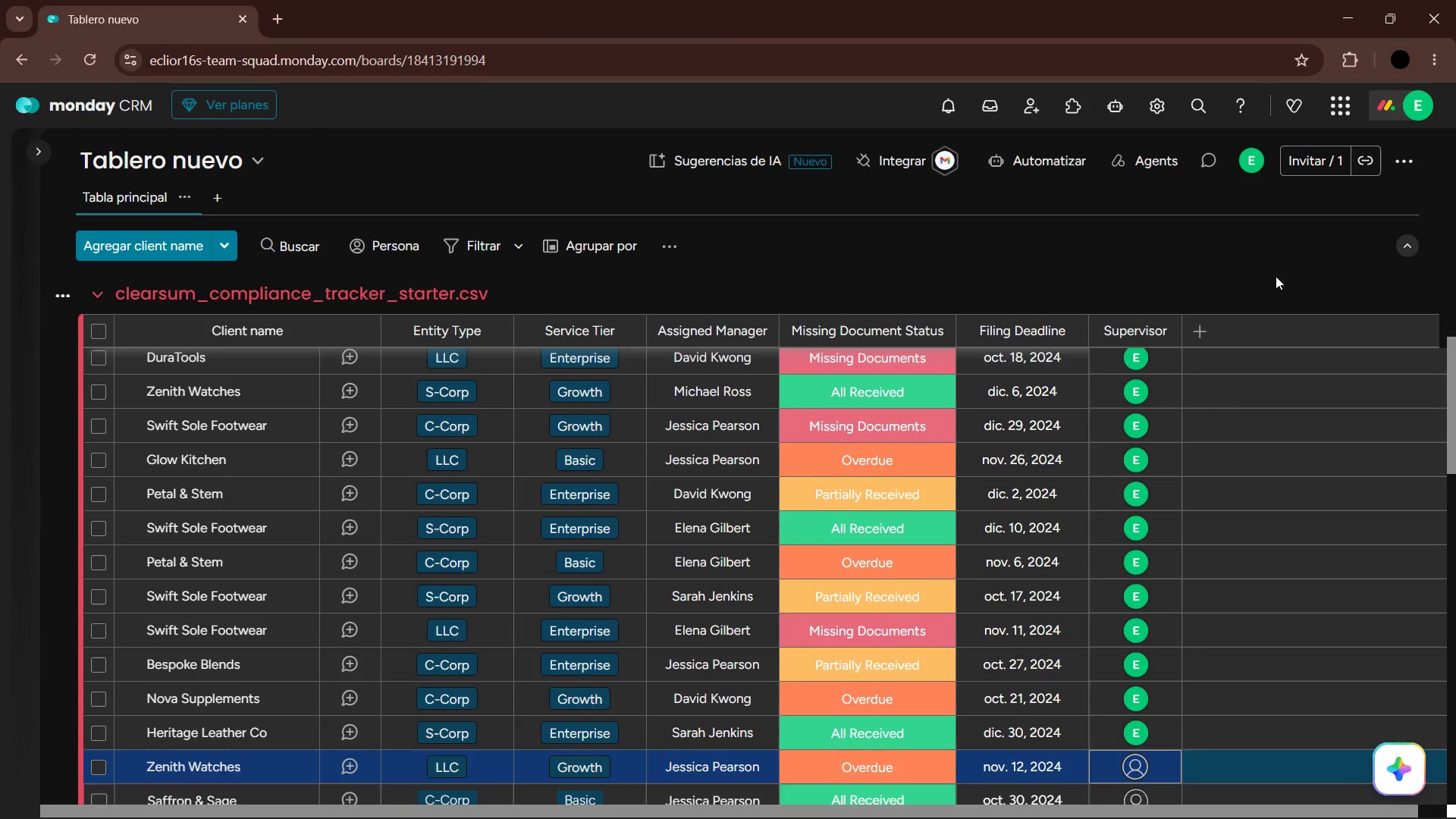 
key(ArrowDown)
 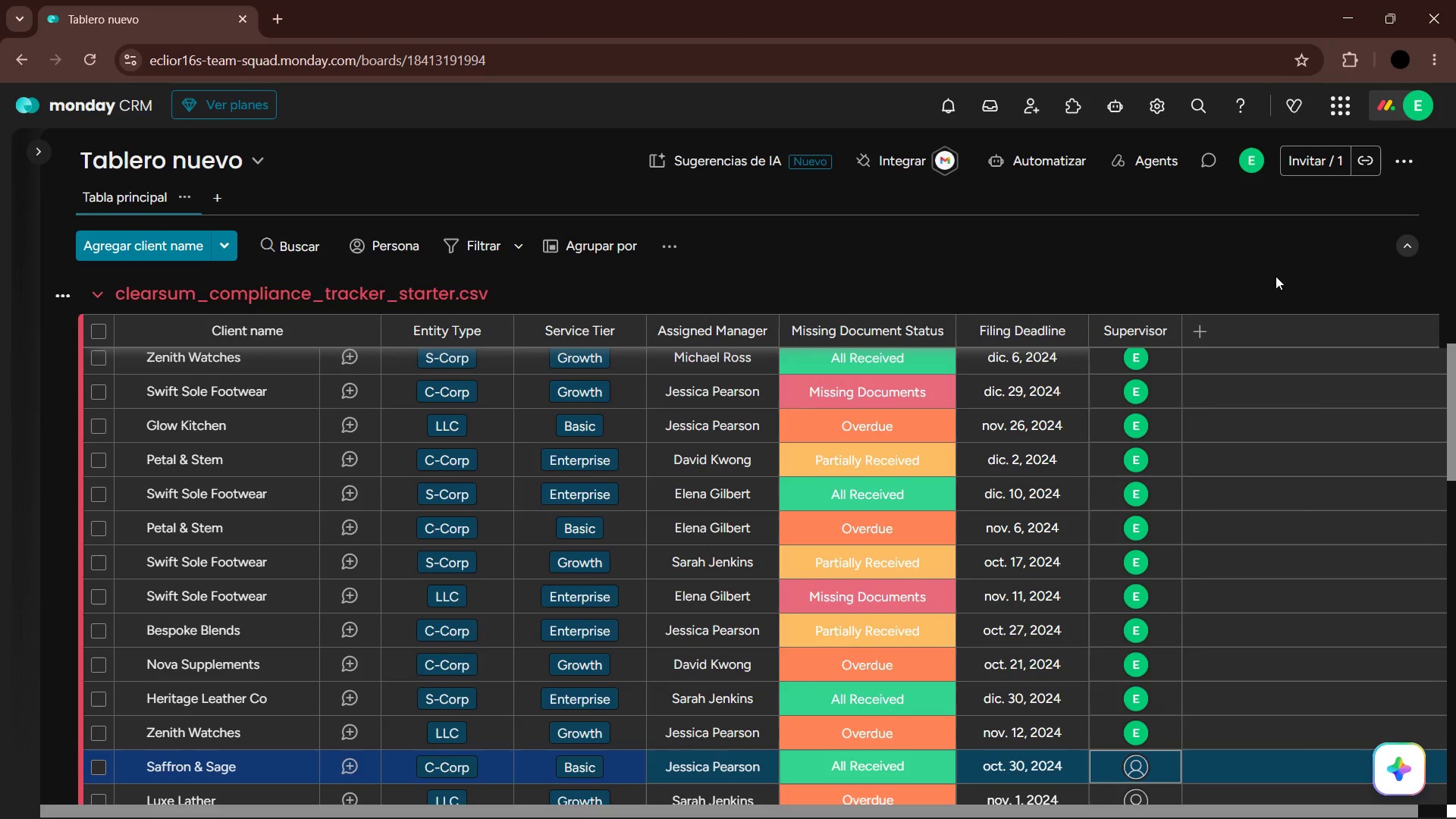 
key(Enter)
 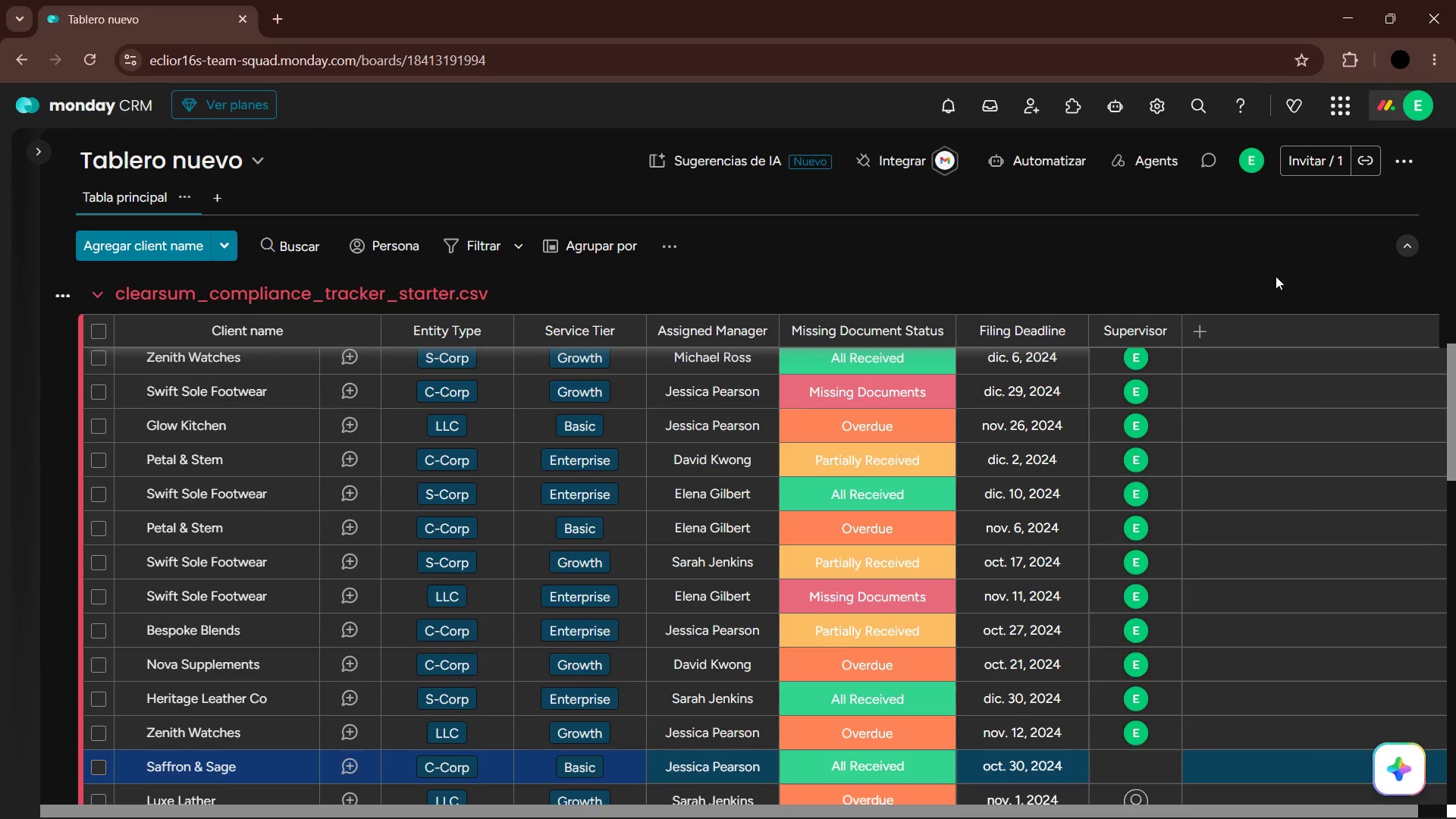 
key(ArrowDown)
 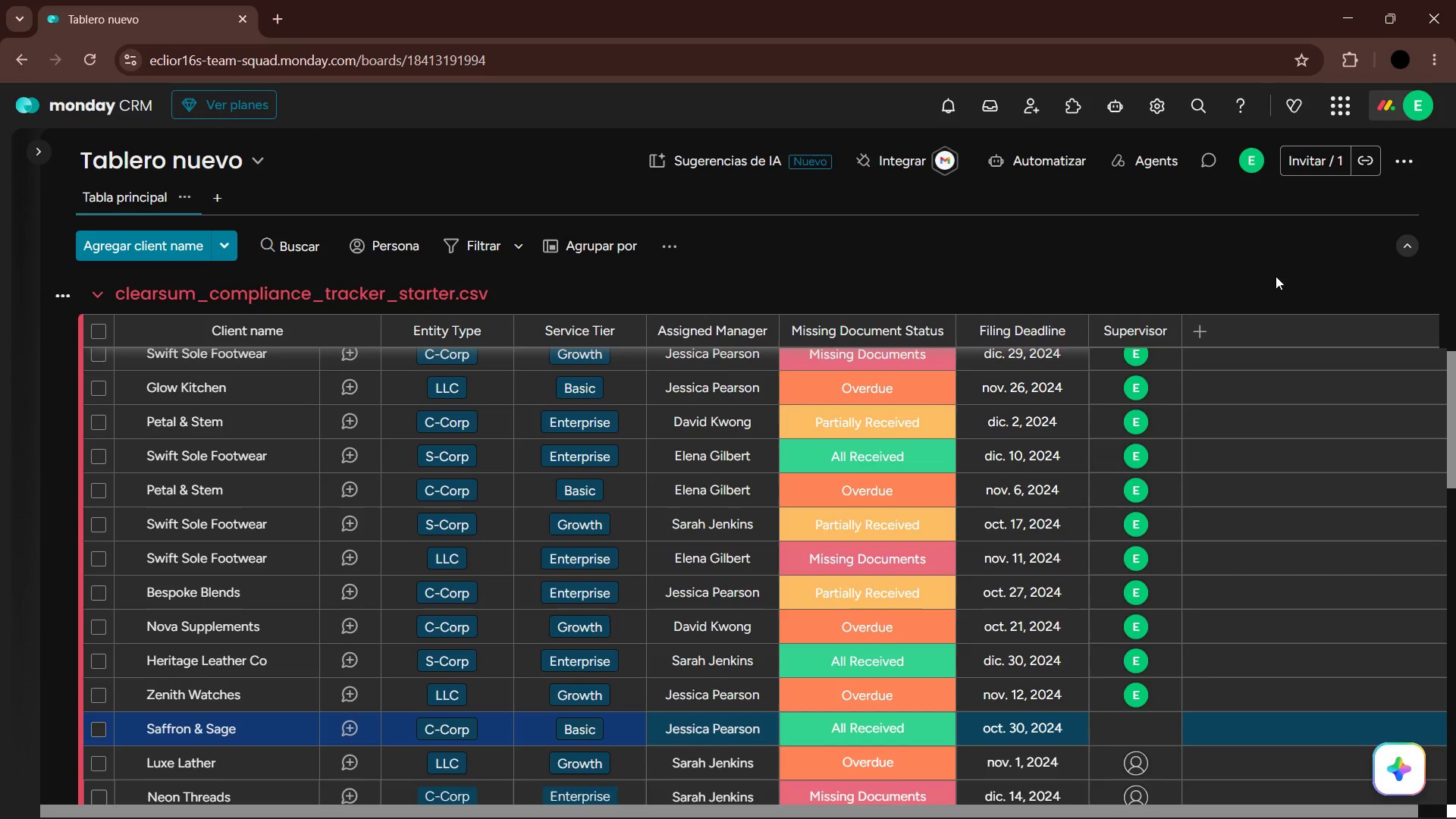 
key(ArrowDown)
 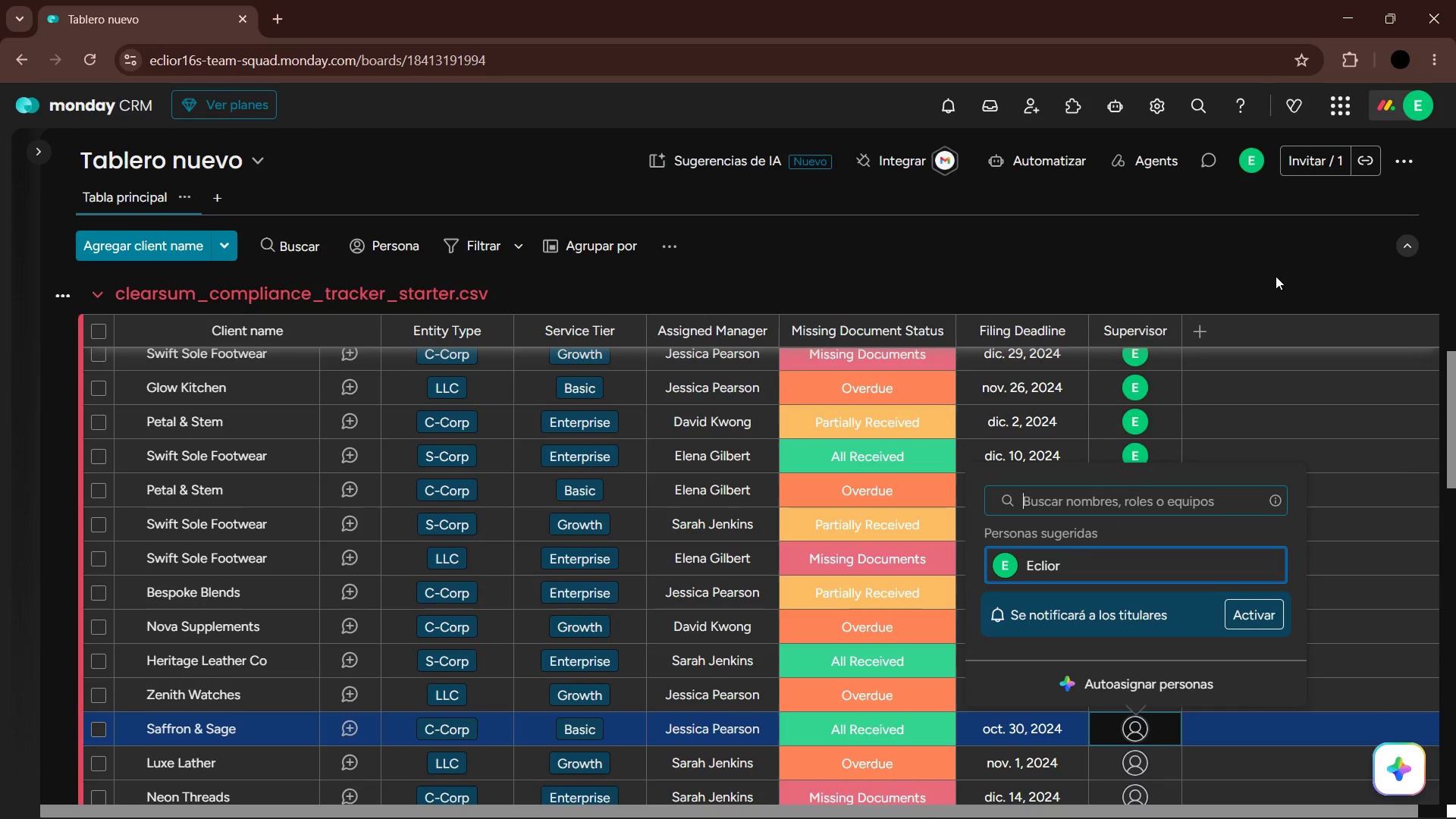 
key(Enter)
 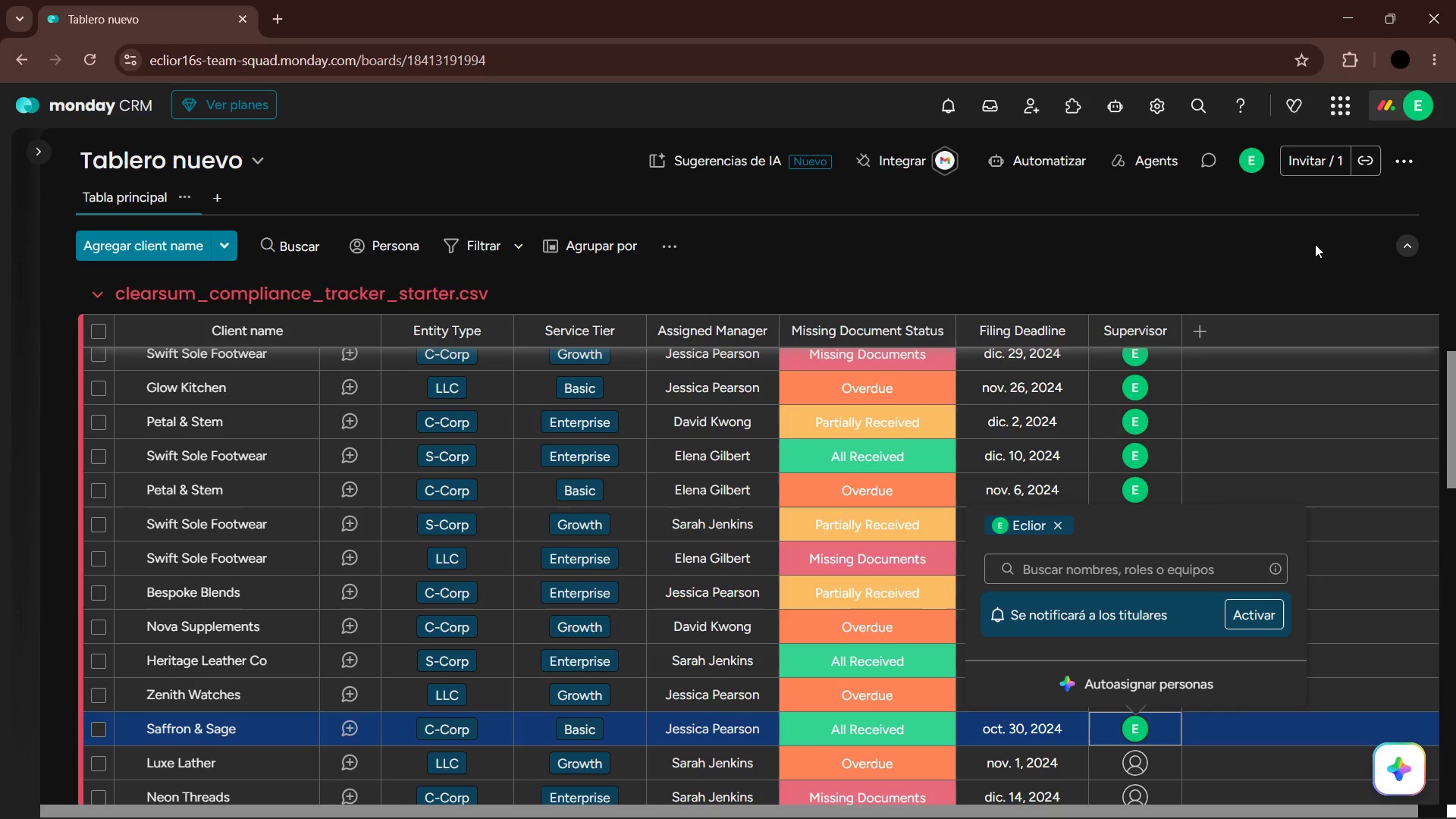 
left_click([1315, 244])
 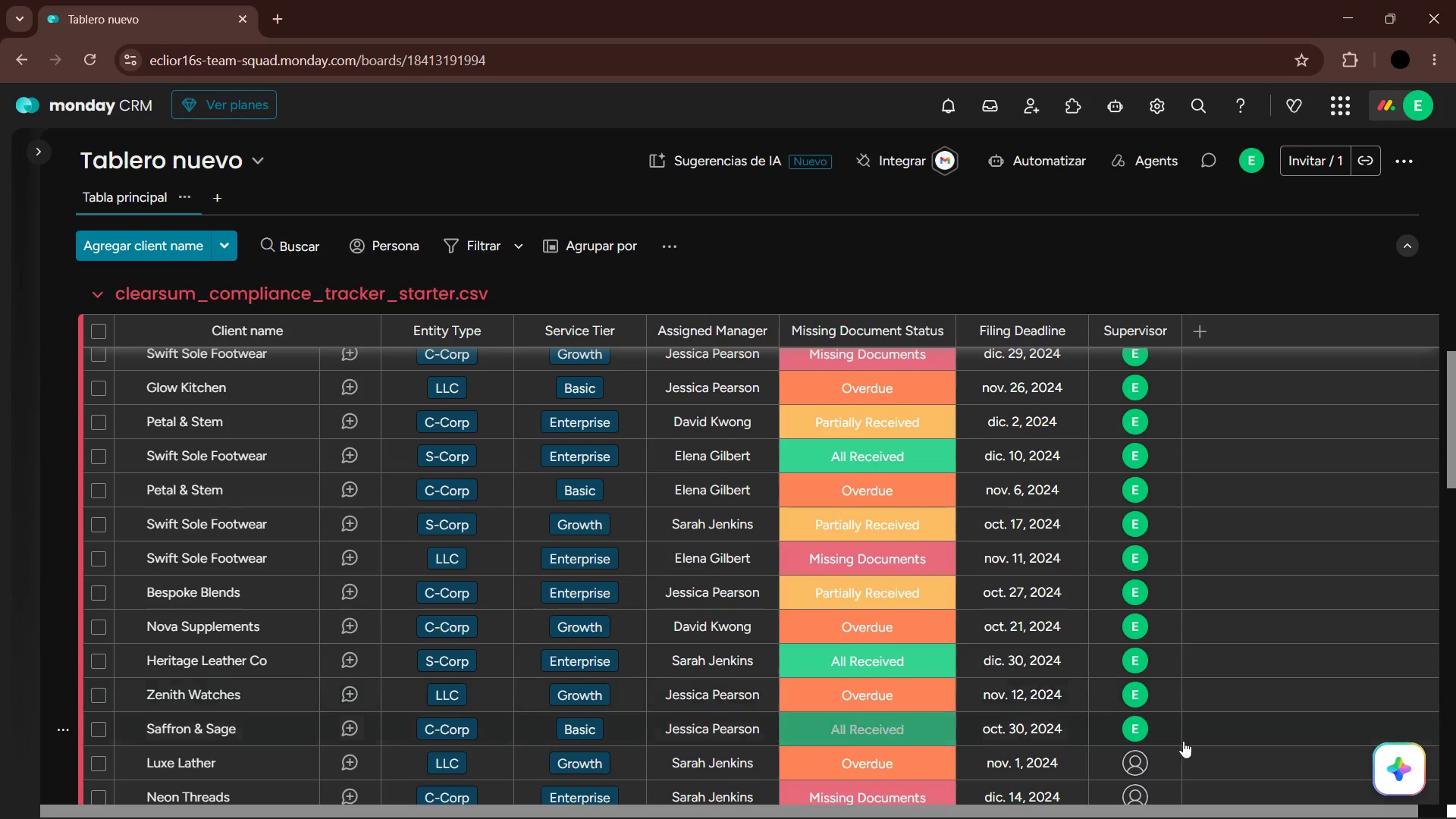 
left_click([1128, 765])
 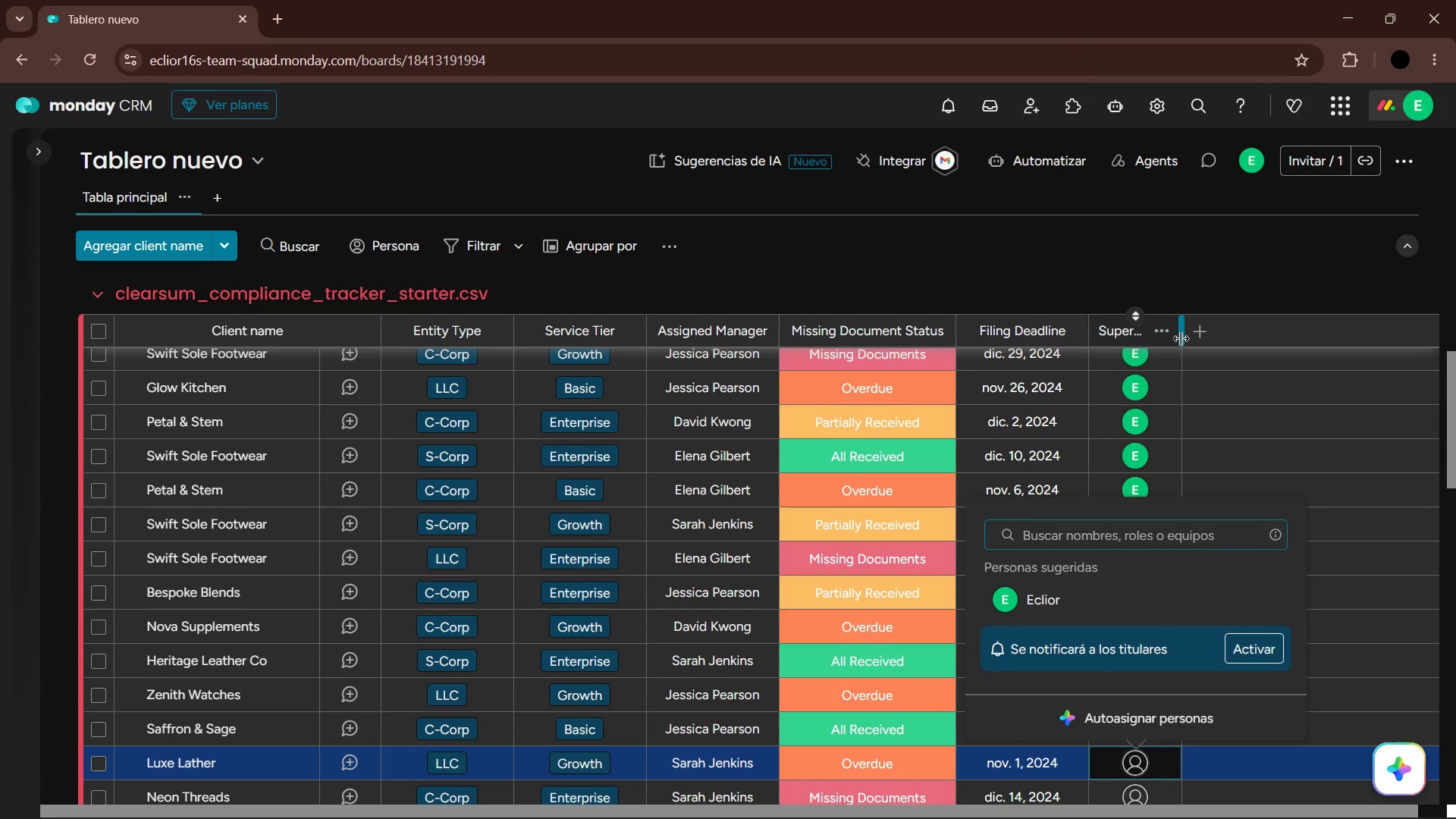 
key(ArrowDown)
 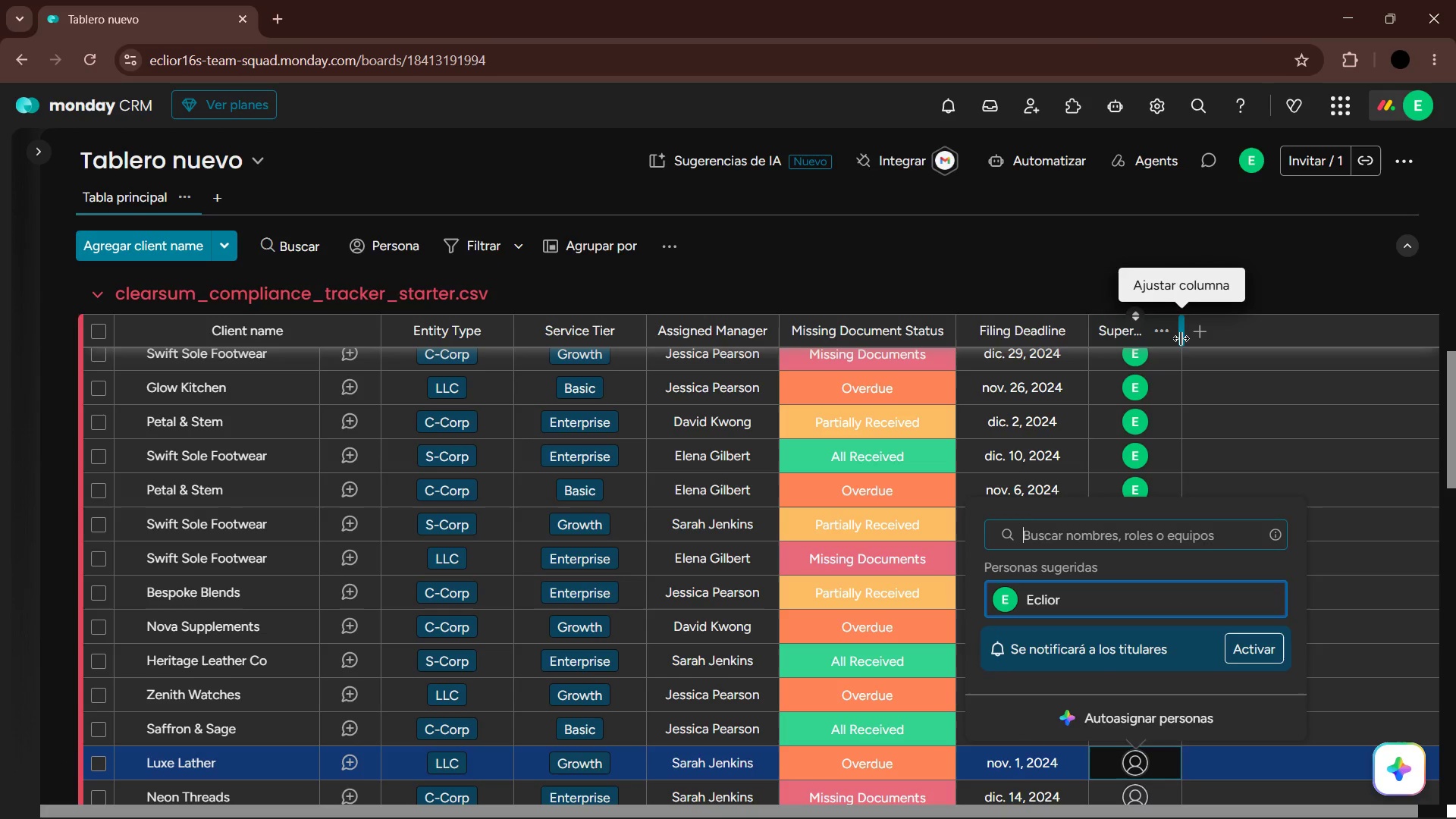 
key(Enter)
 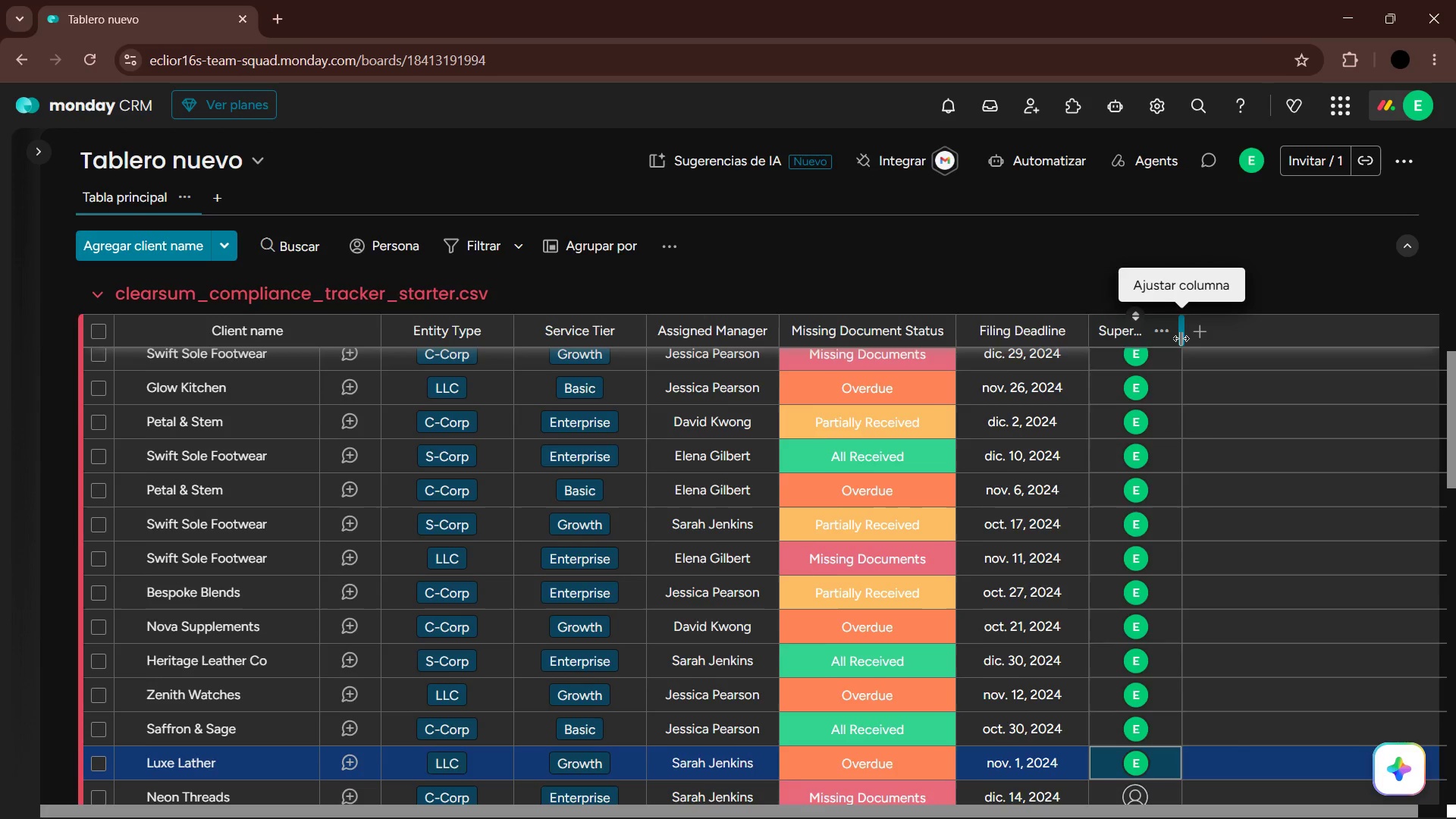 
key(ArrowDown)
 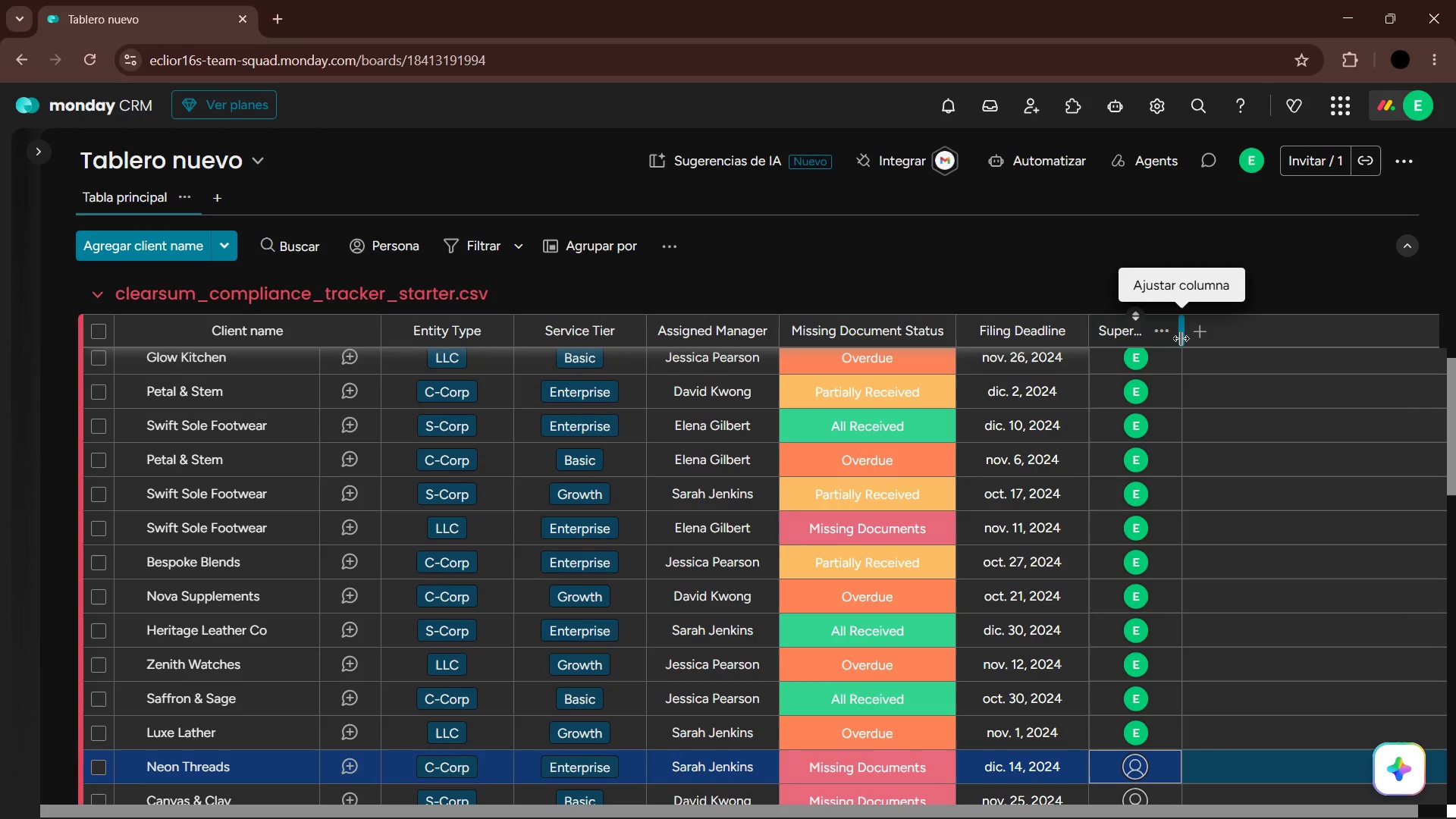 
key(Enter)
 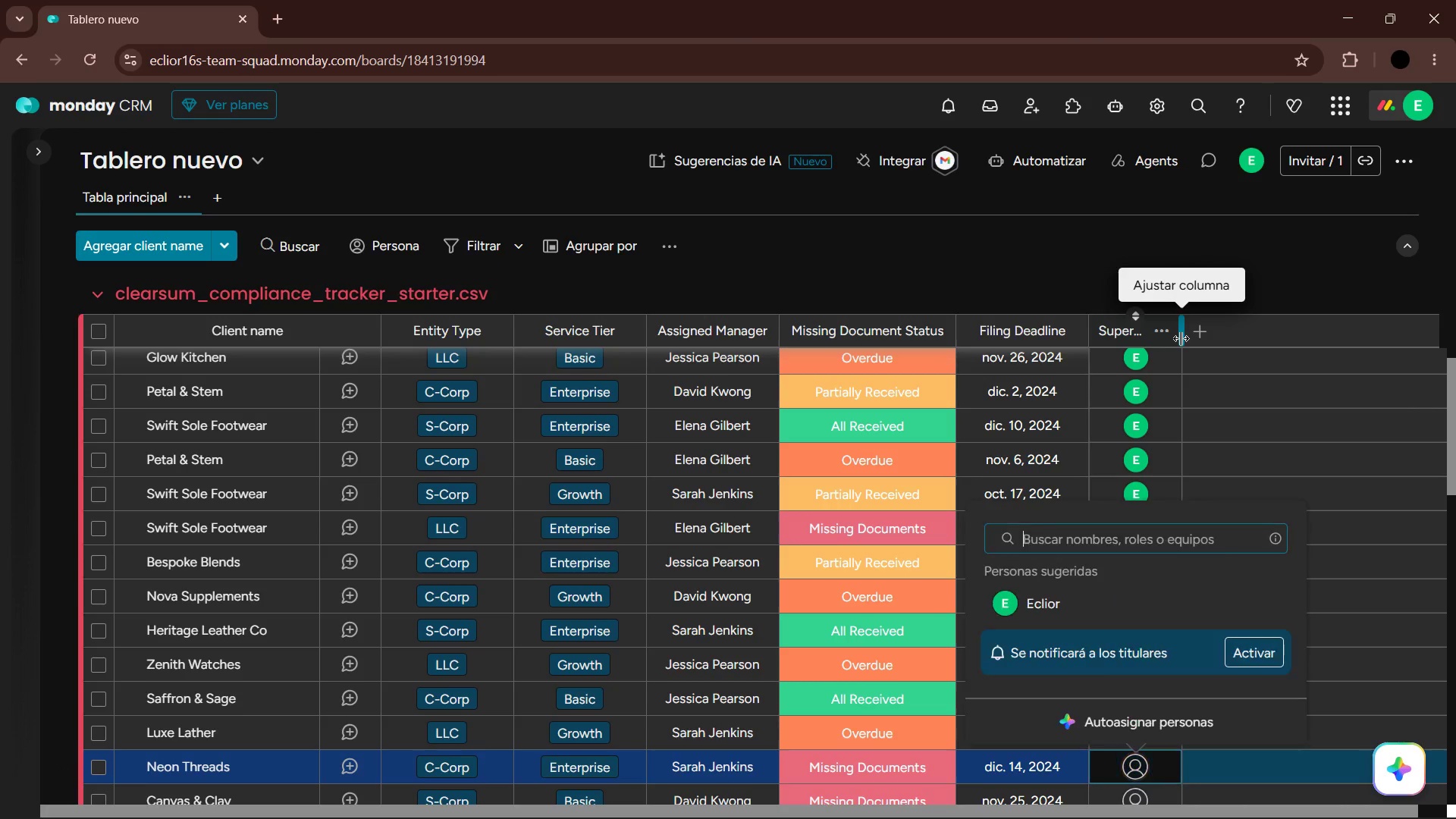 
key(ArrowDown)
 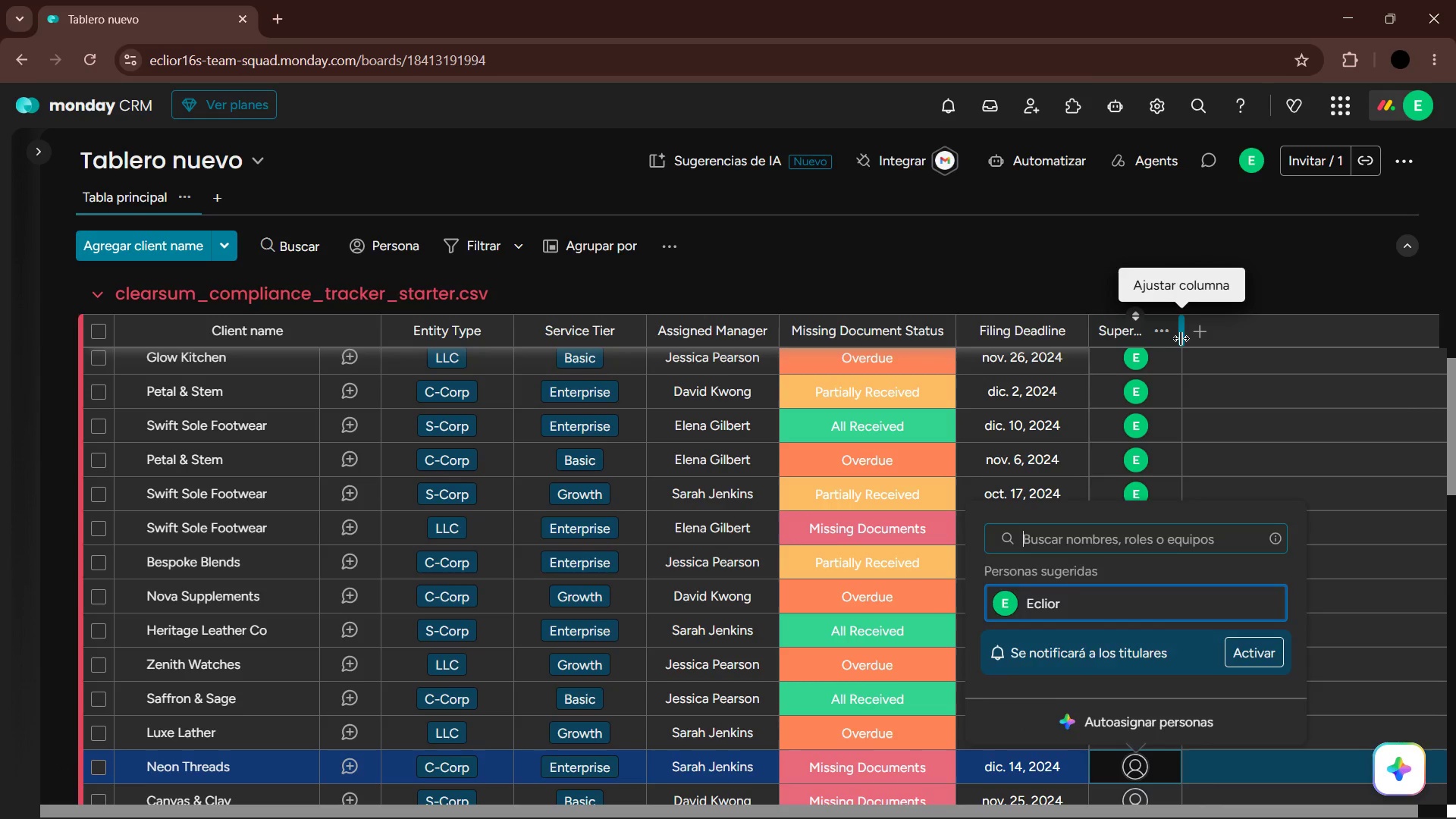 
key(Enter)
 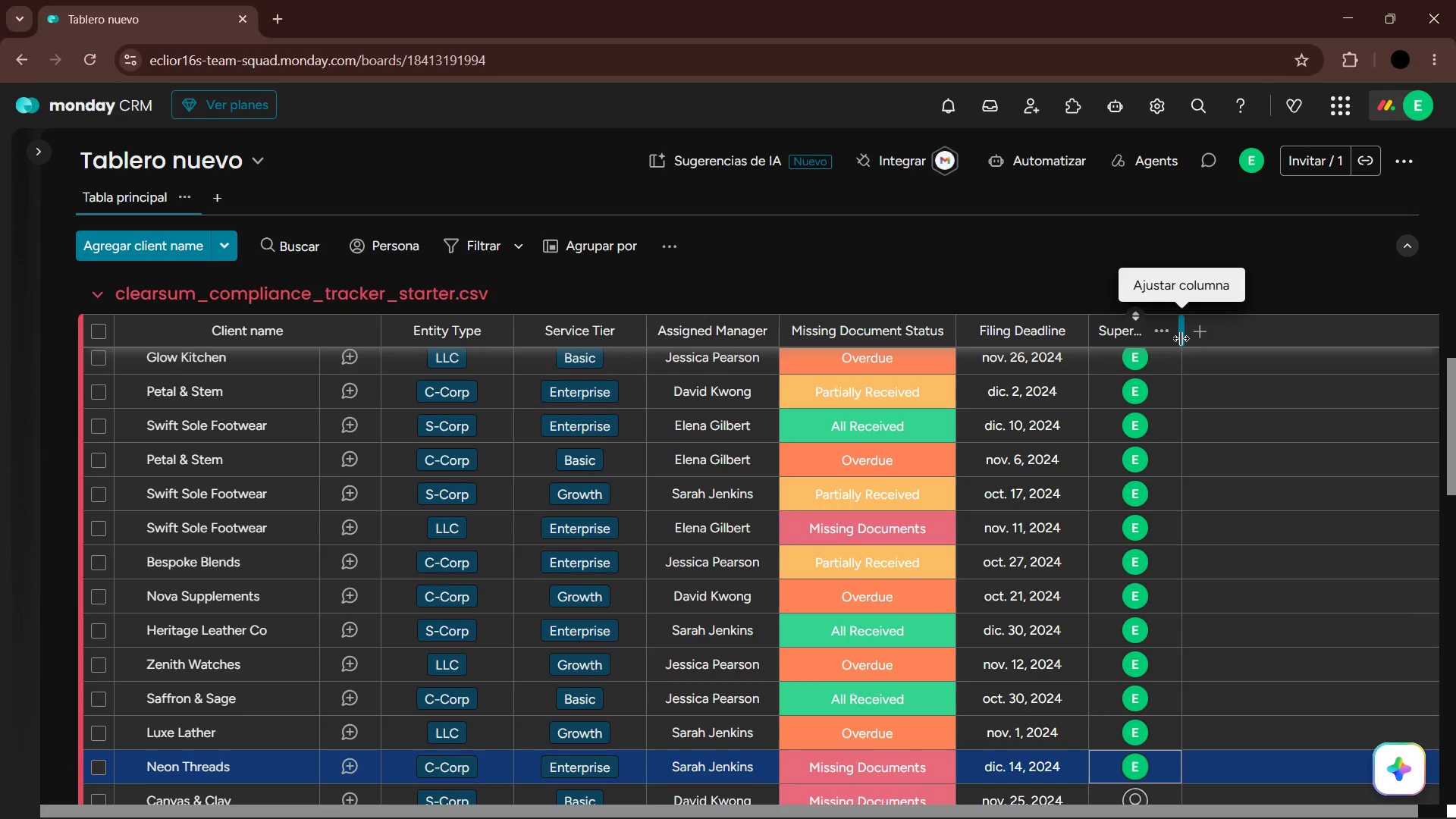 
key(ArrowDown)
 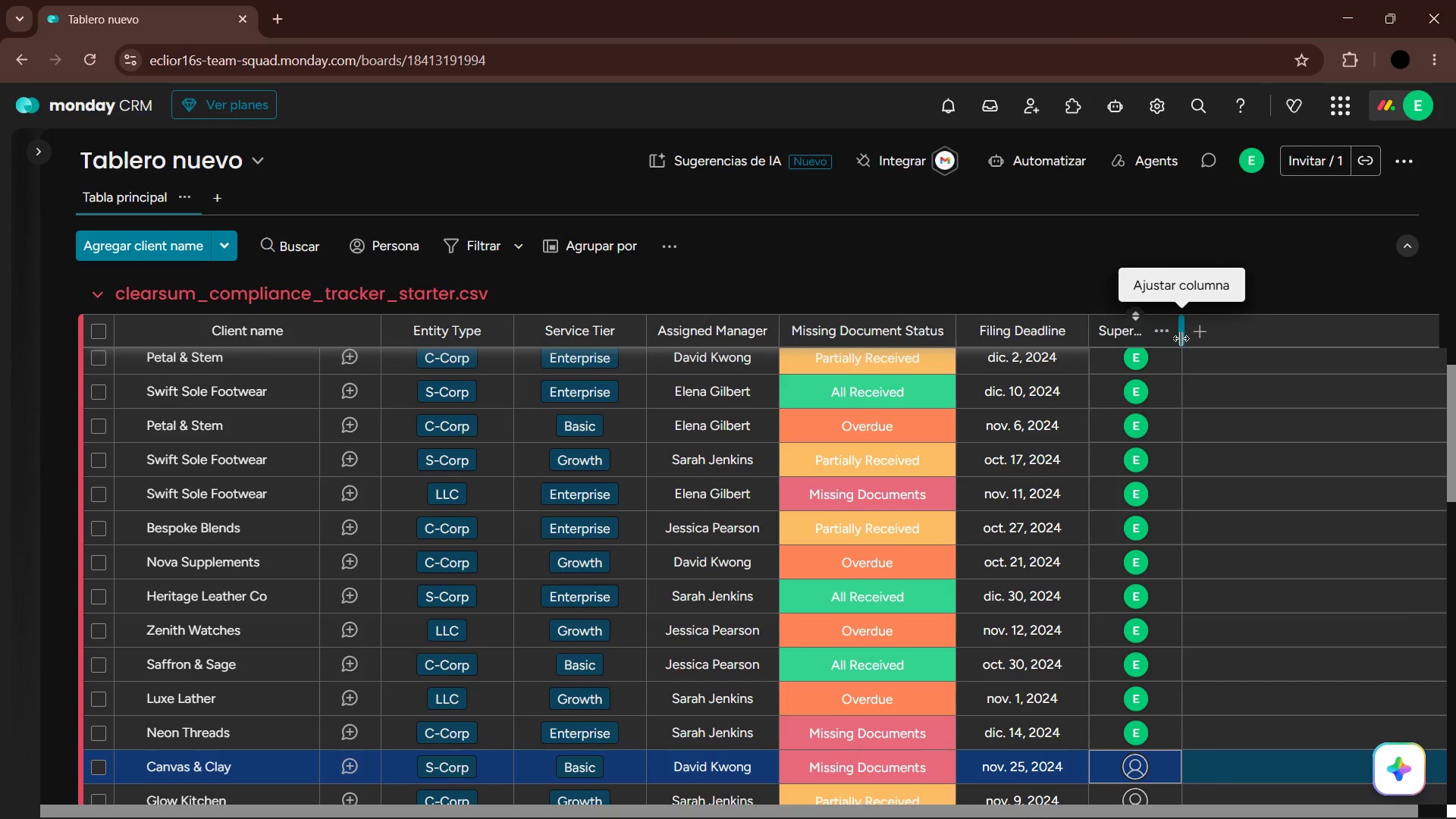 
key(Enter)
 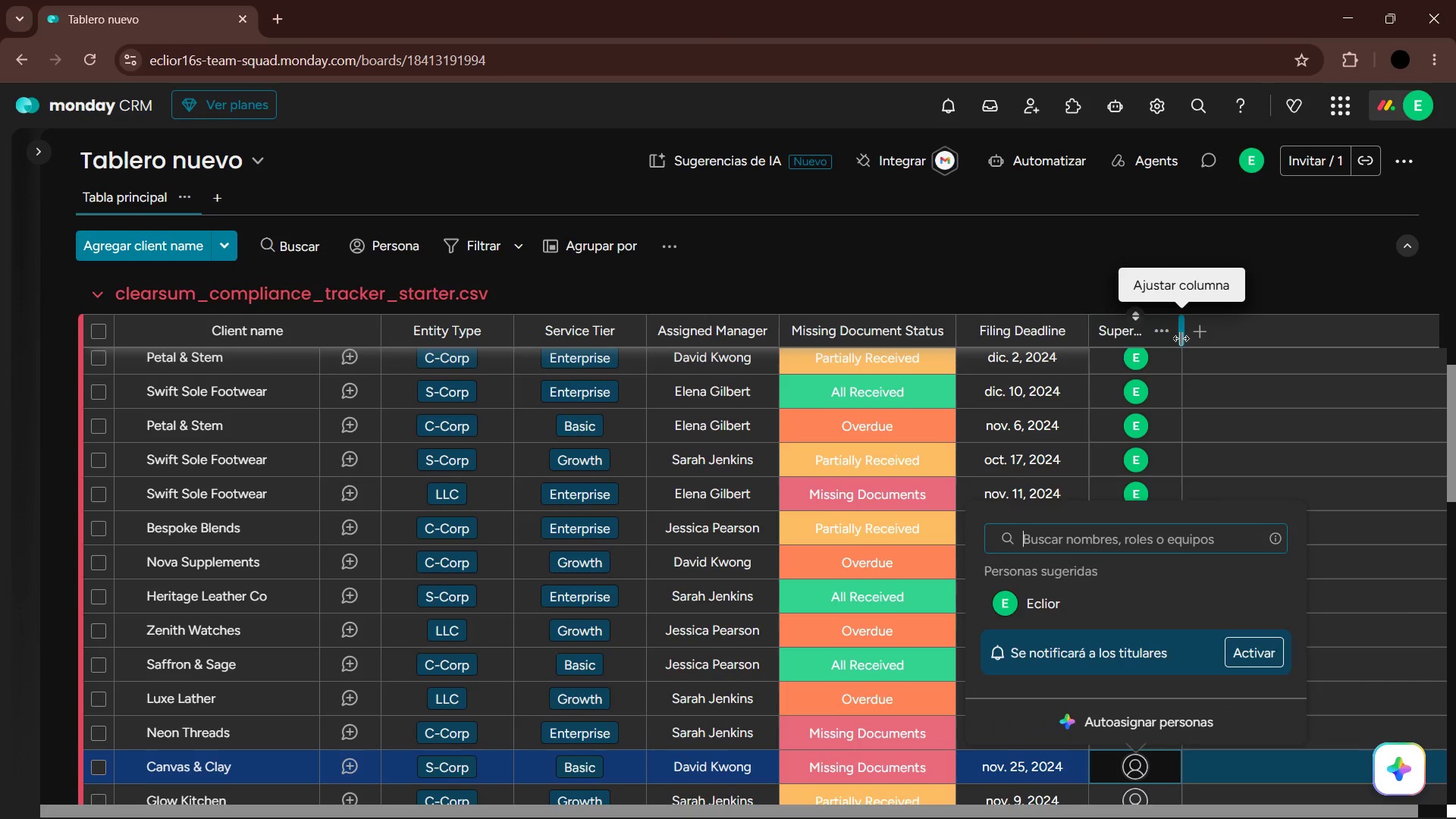 
key(ArrowDown)
 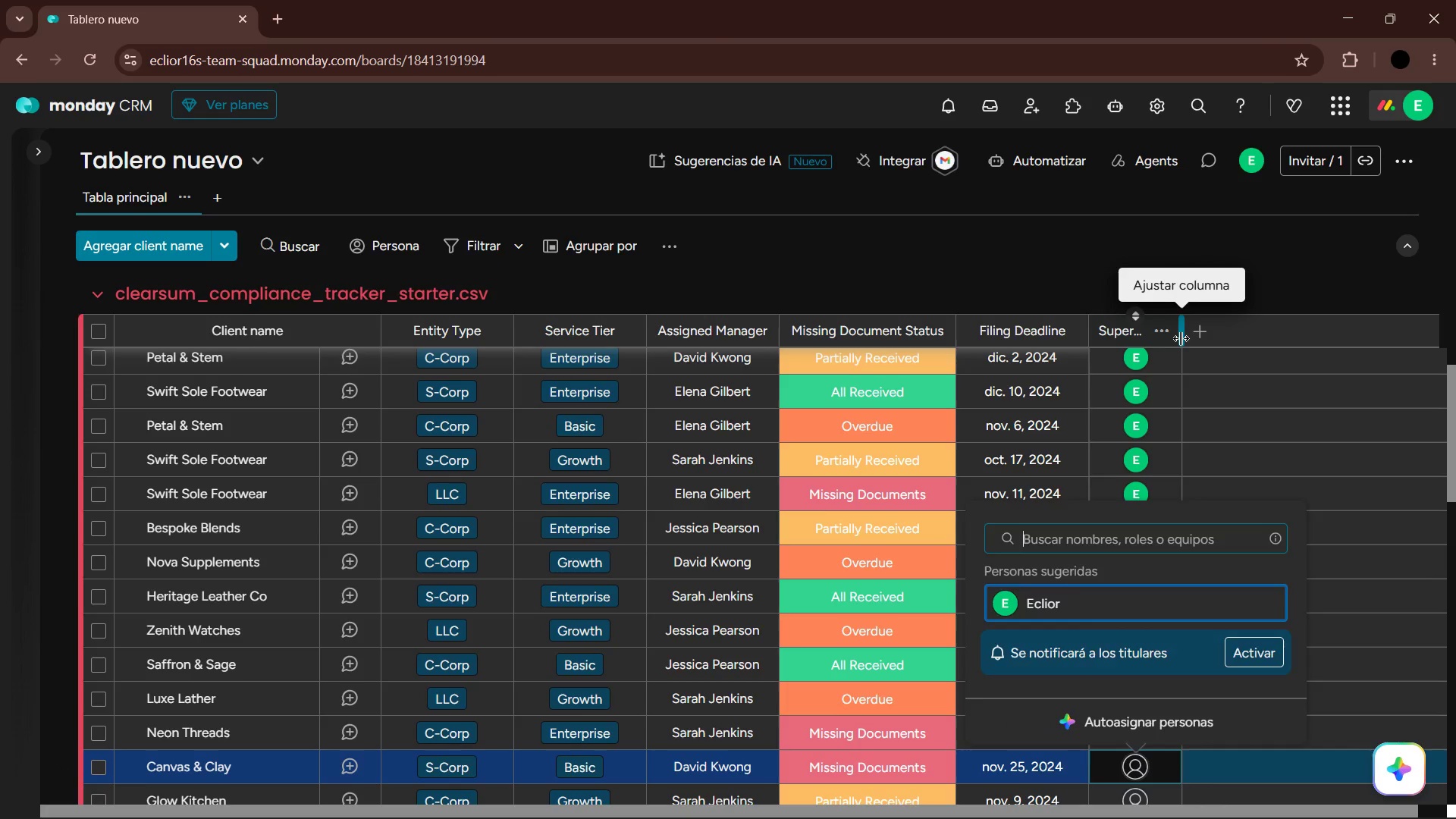 
key(Enter)
 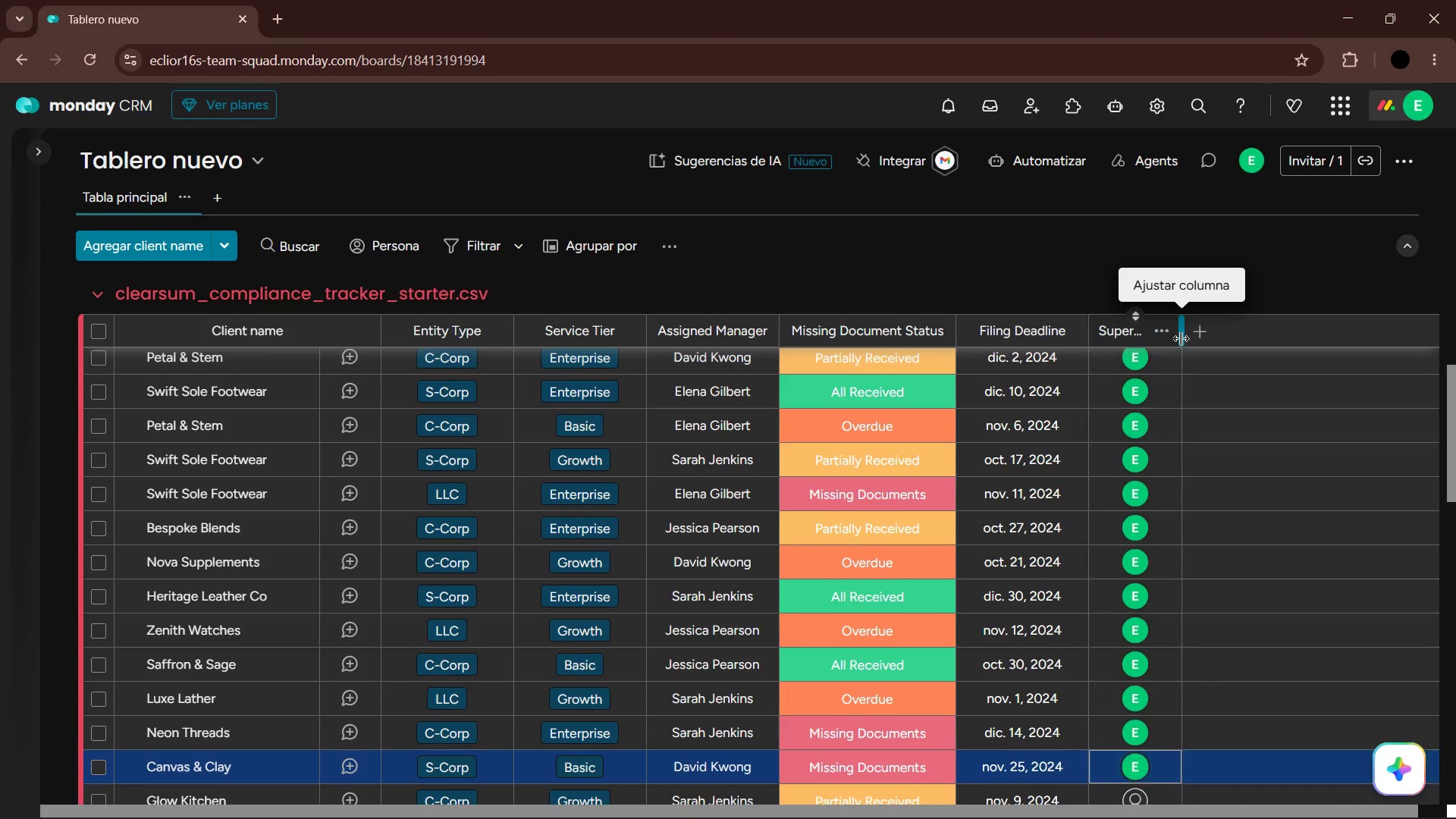 
key(ArrowDown)
 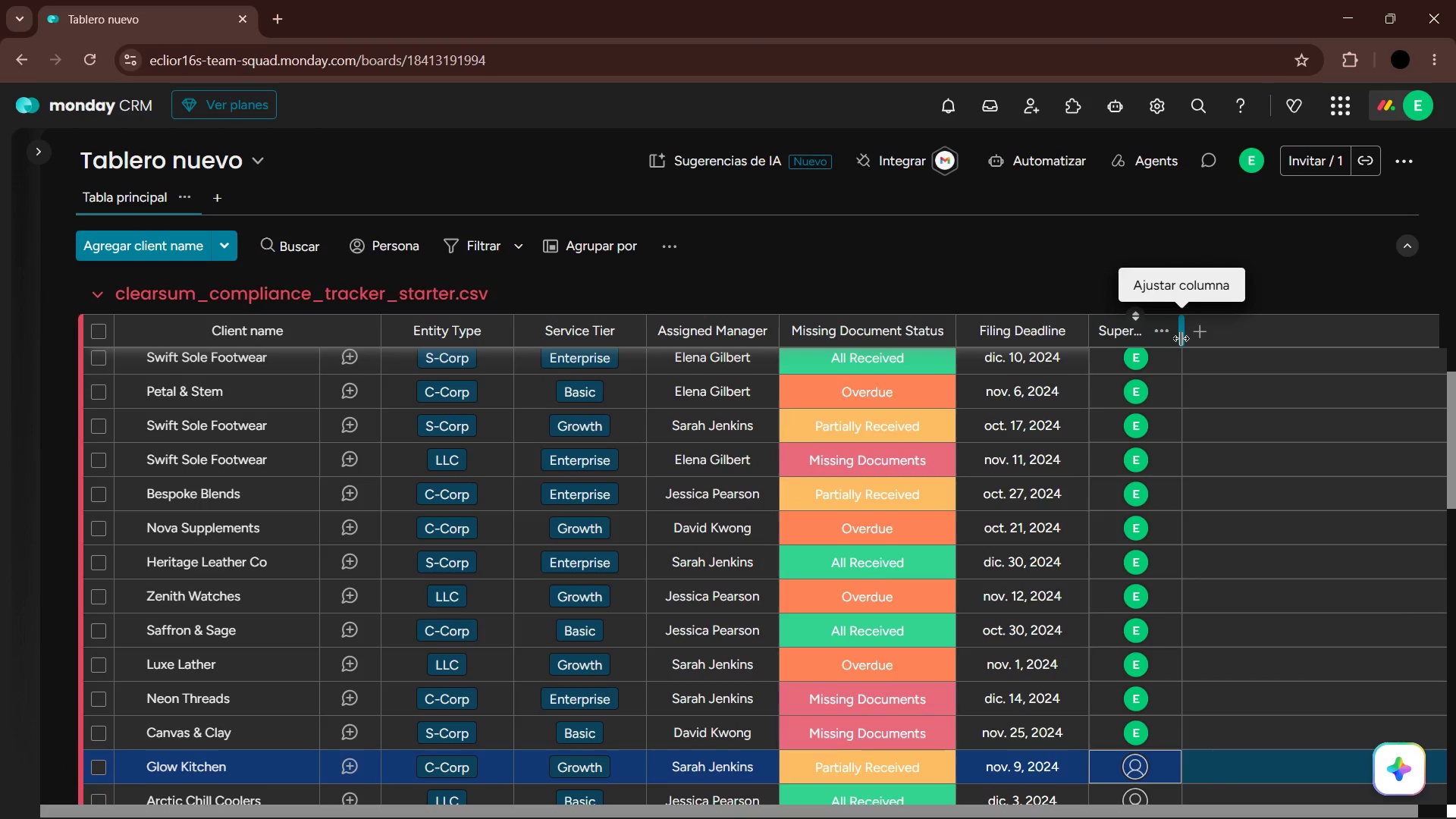 
key(Enter)
 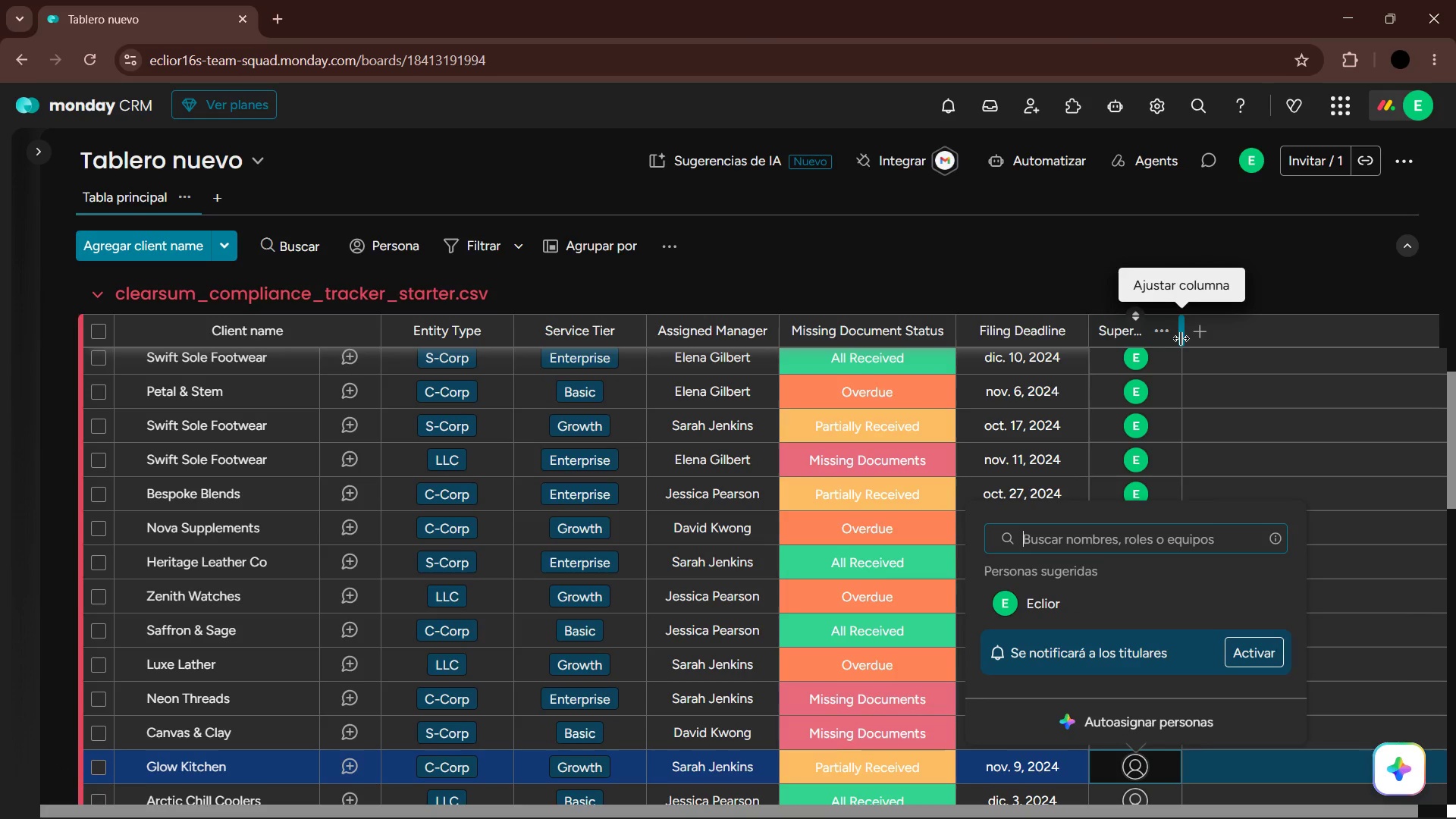 
key(ArrowDown)
 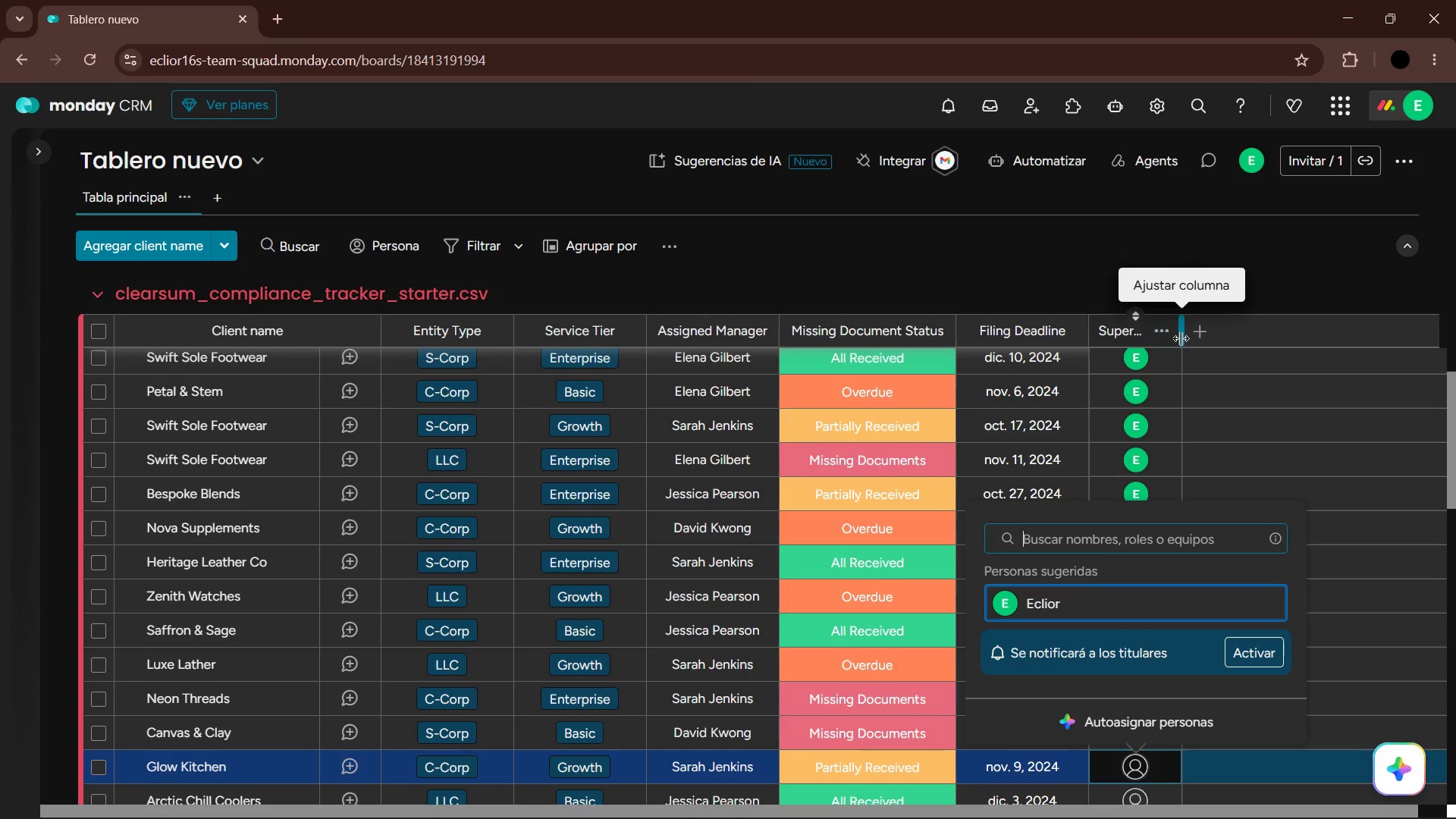 
key(Enter)
 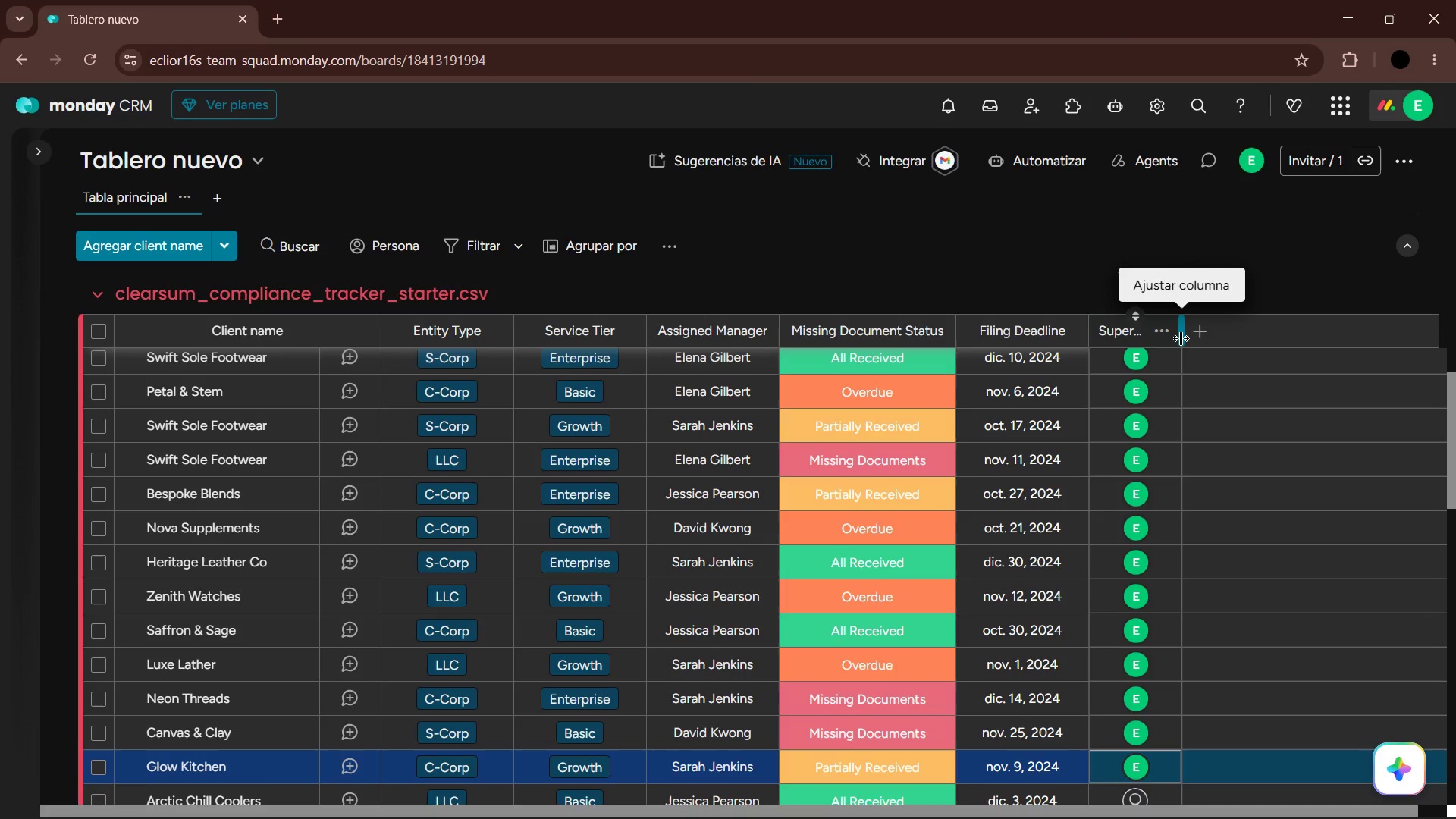 
key(ArrowDown)
 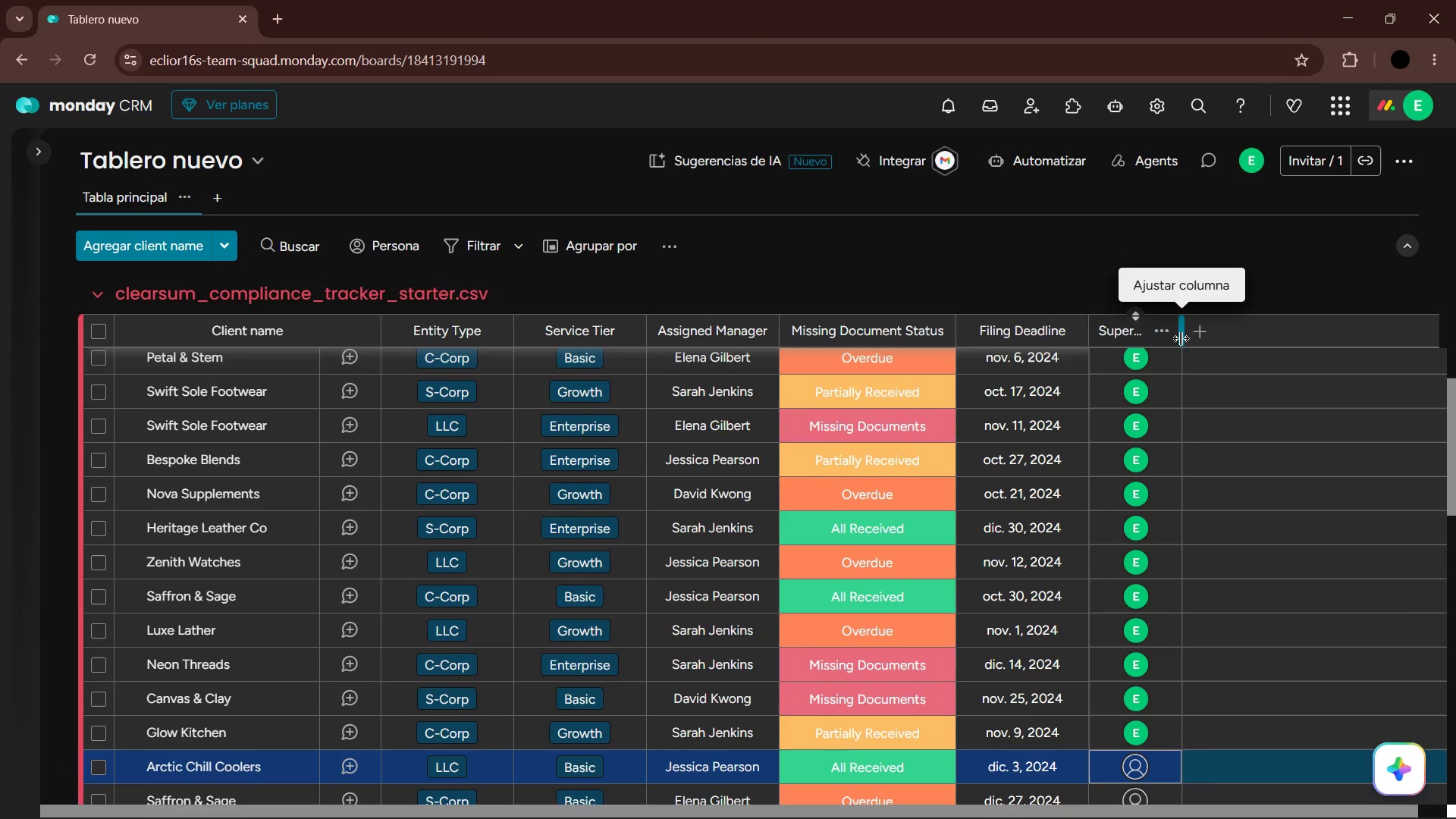 
key(Enter)
 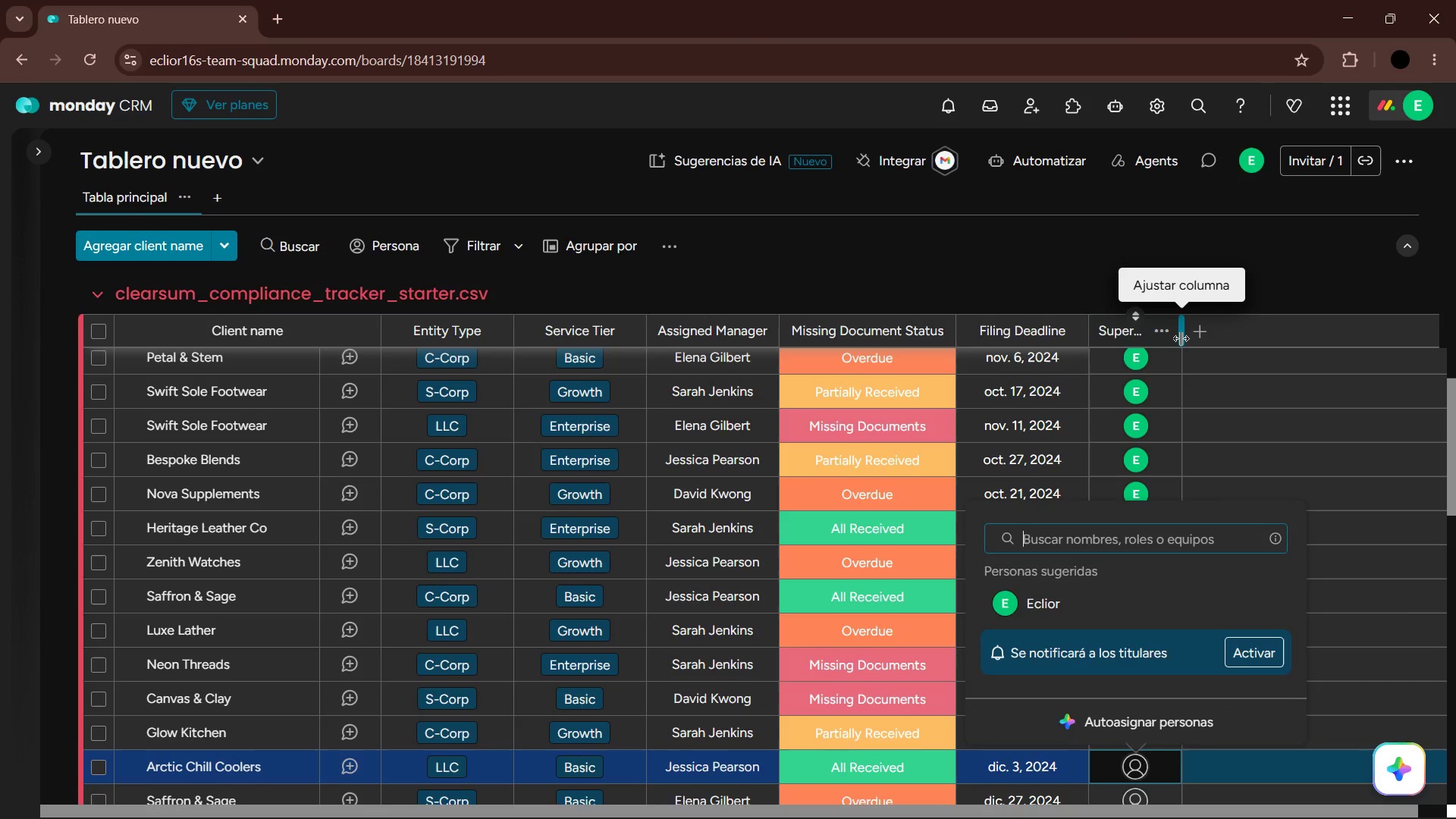 
key(ArrowDown)
 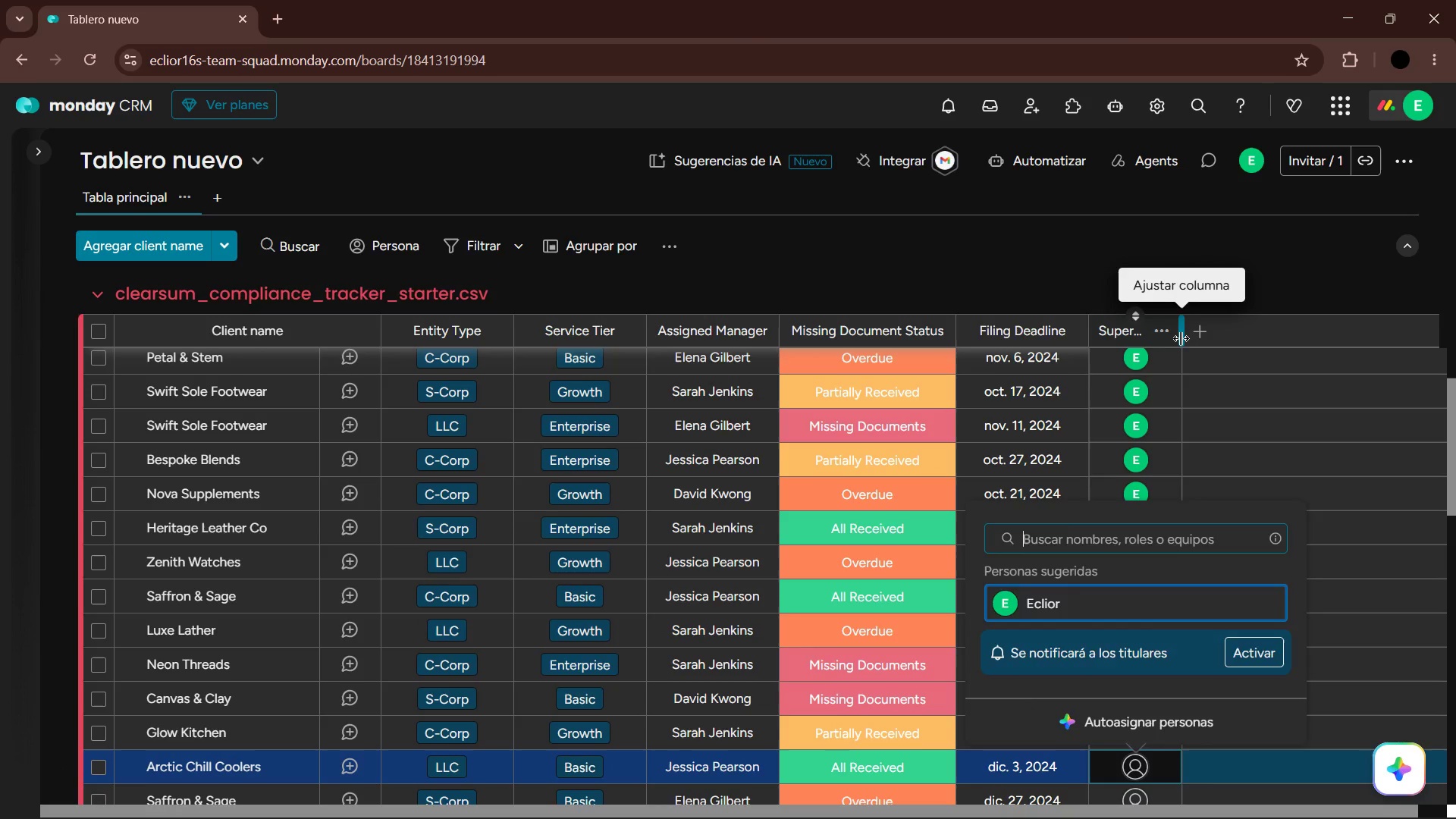 
key(Enter)
 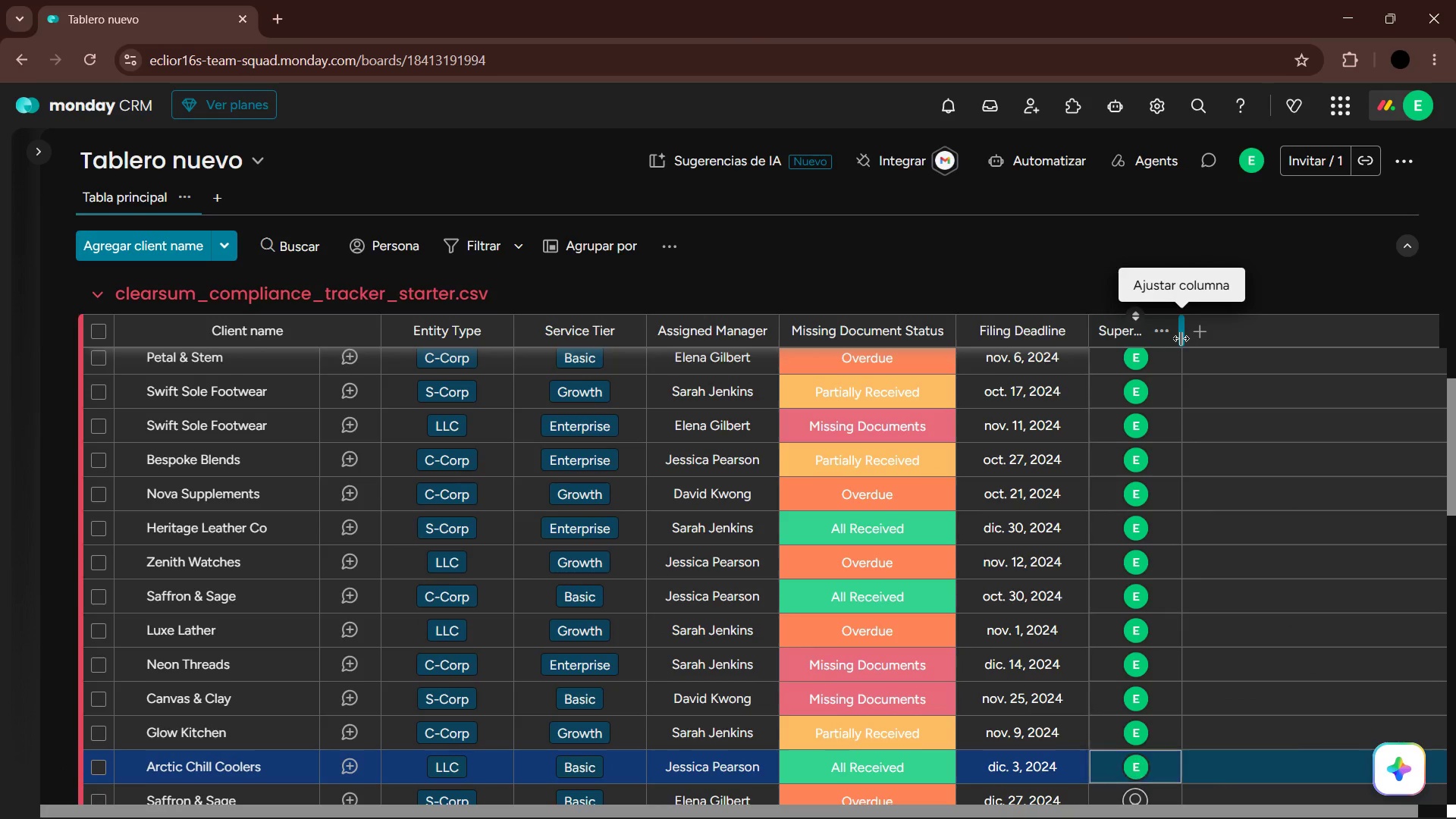 
key(ArrowDown)
 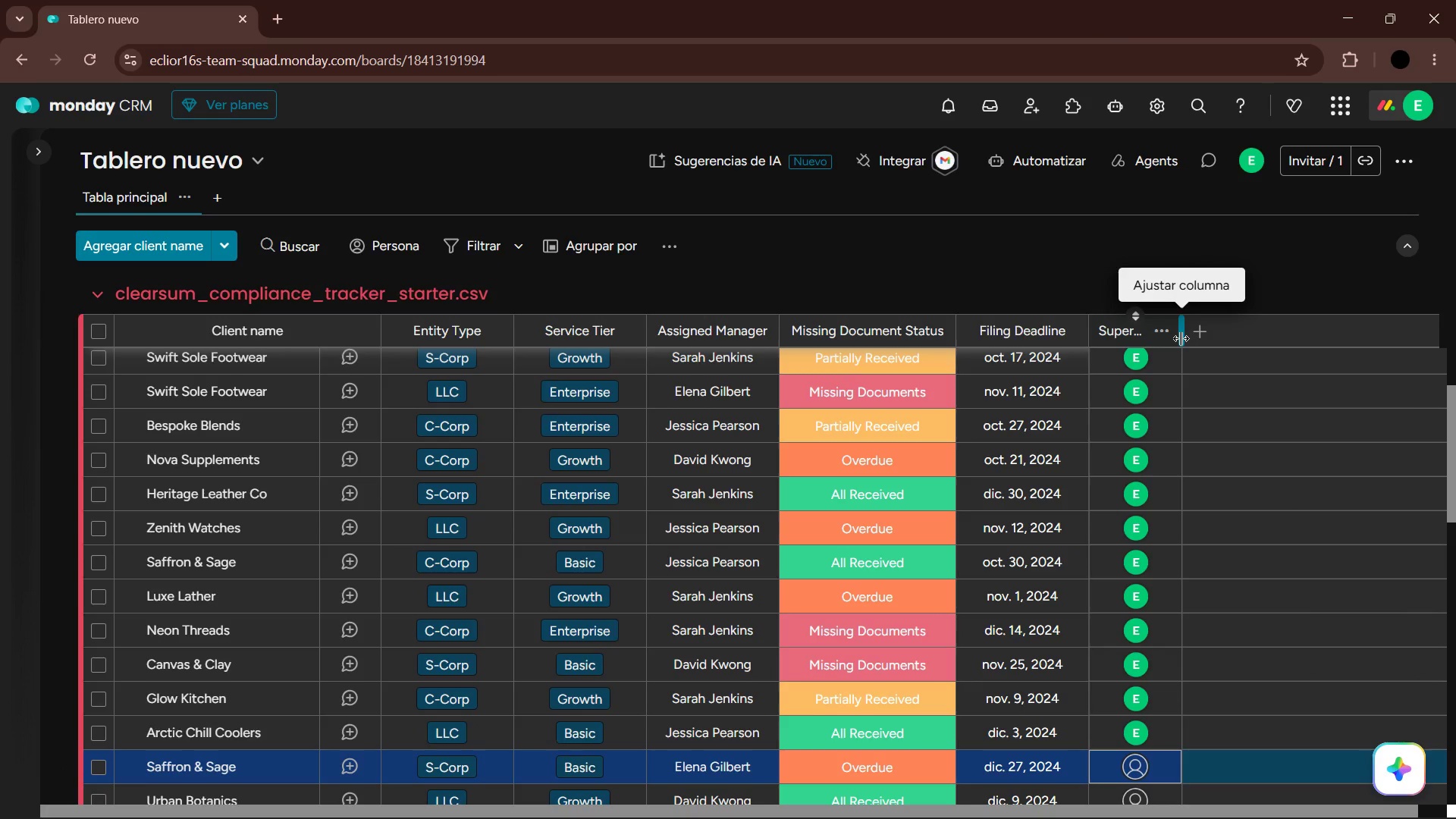 
key(Enter)
 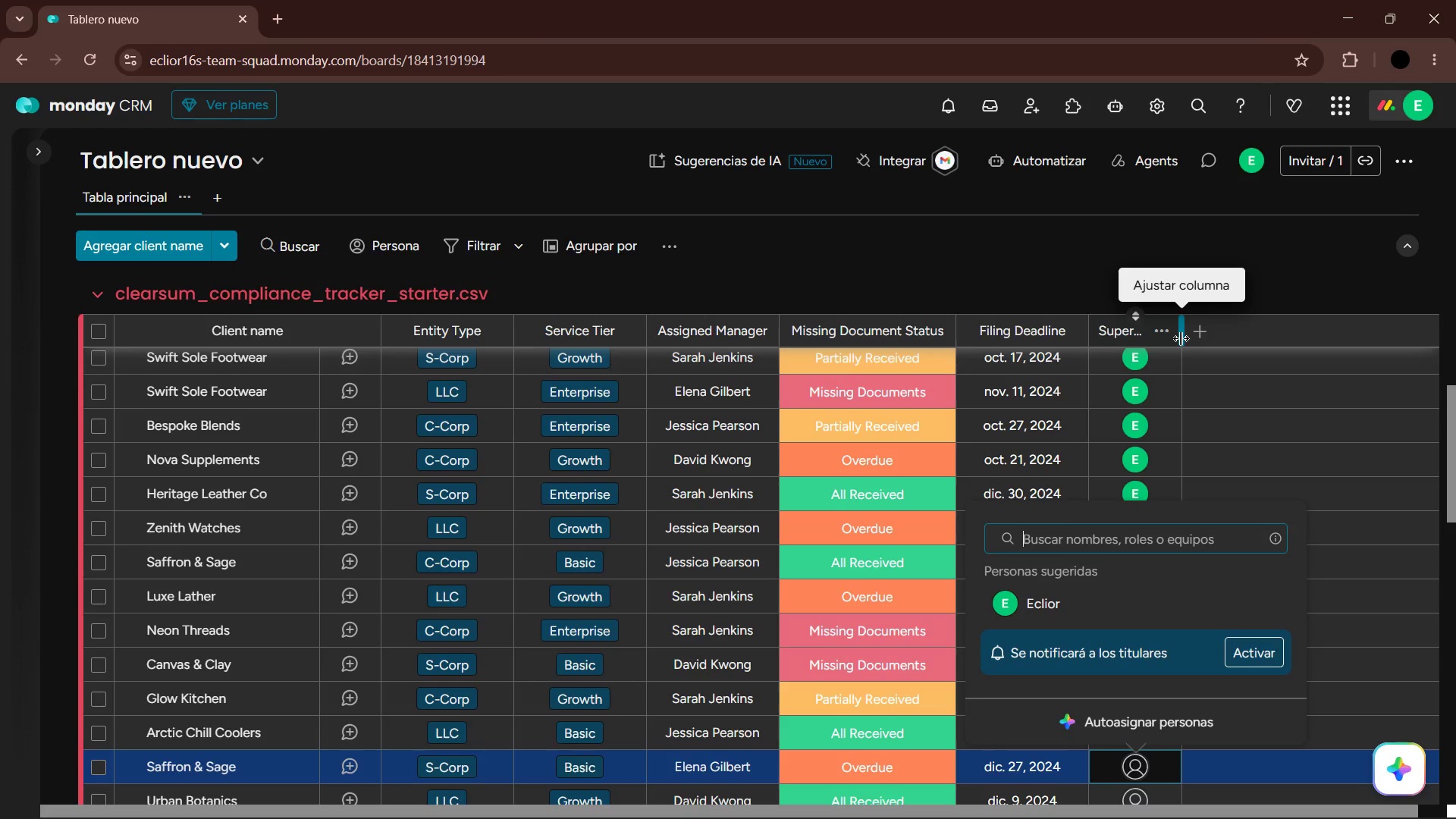 
key(ArrowDown)
 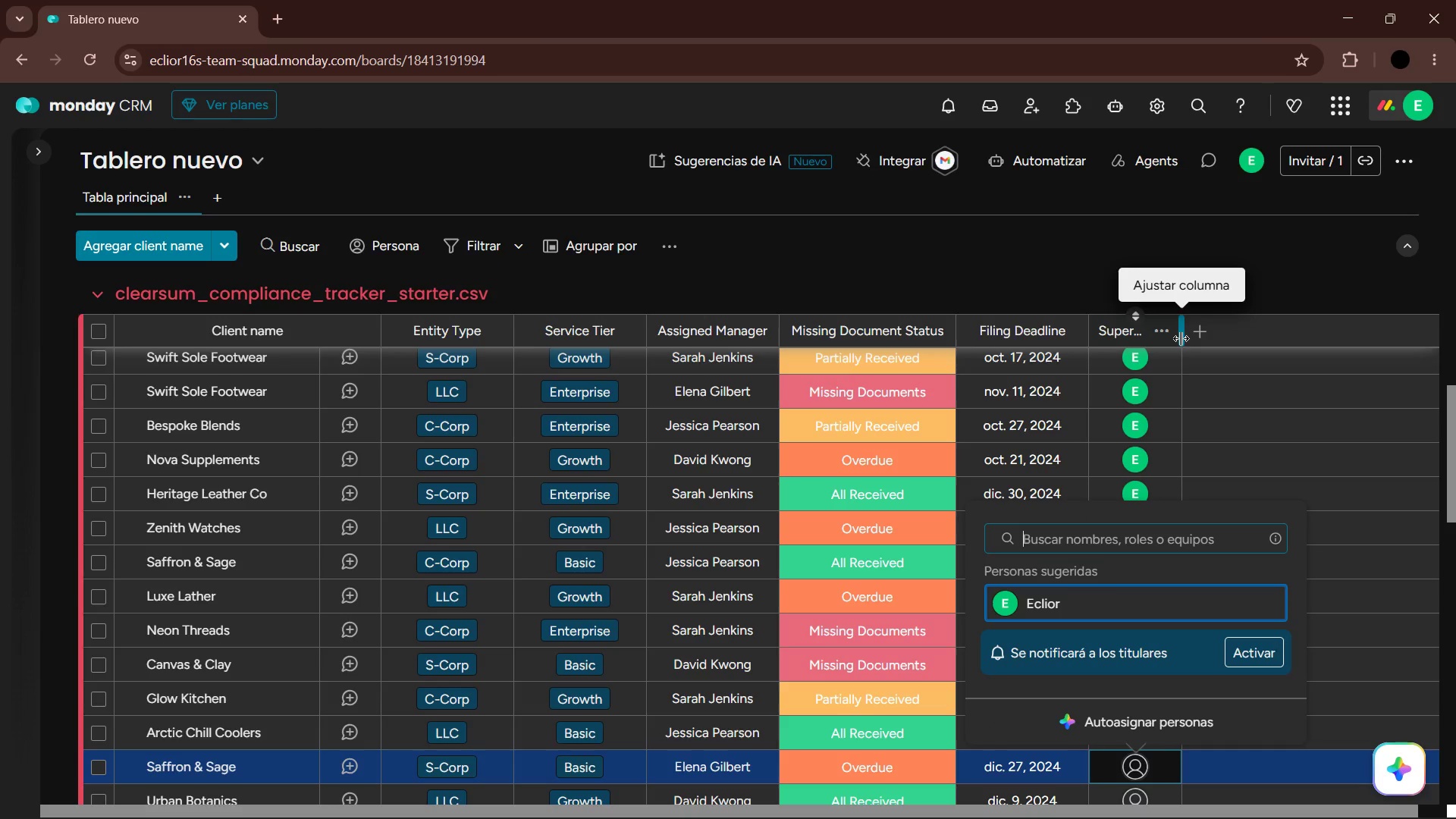 
key(Enter)
 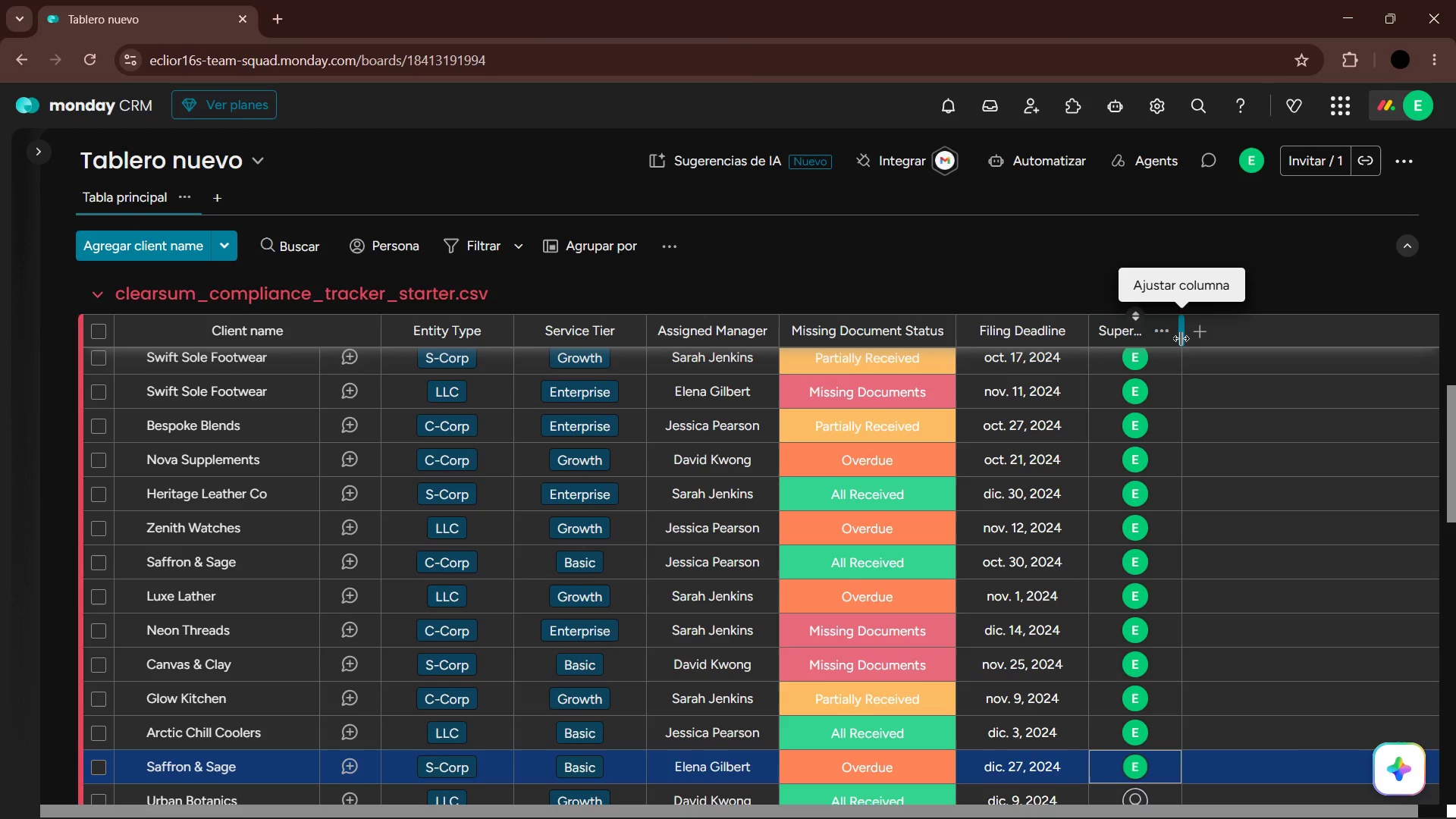 
key(ArrowDown)
 